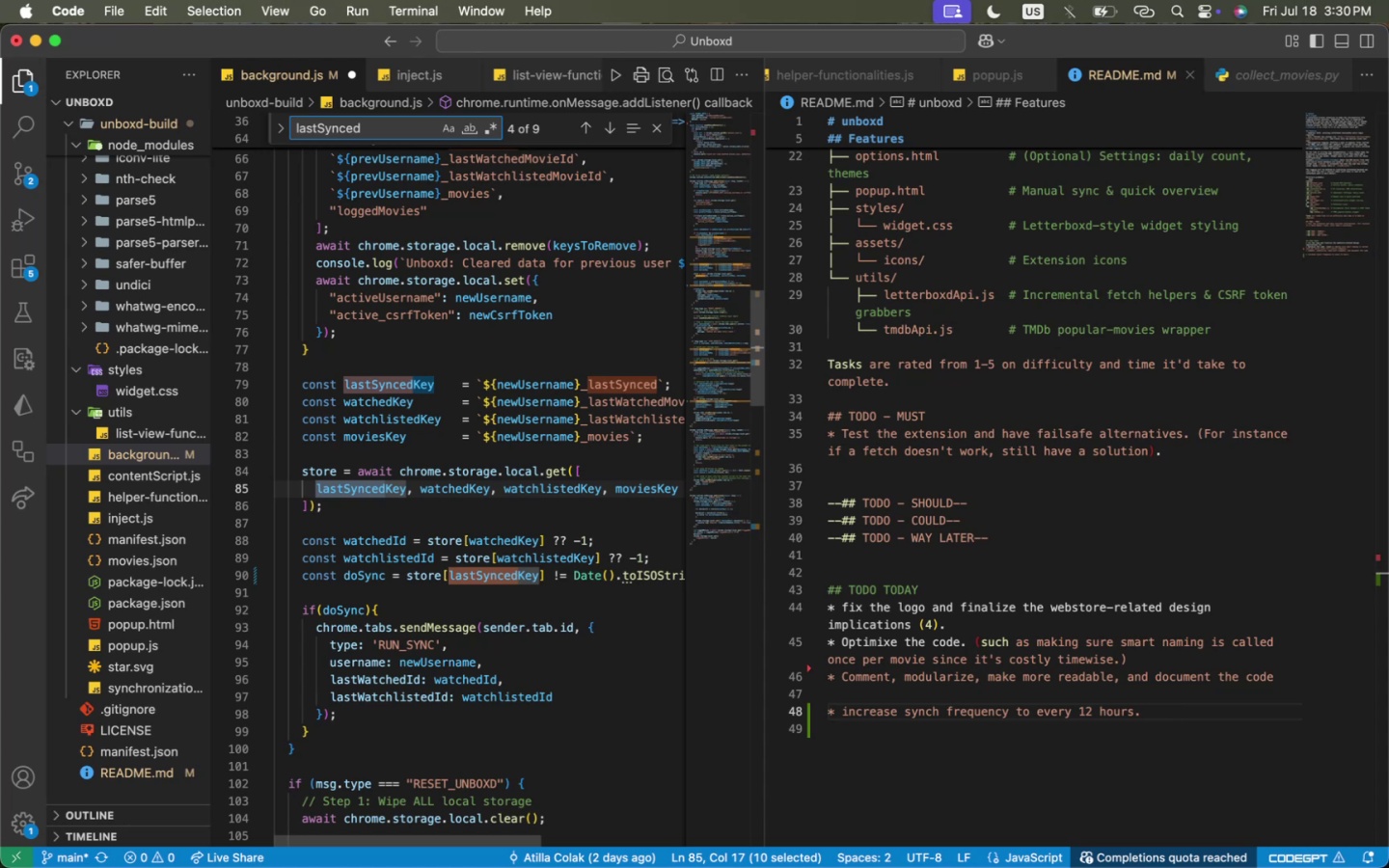 
key(Enter)
 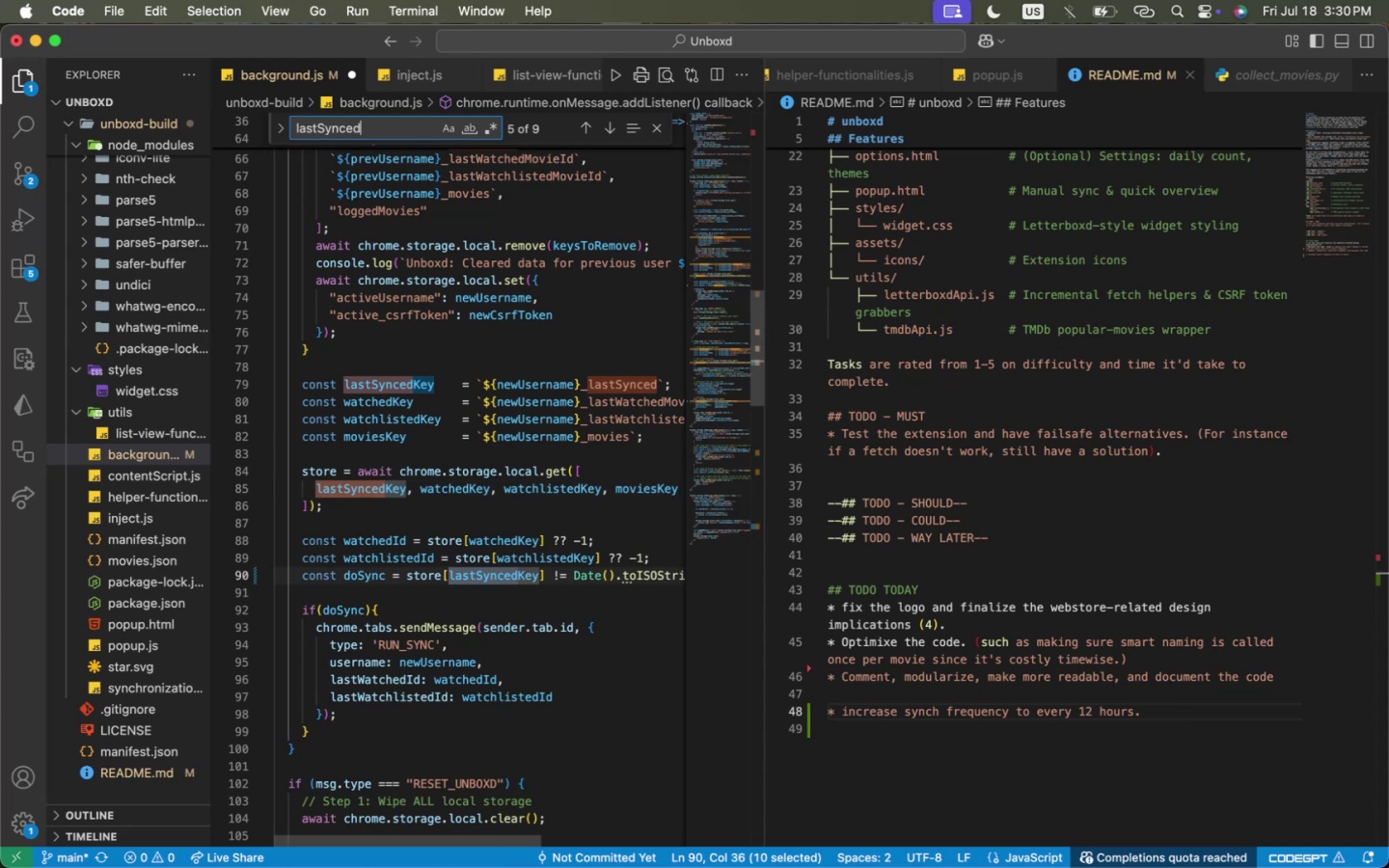 
key(Enter)
 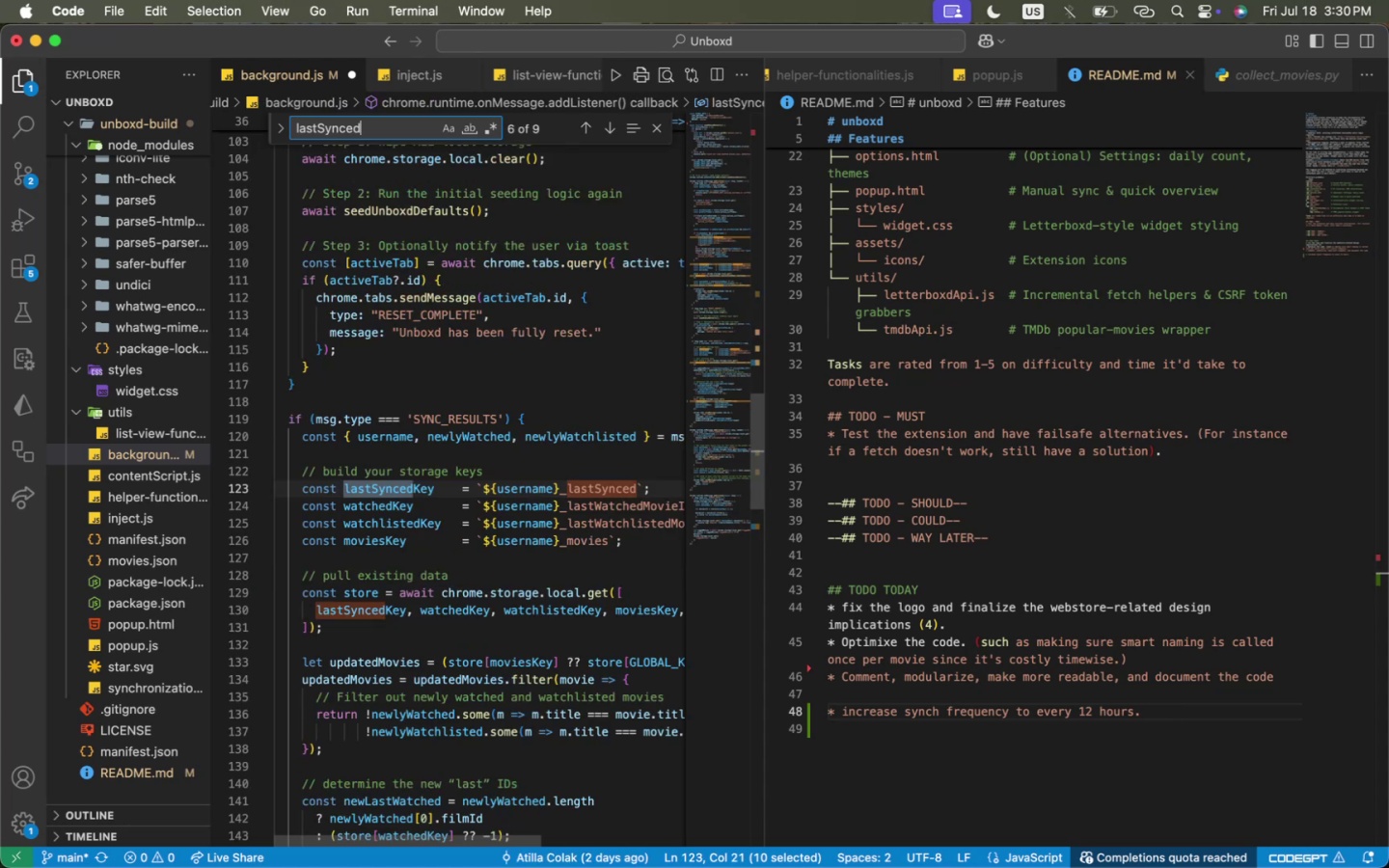 
key(Enter)
 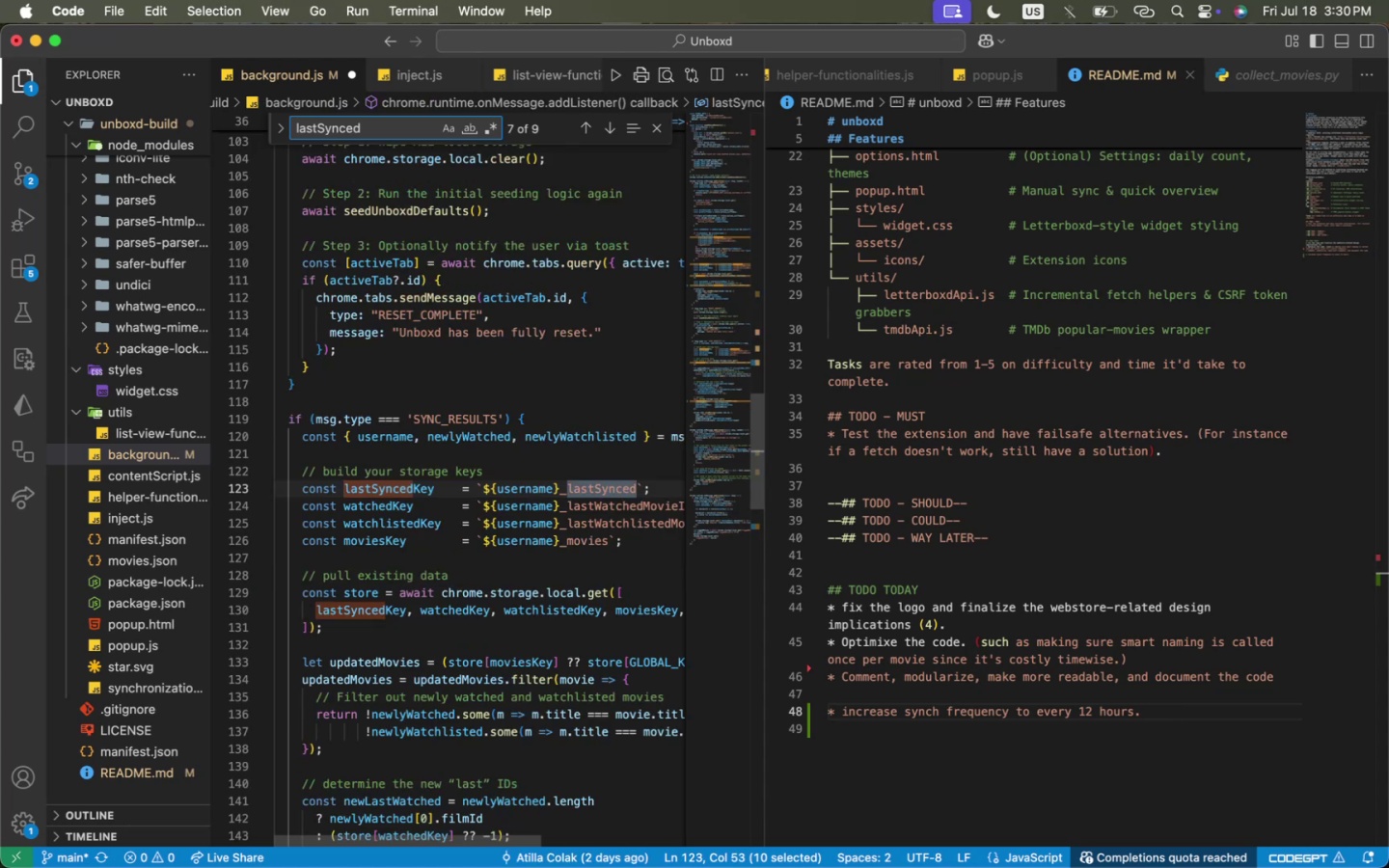 
wait(6.43)
 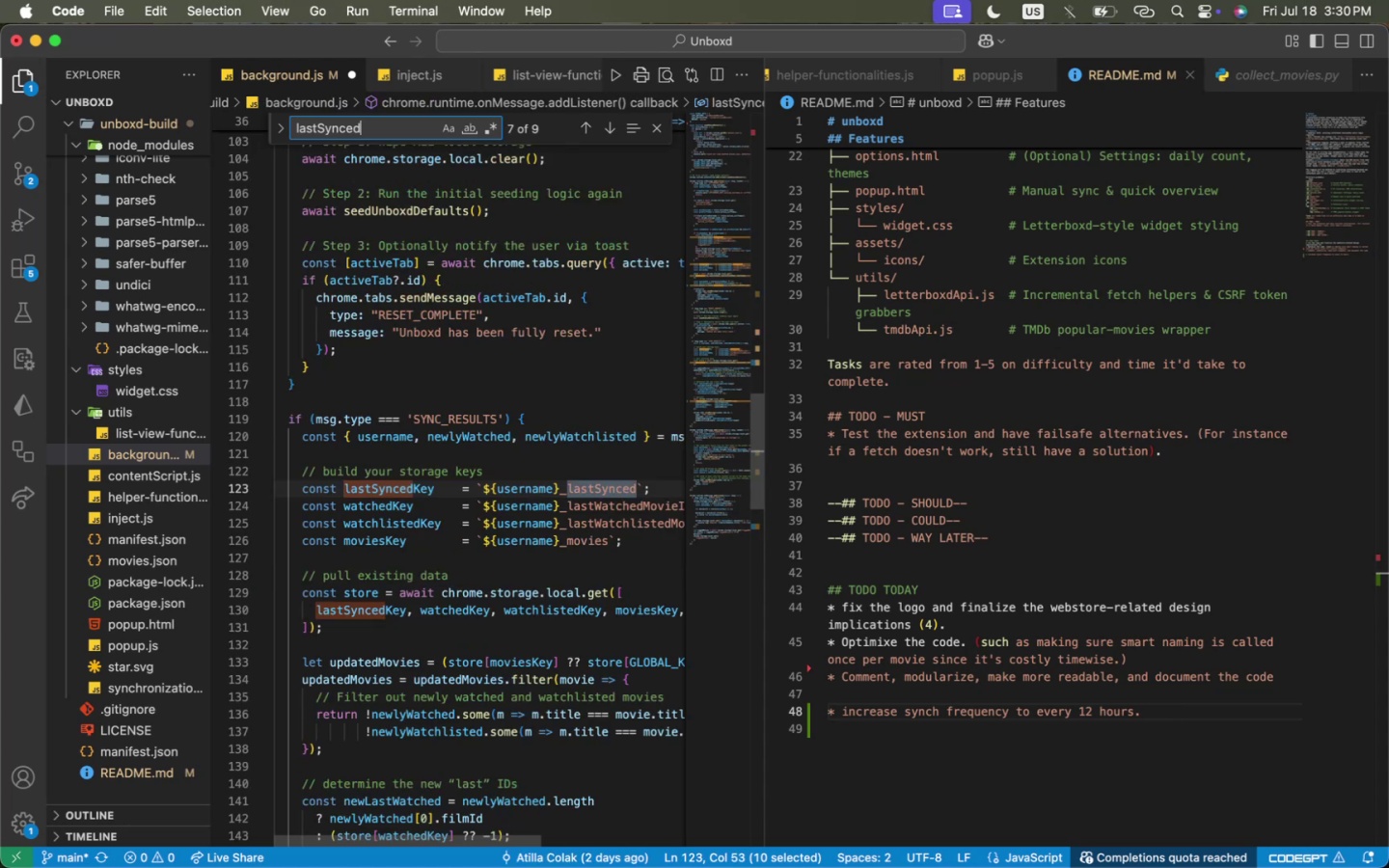 
key(Enter)
 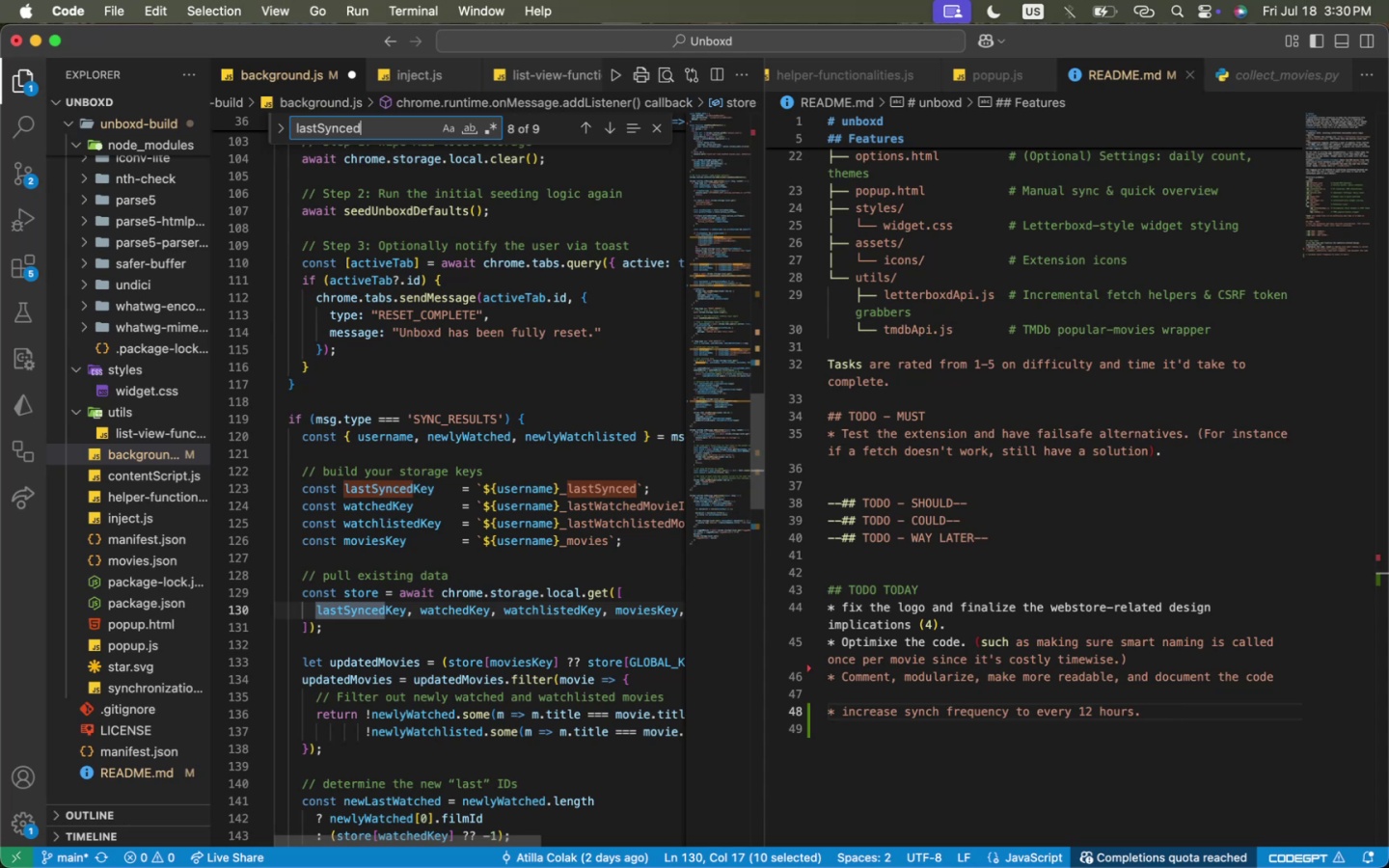 
key(Enter)
 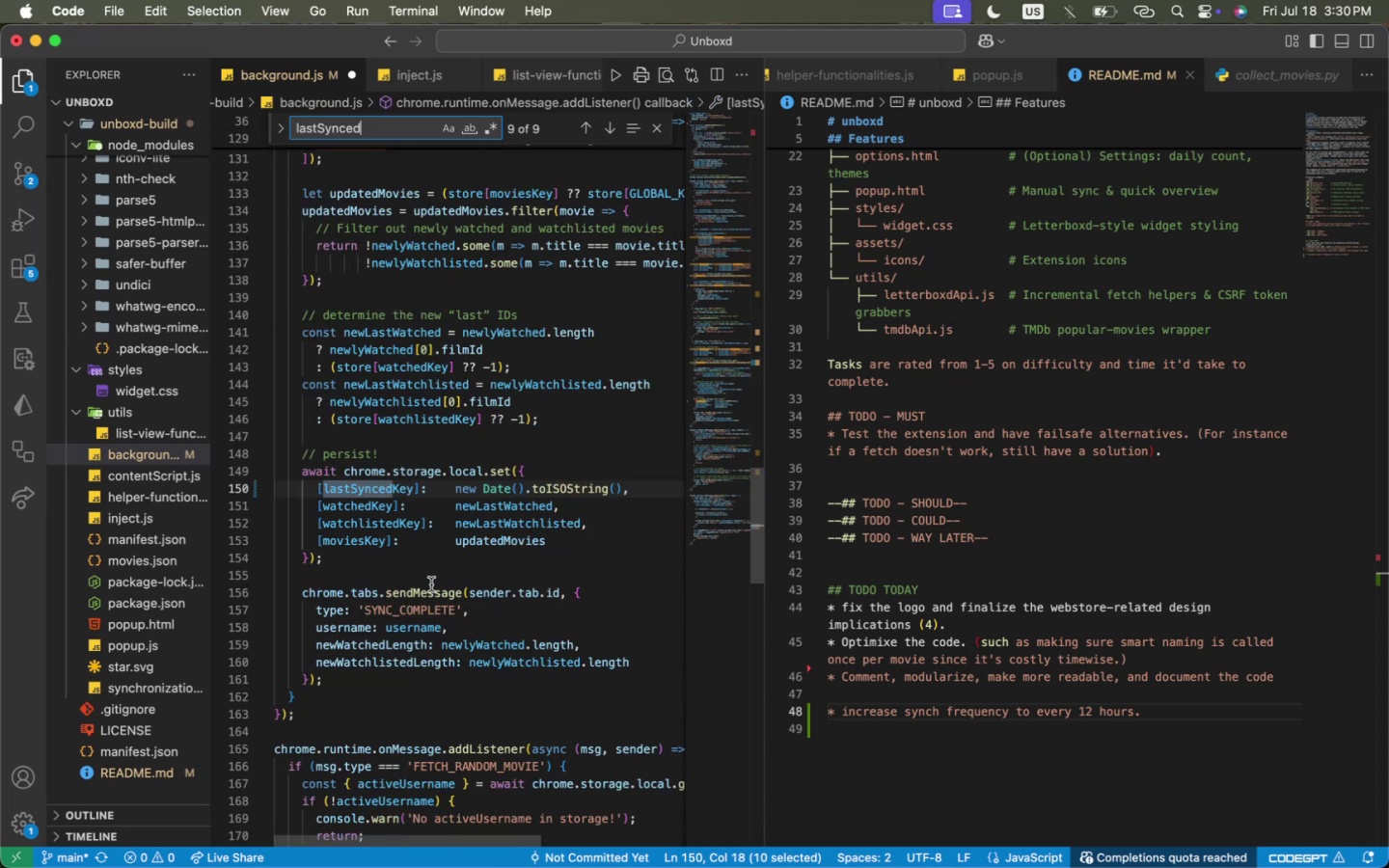 
left_click([567, 575])
 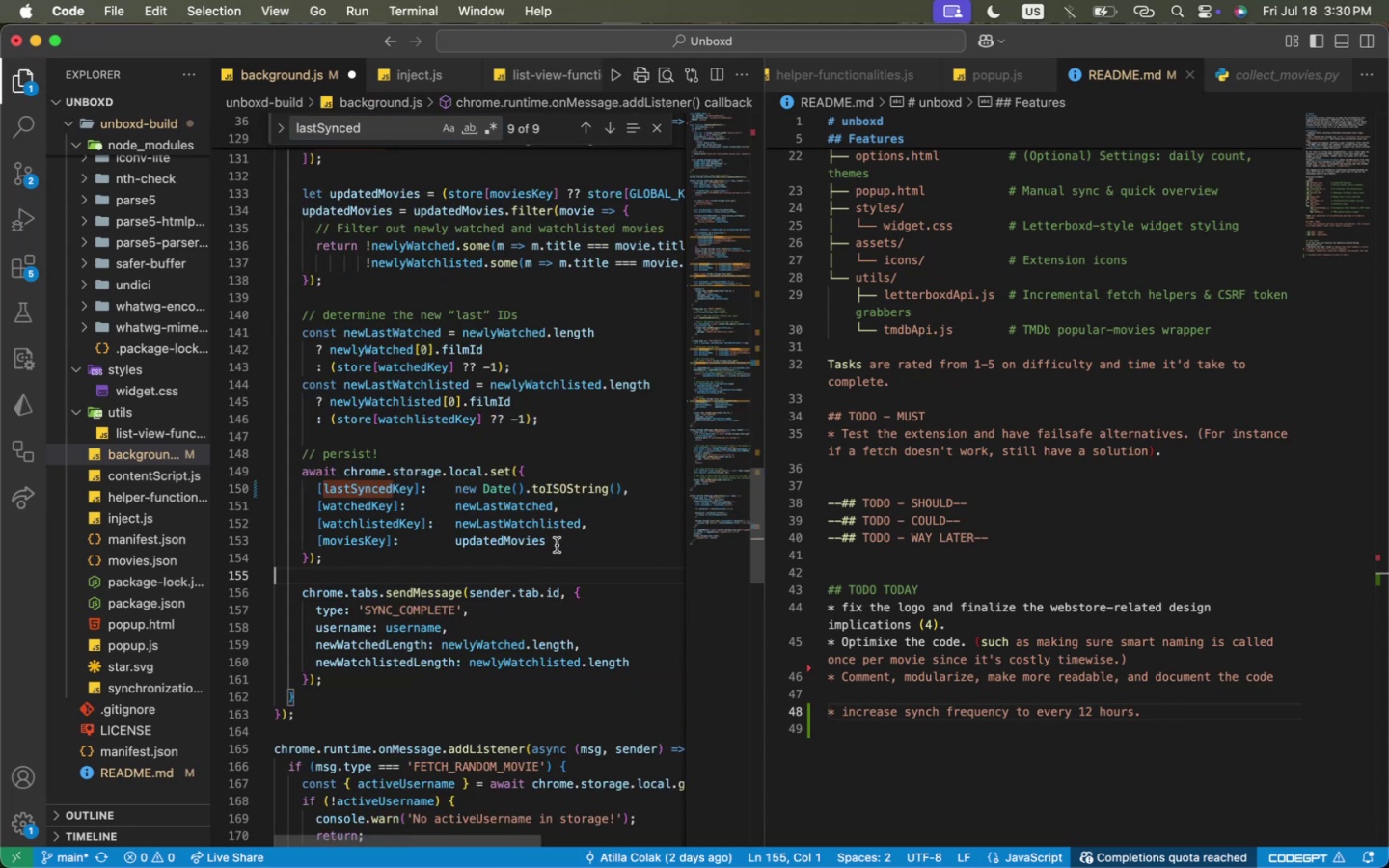 
scroll: coordinate [557, 545], scroll_direction: up, amount: 2.0
 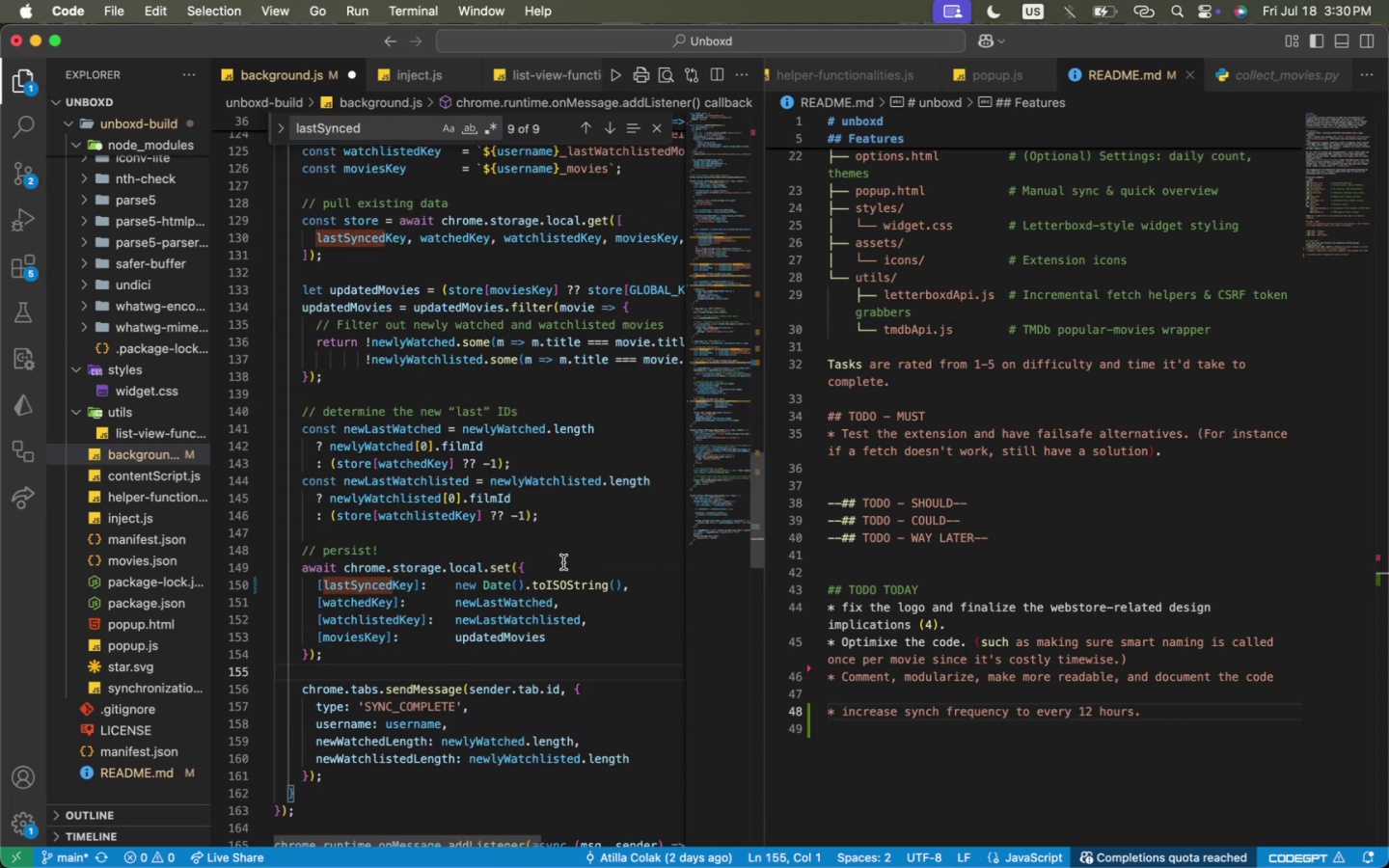 
scroll: coordinate [552, 582], scroll_direction: down, amount: 2.0
 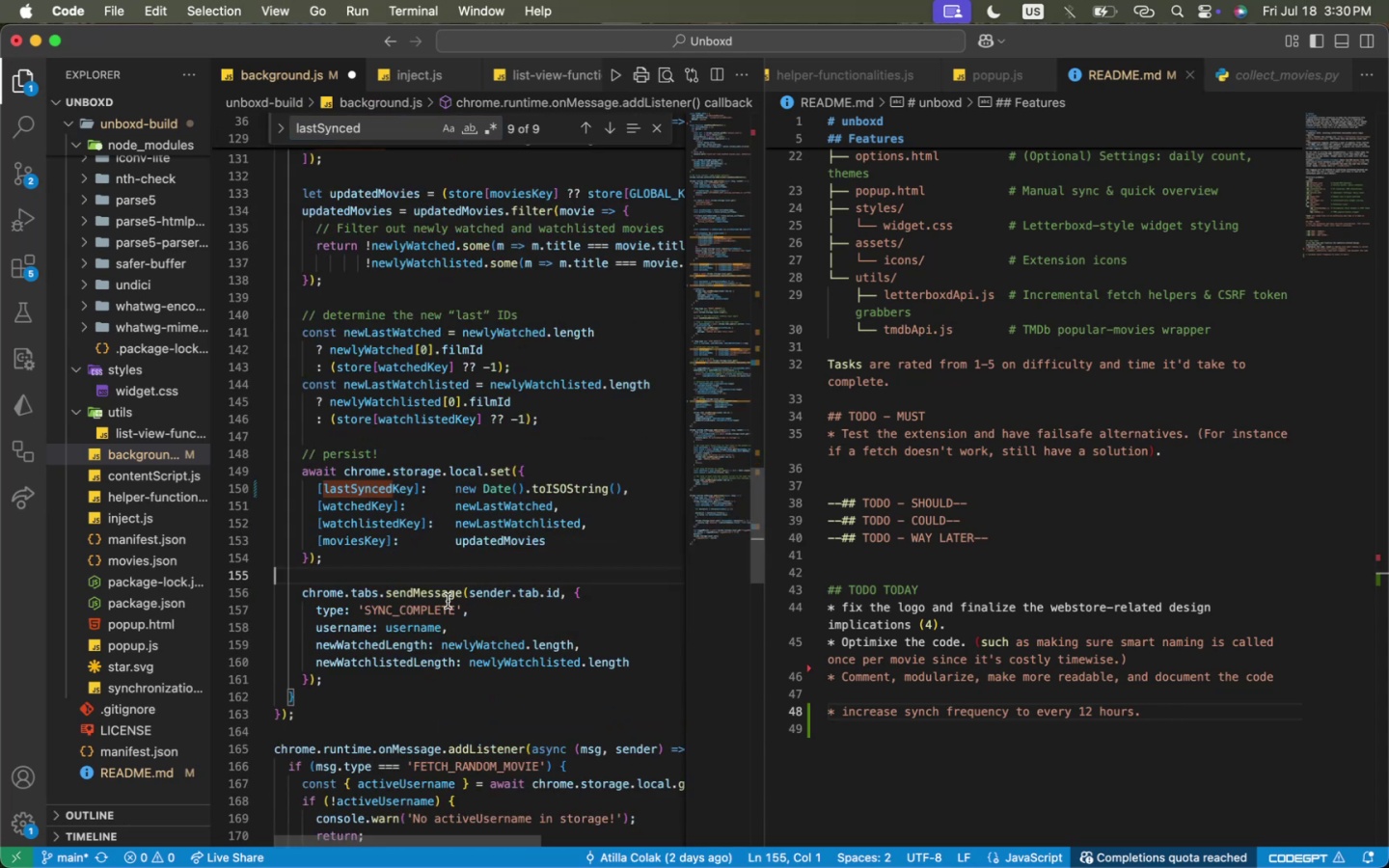 
scroll: coordinate [451, 595], scroll_direction: up, amount: 4.0
 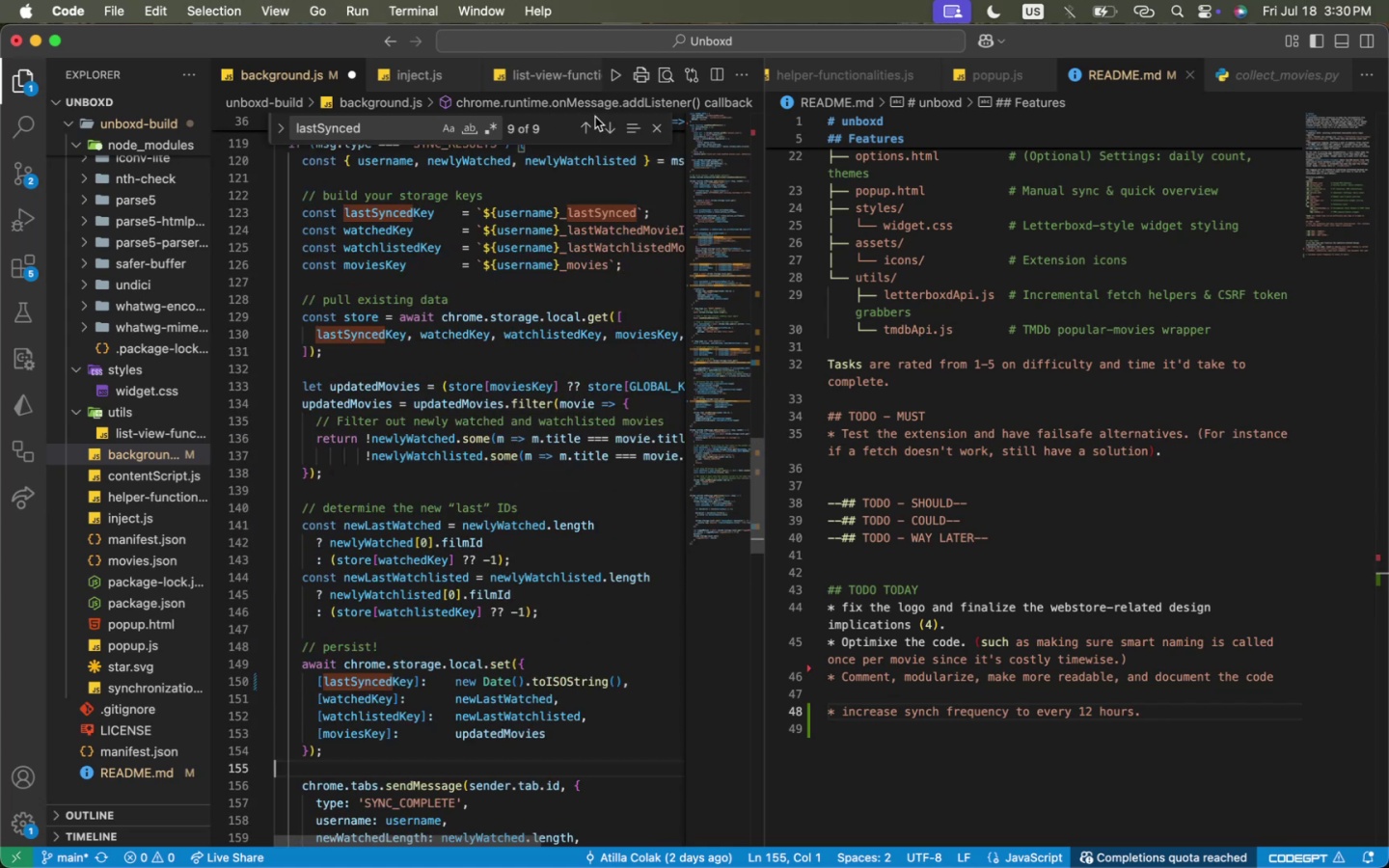 
double_click([588, 120])
 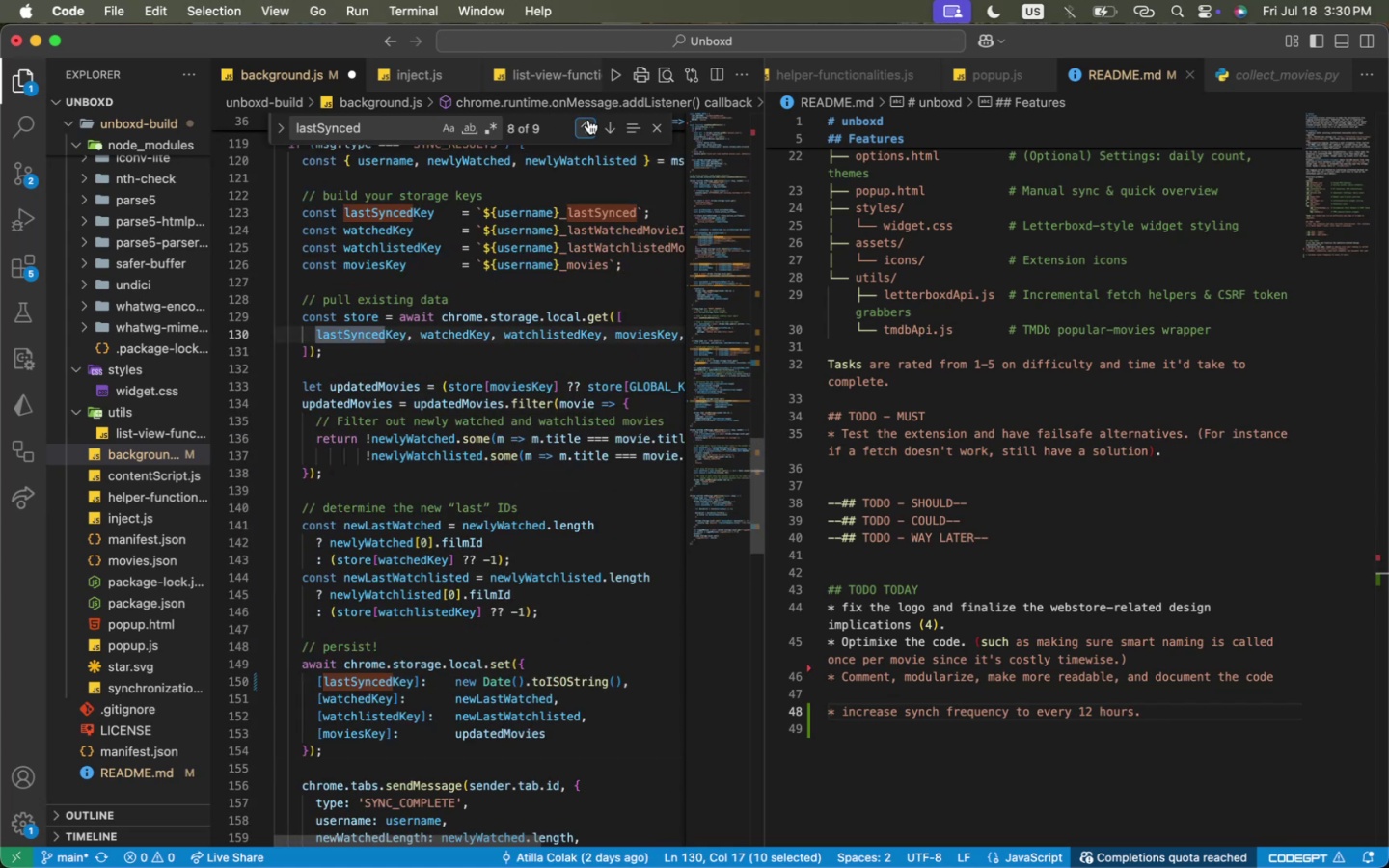 
triple_click([588, 120])
 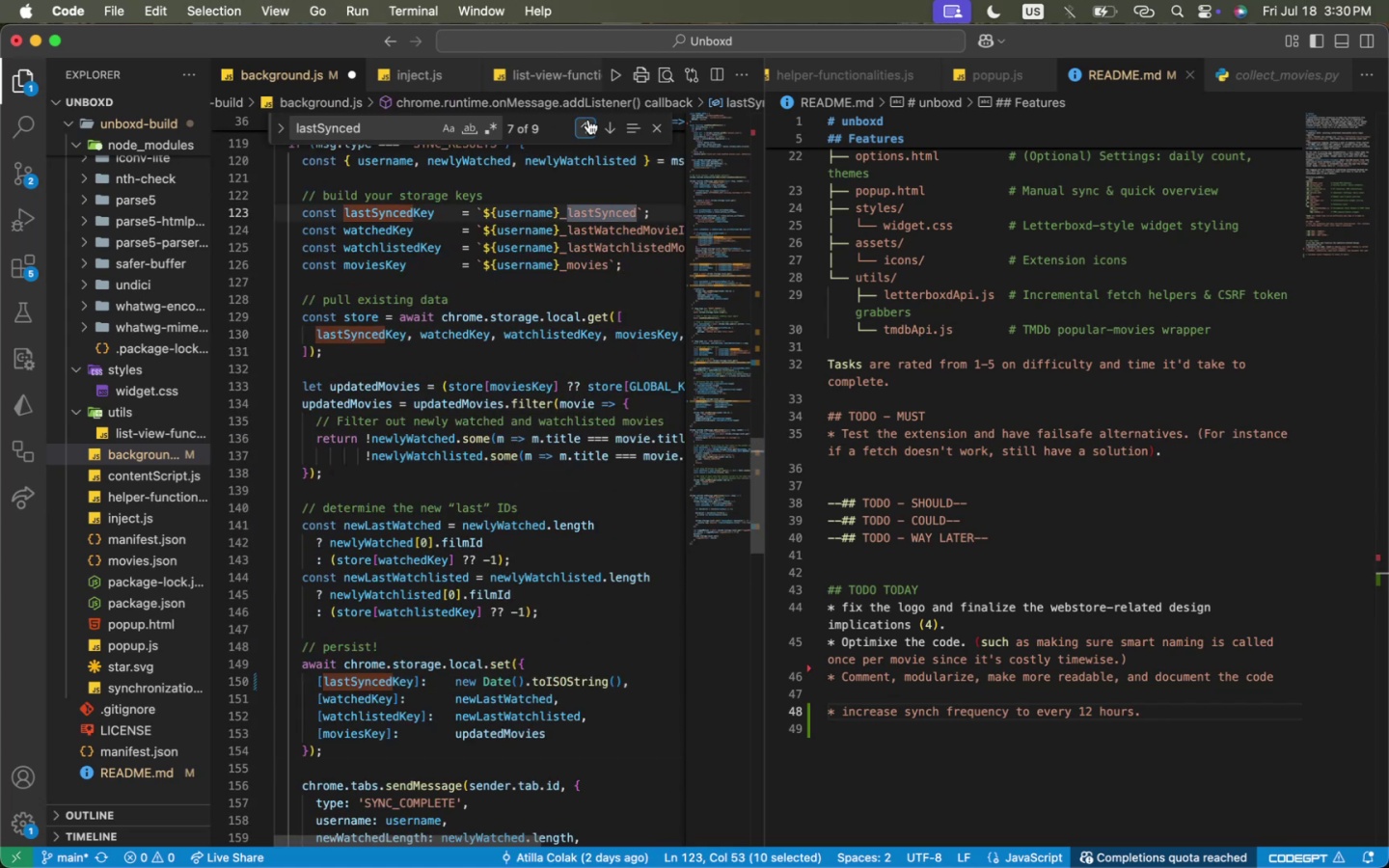 
triple_click([588, 120])
 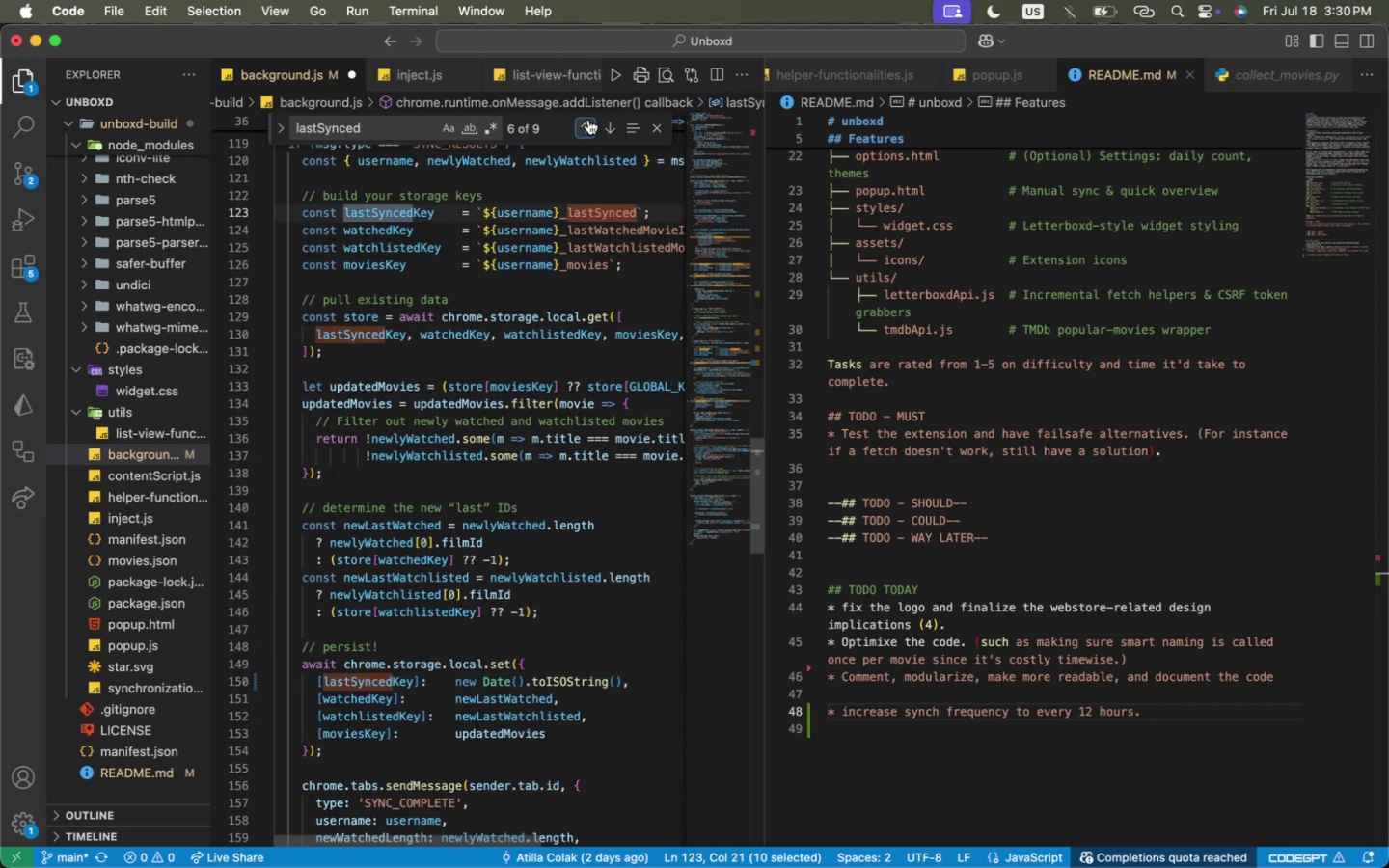 
scroll: coordinate [538, 446], scroll_direction: up, amount: 18.0
 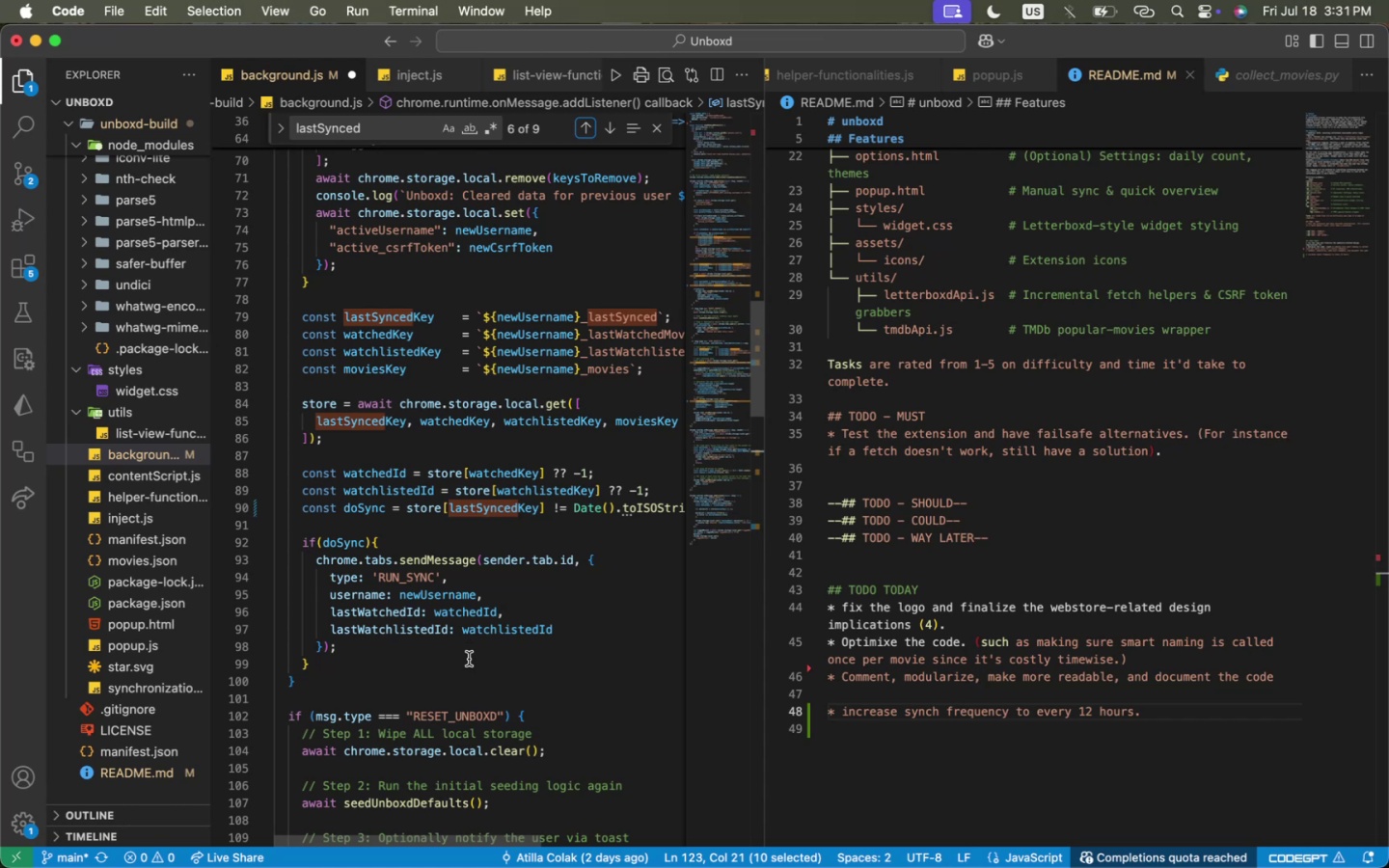 
wait(8.97)
 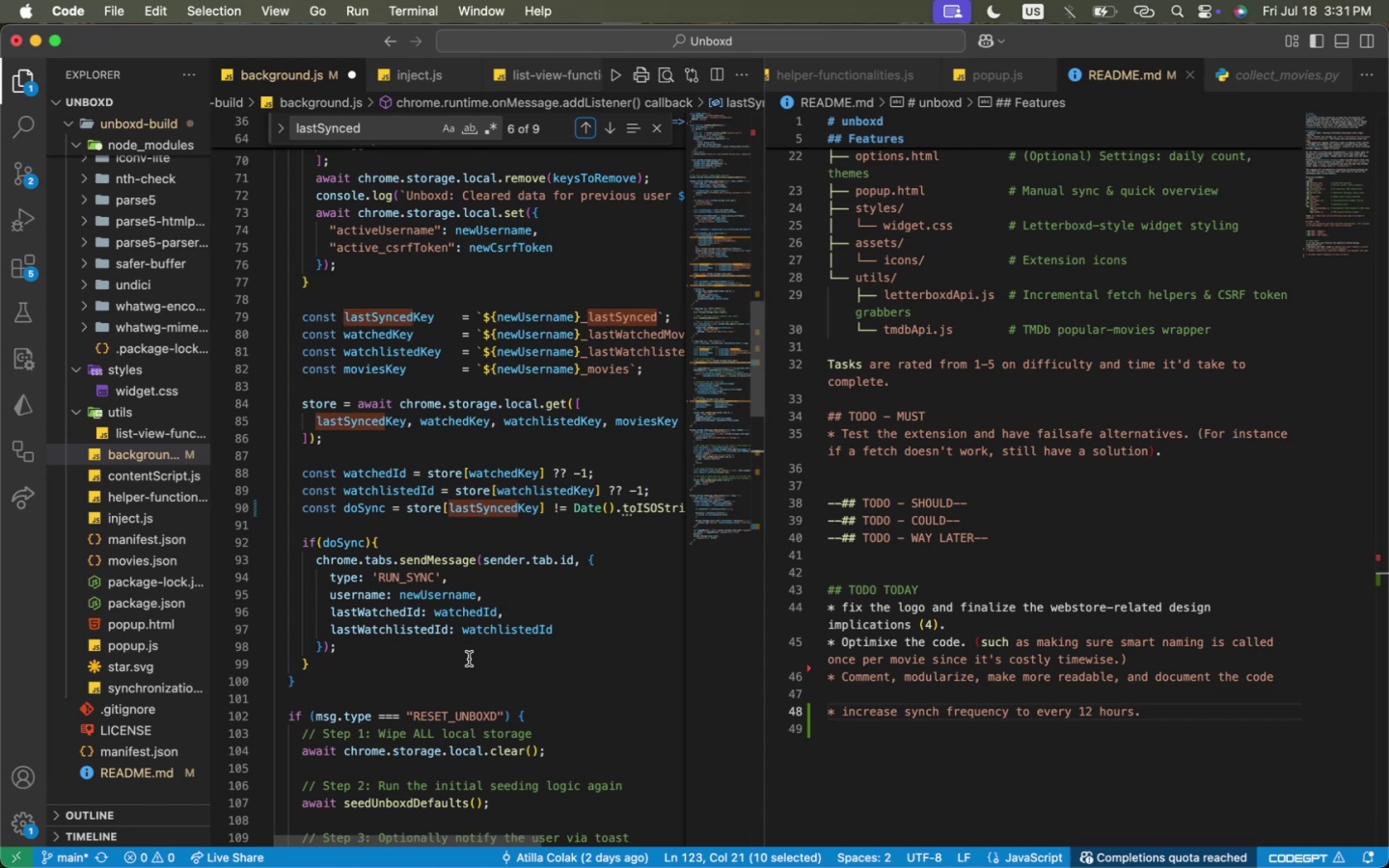 
key(Meta+CommandLeft)
 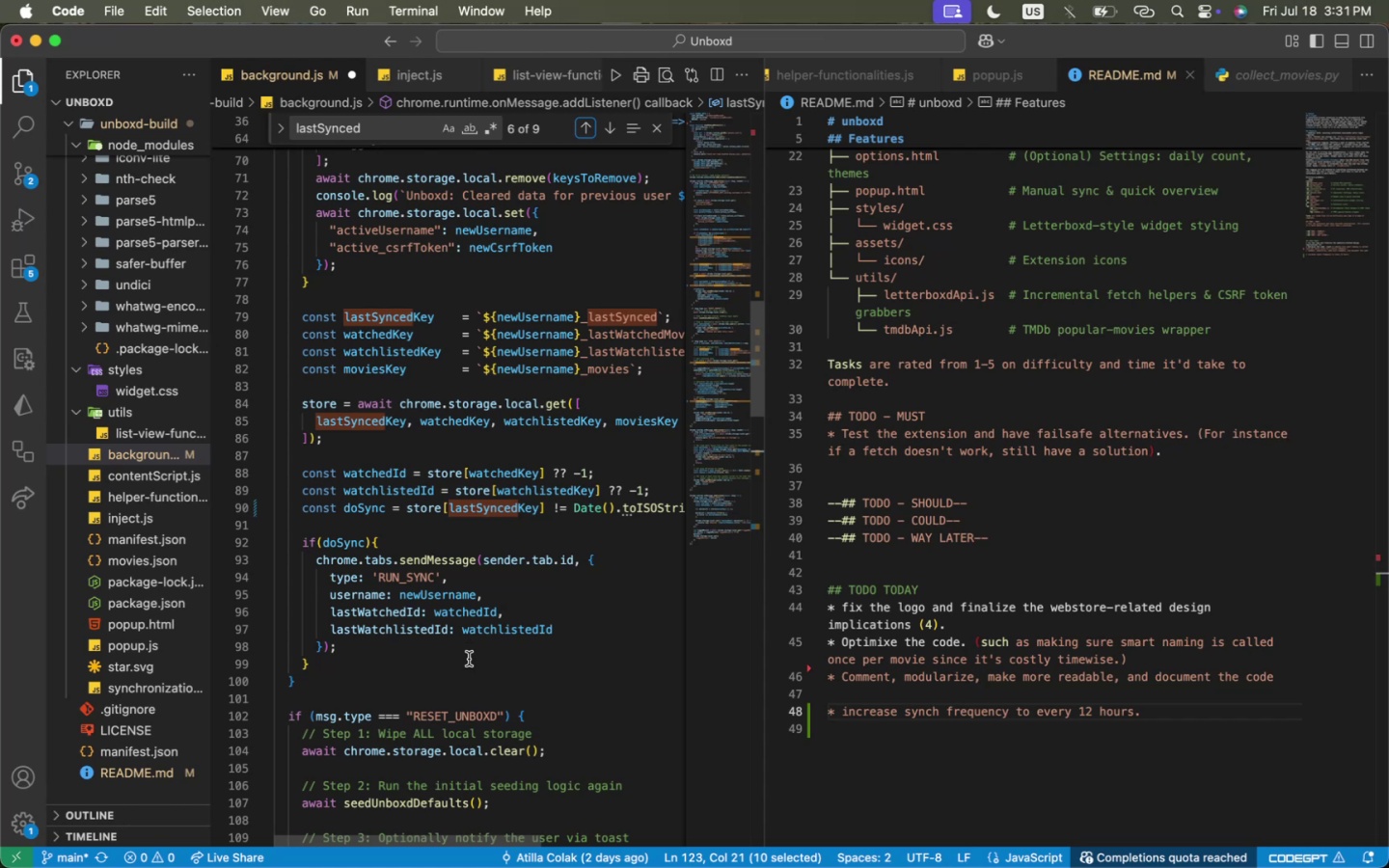 
key(Meta+Tab)
 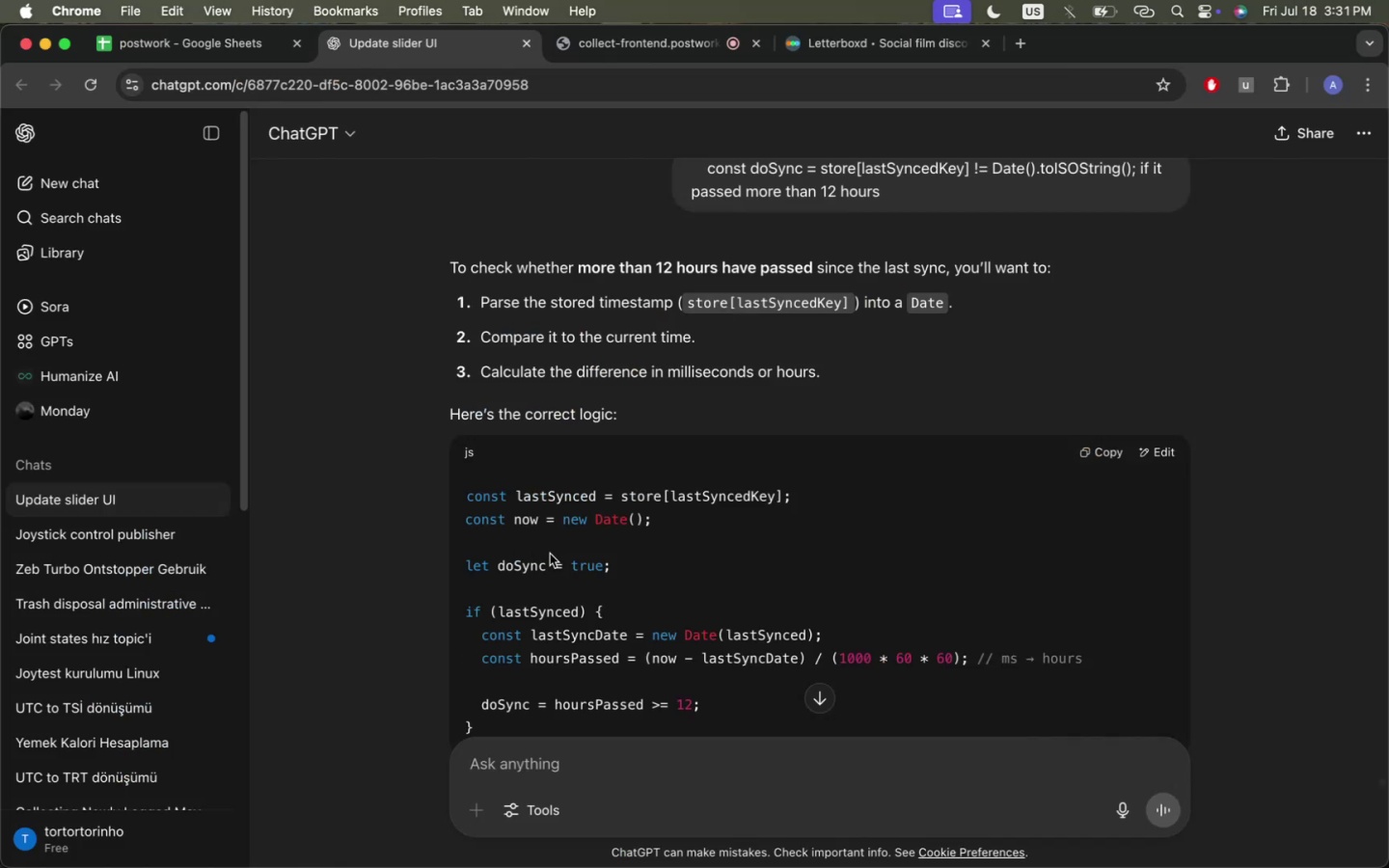 
scroll: coordinate [550, 554], scroll_direction: down, amount: 2.0
 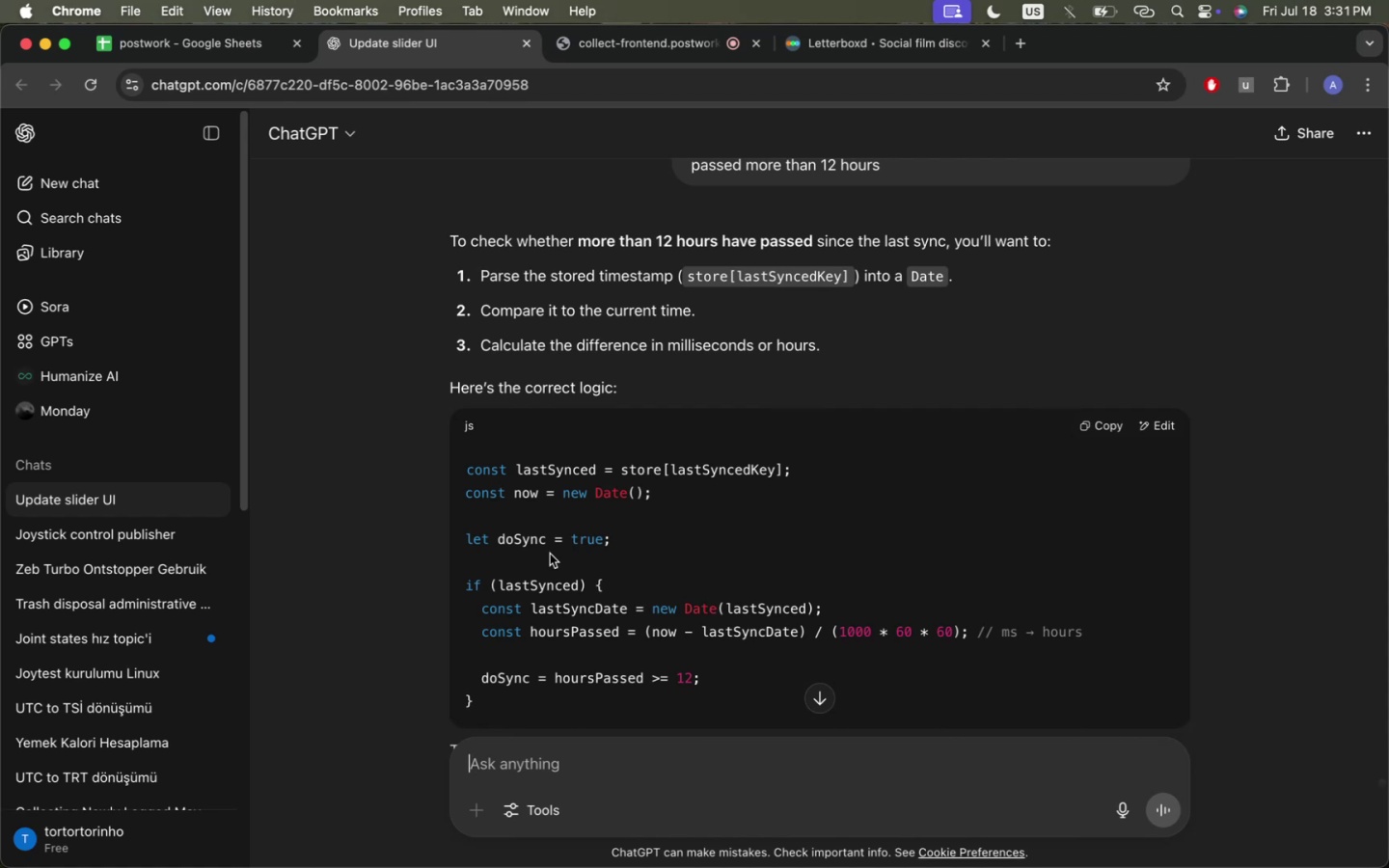 
wait(5.28)
 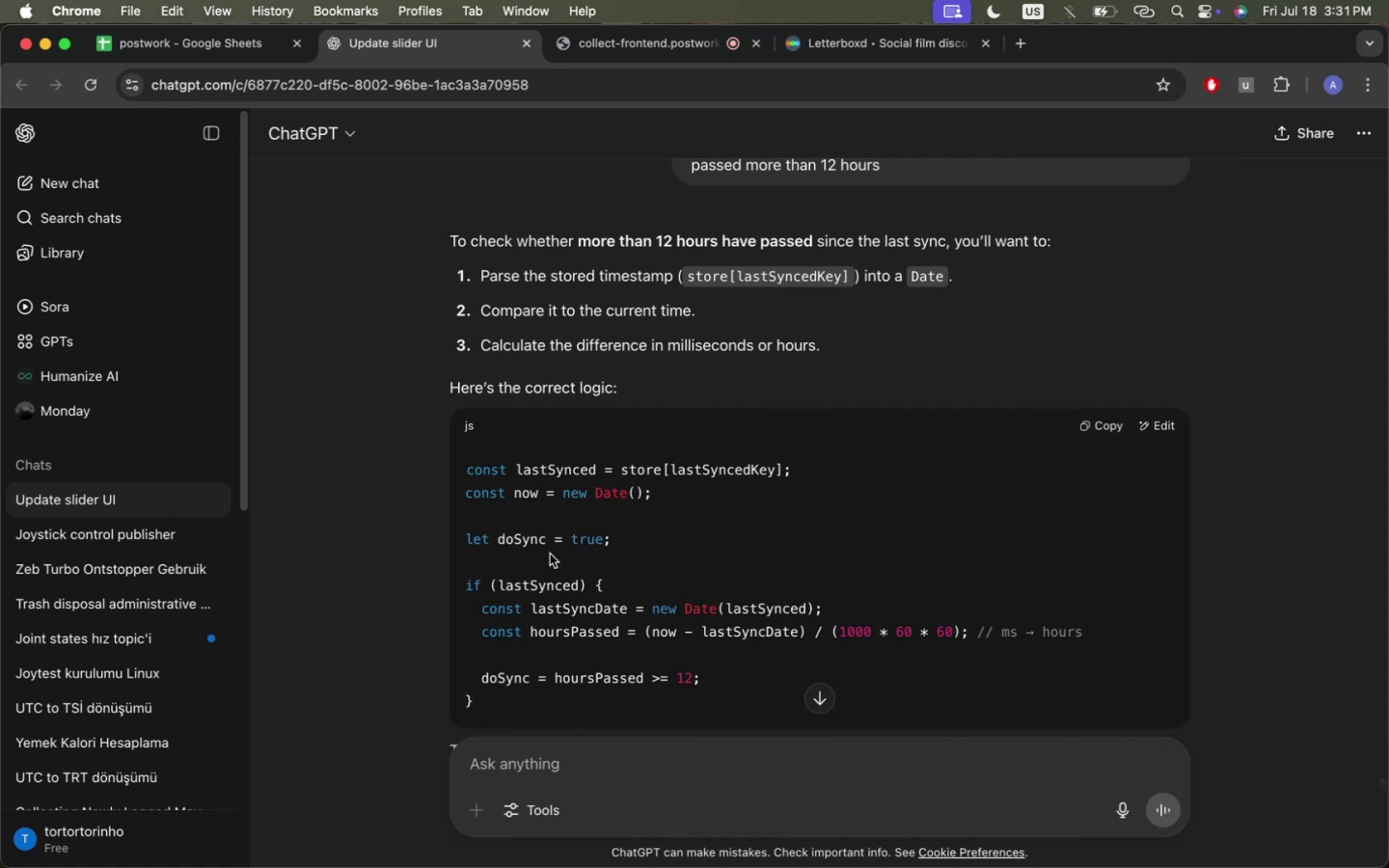 
scroll: coordinate [550, 554], scroll_direction: down, amount: 2.0
 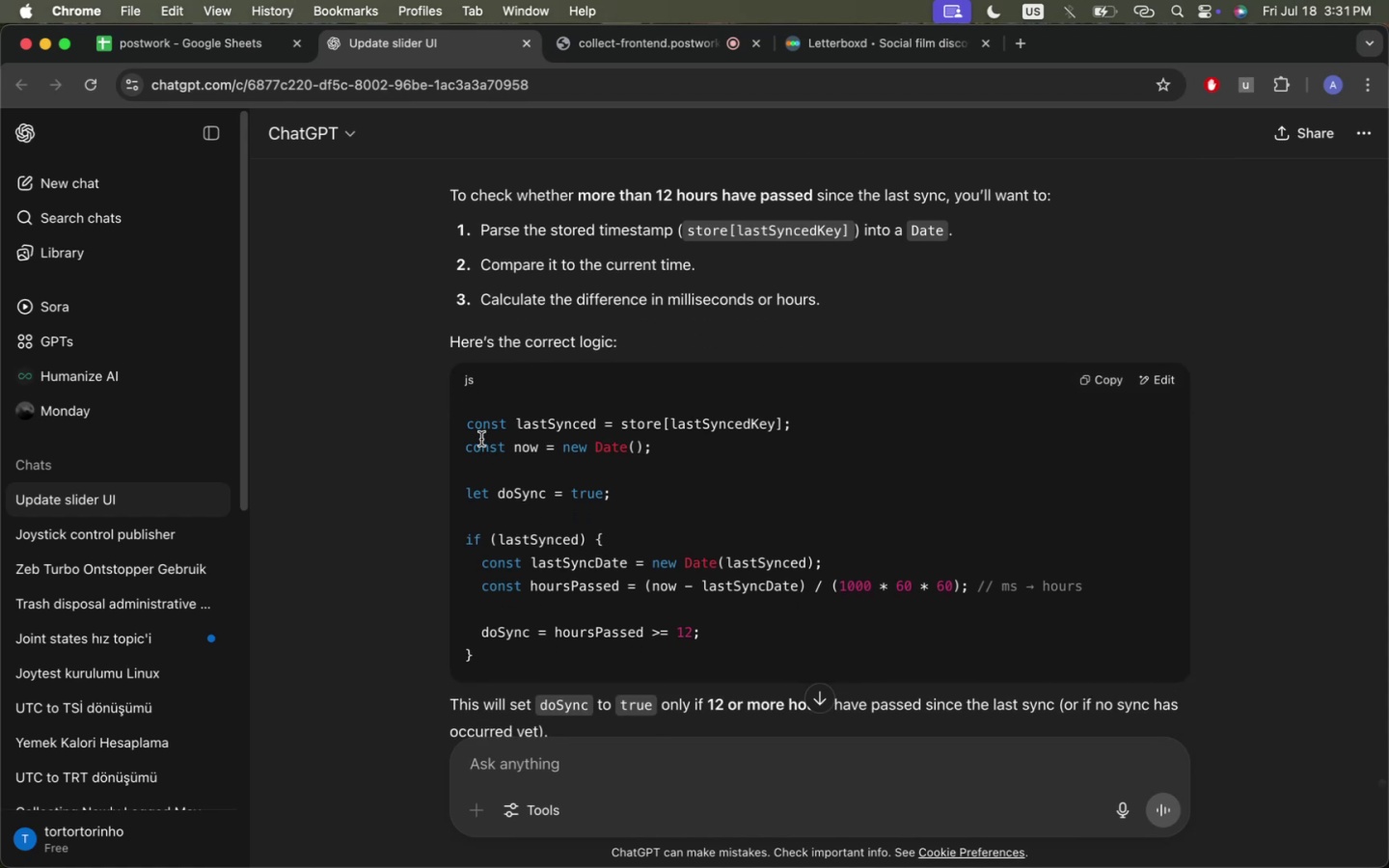 
wait(8.12)
 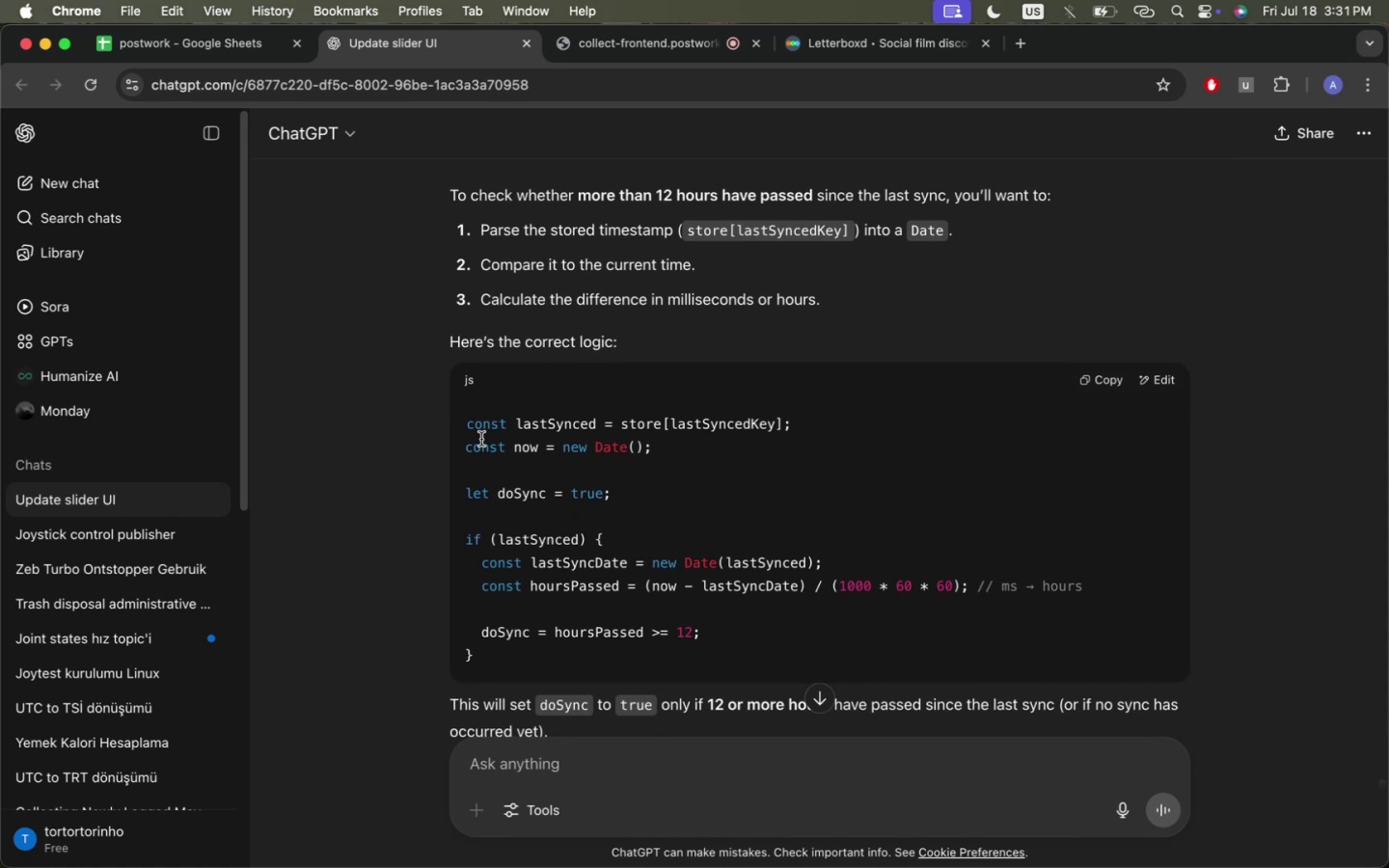 
double_click([507, 451])
 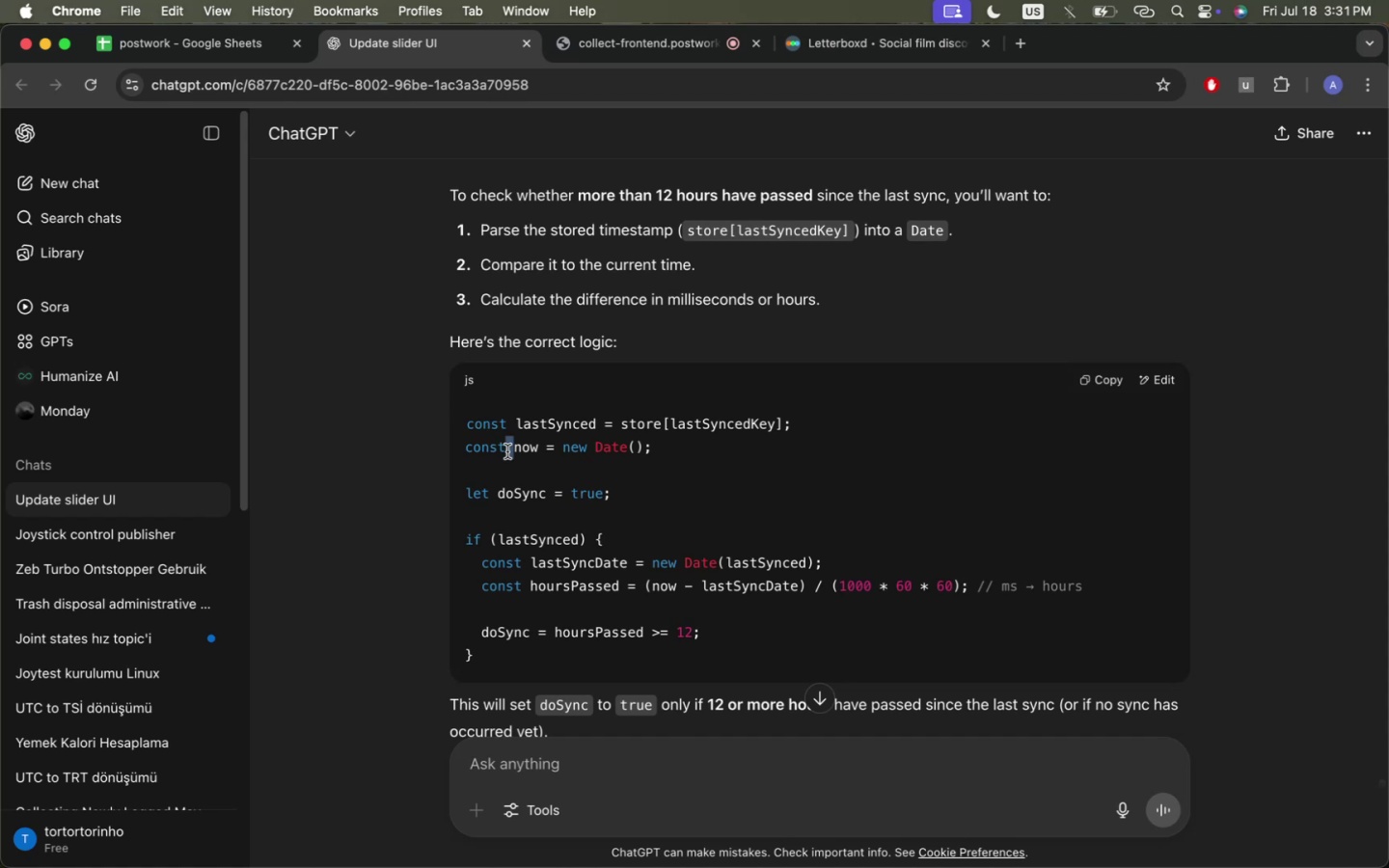 
triple_click([507, 451])
 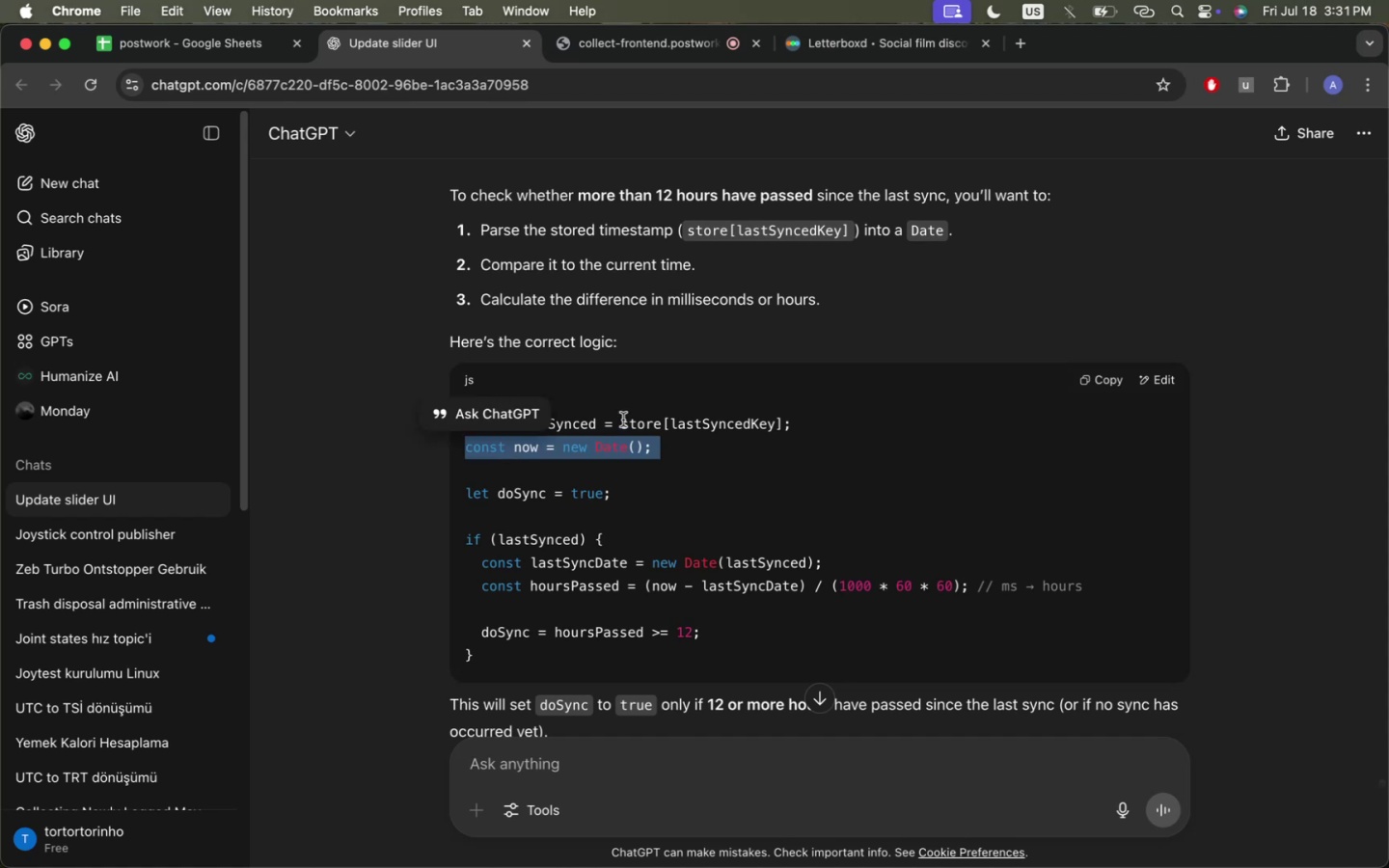 
double_click([626, 416])
 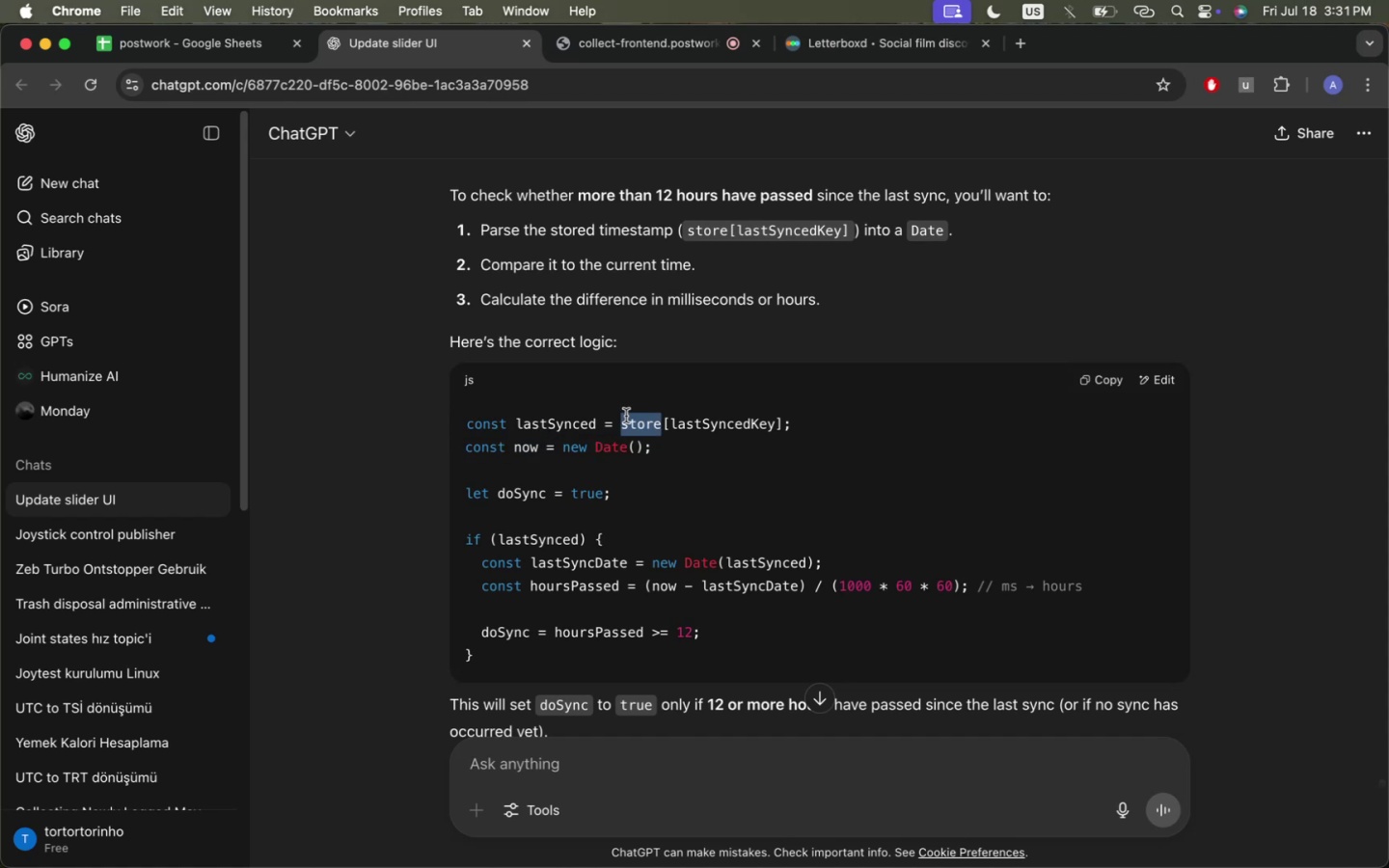 
left_click_drag(start_coordinate=[626, 416], to_coordinate=[568, 657])
 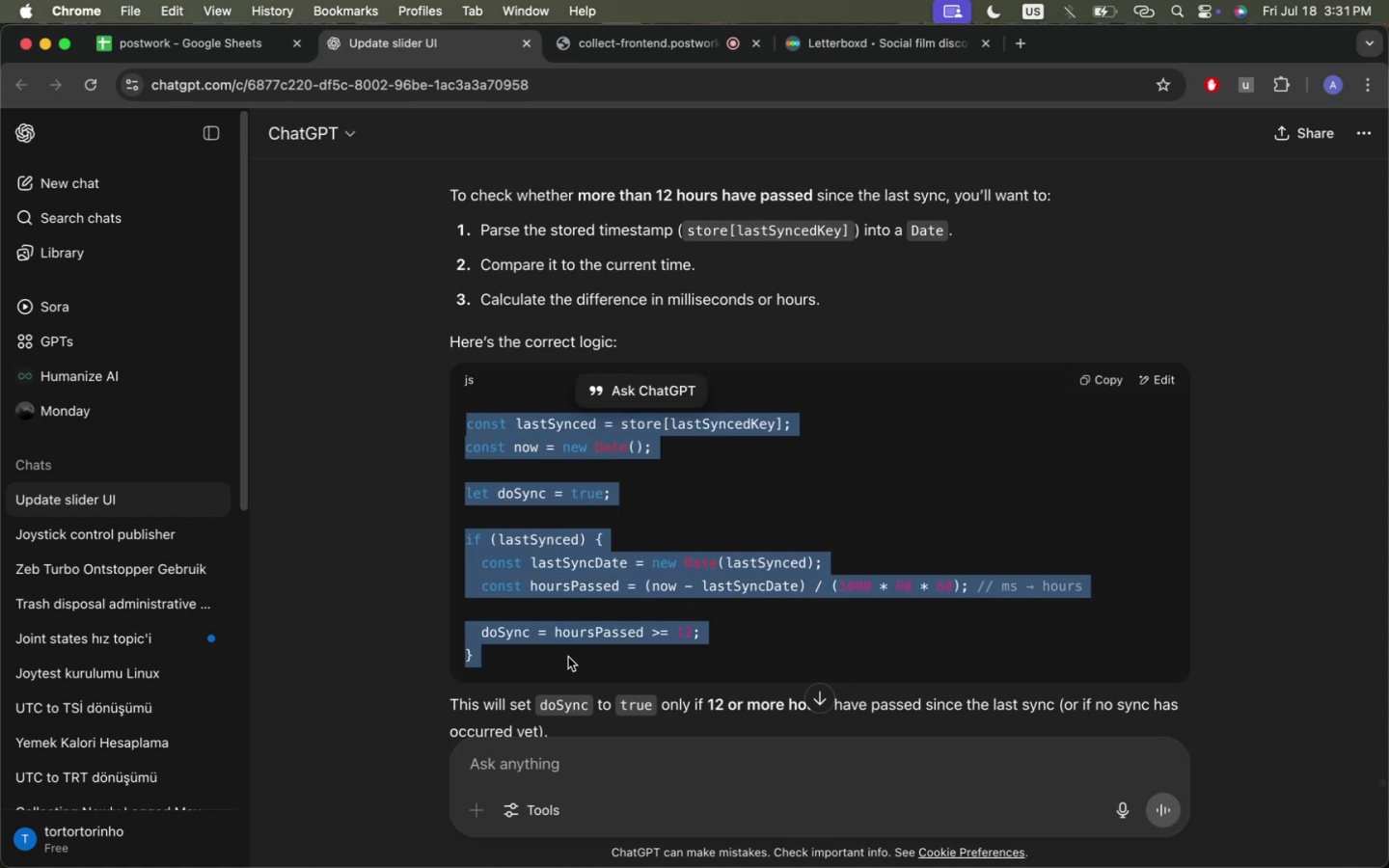 
key(Meta+C)
 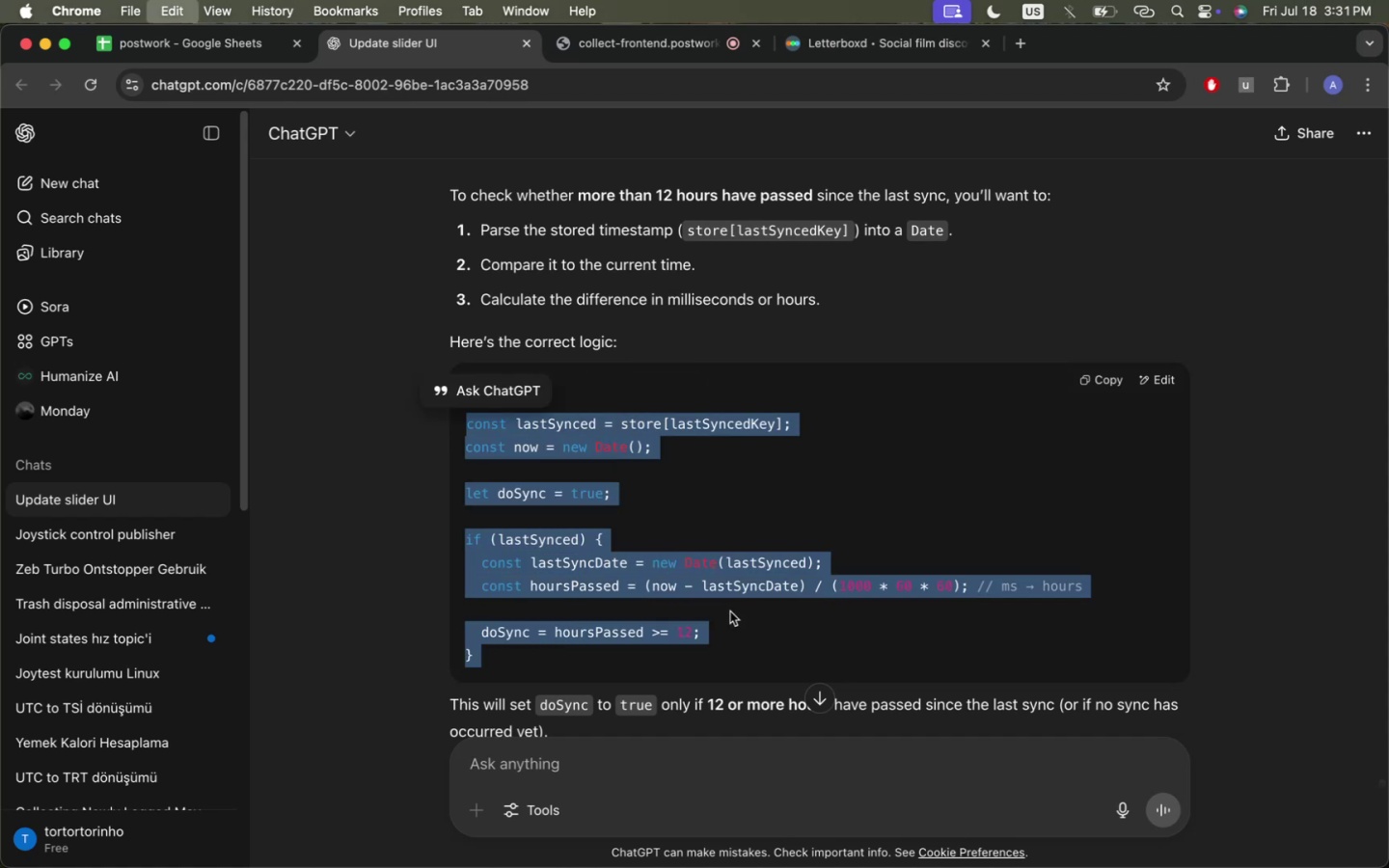 
key(Meta+C)
 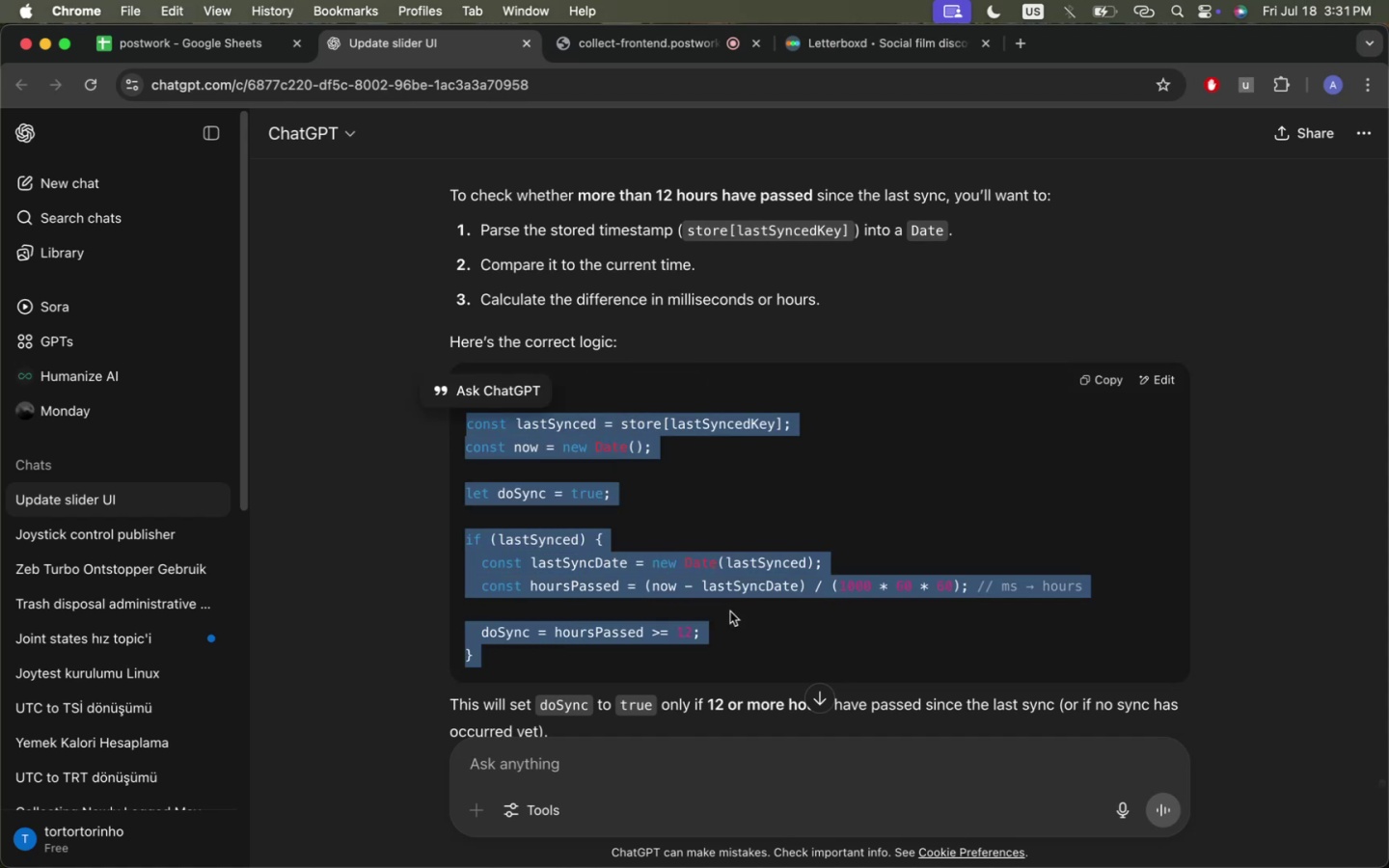 
key(Meta+C)
 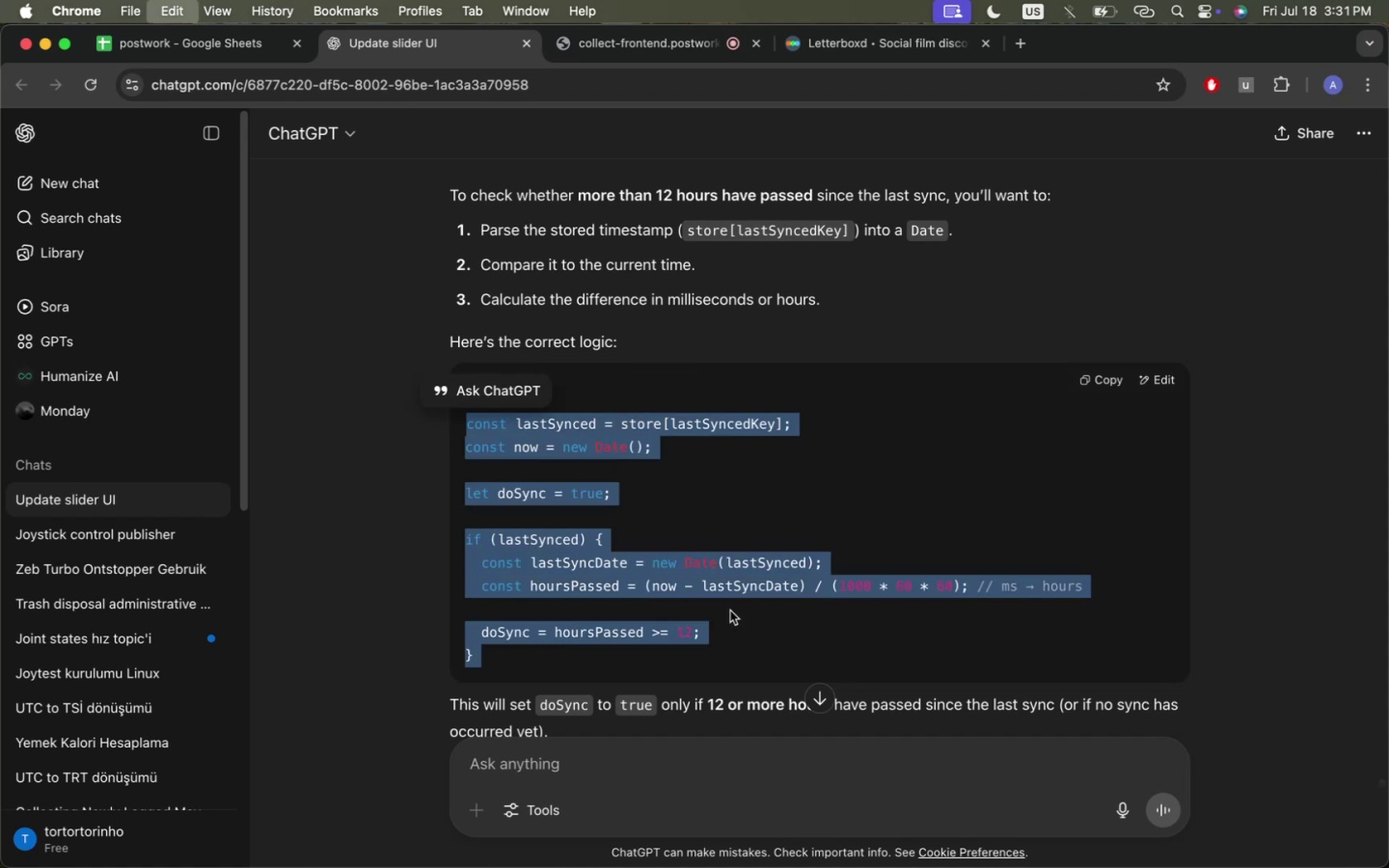 
key(Meta+C)
 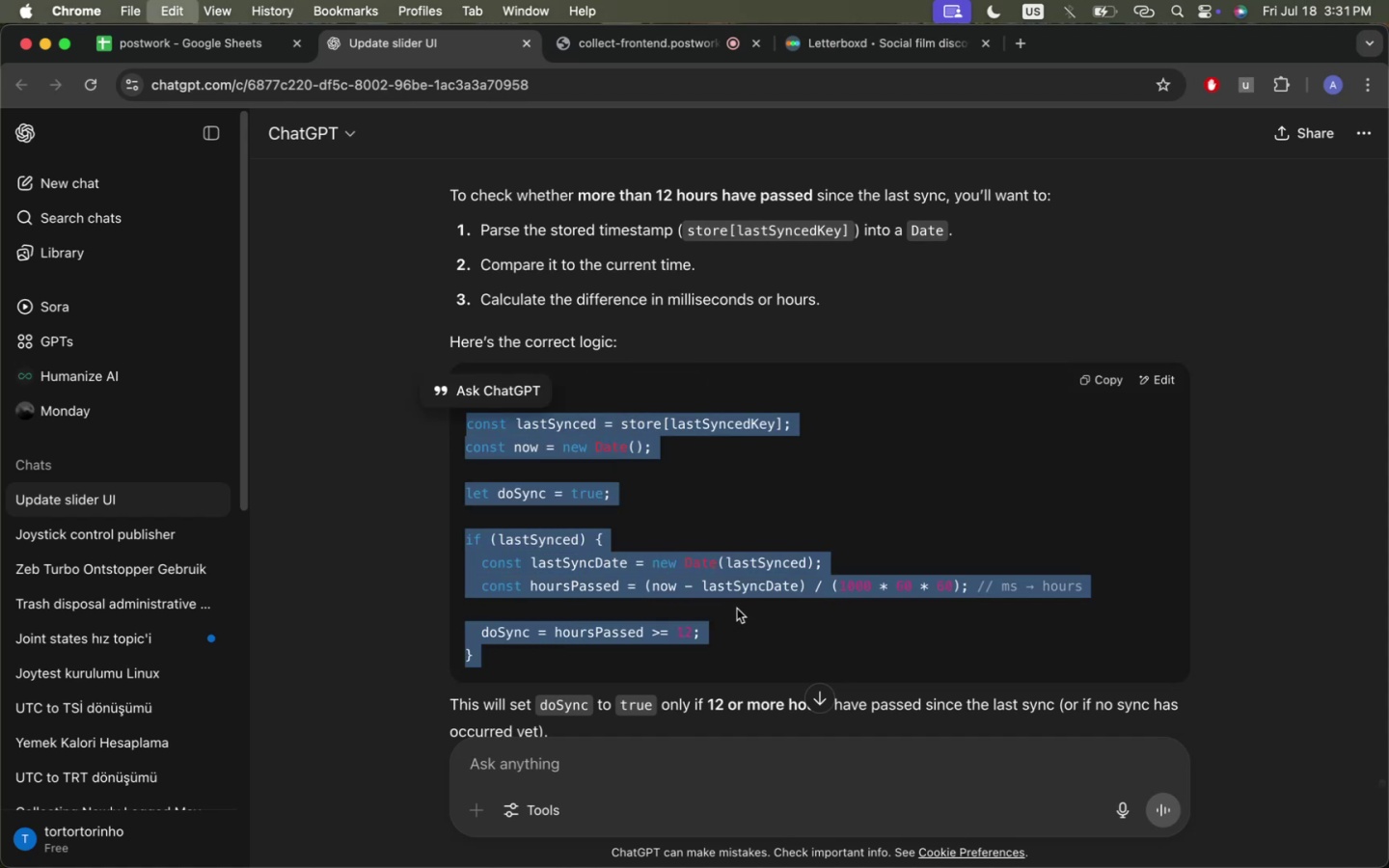 
scroll: coordinate [759, 607], scroll_direction: down, amount: 4.0
 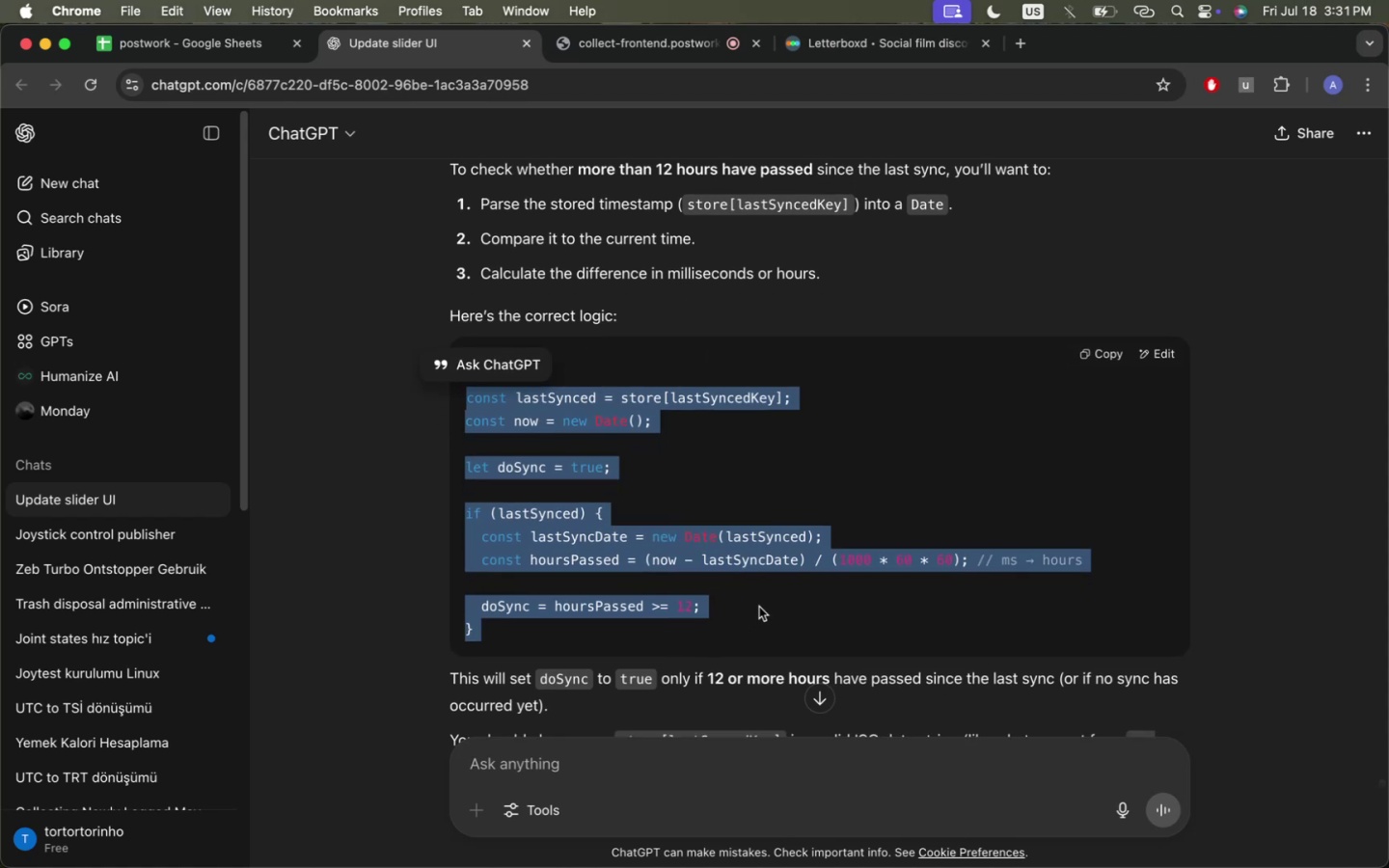 
key(Meta+C)
 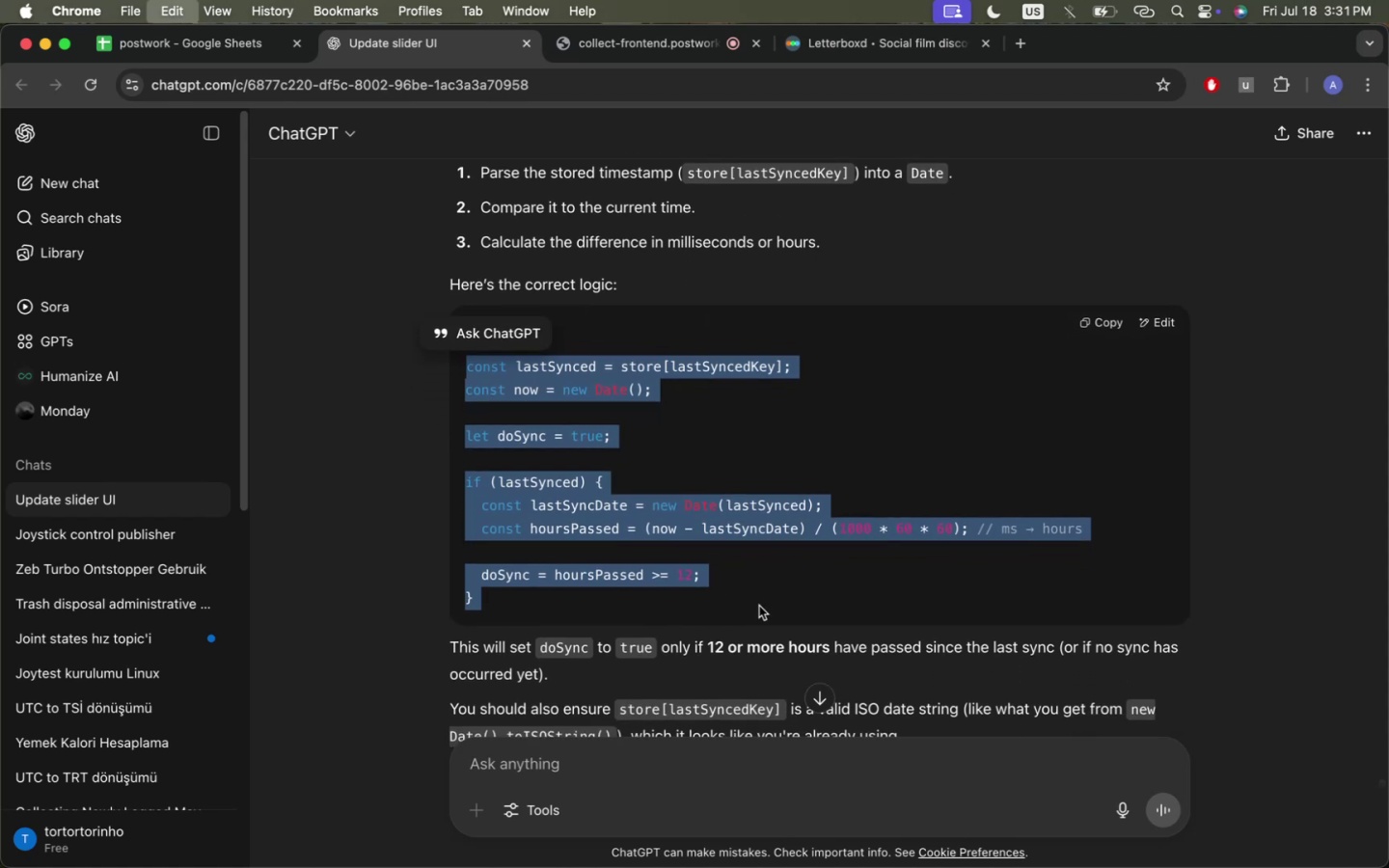 
key(Meta+C)
 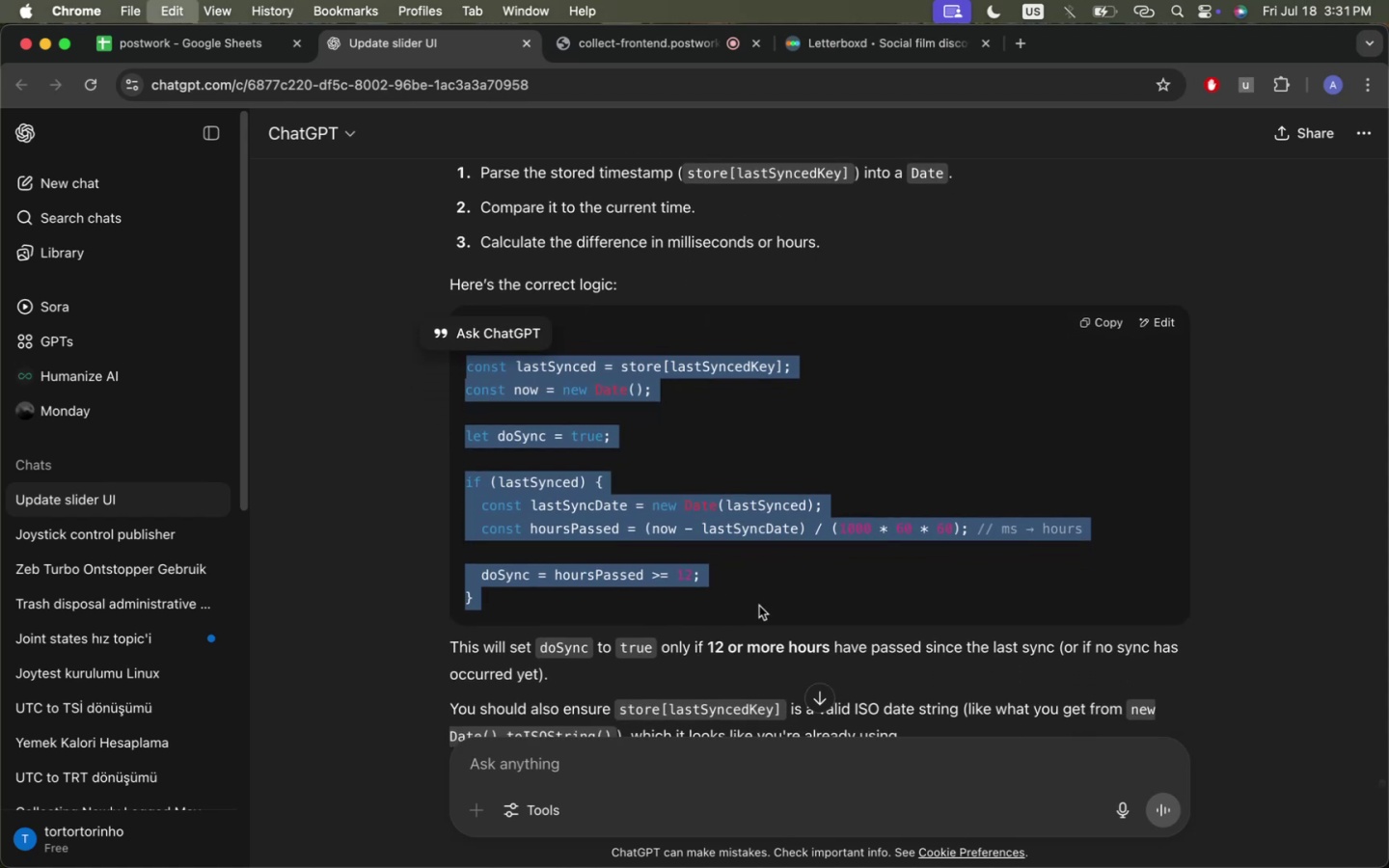 
key(Meta+C)
 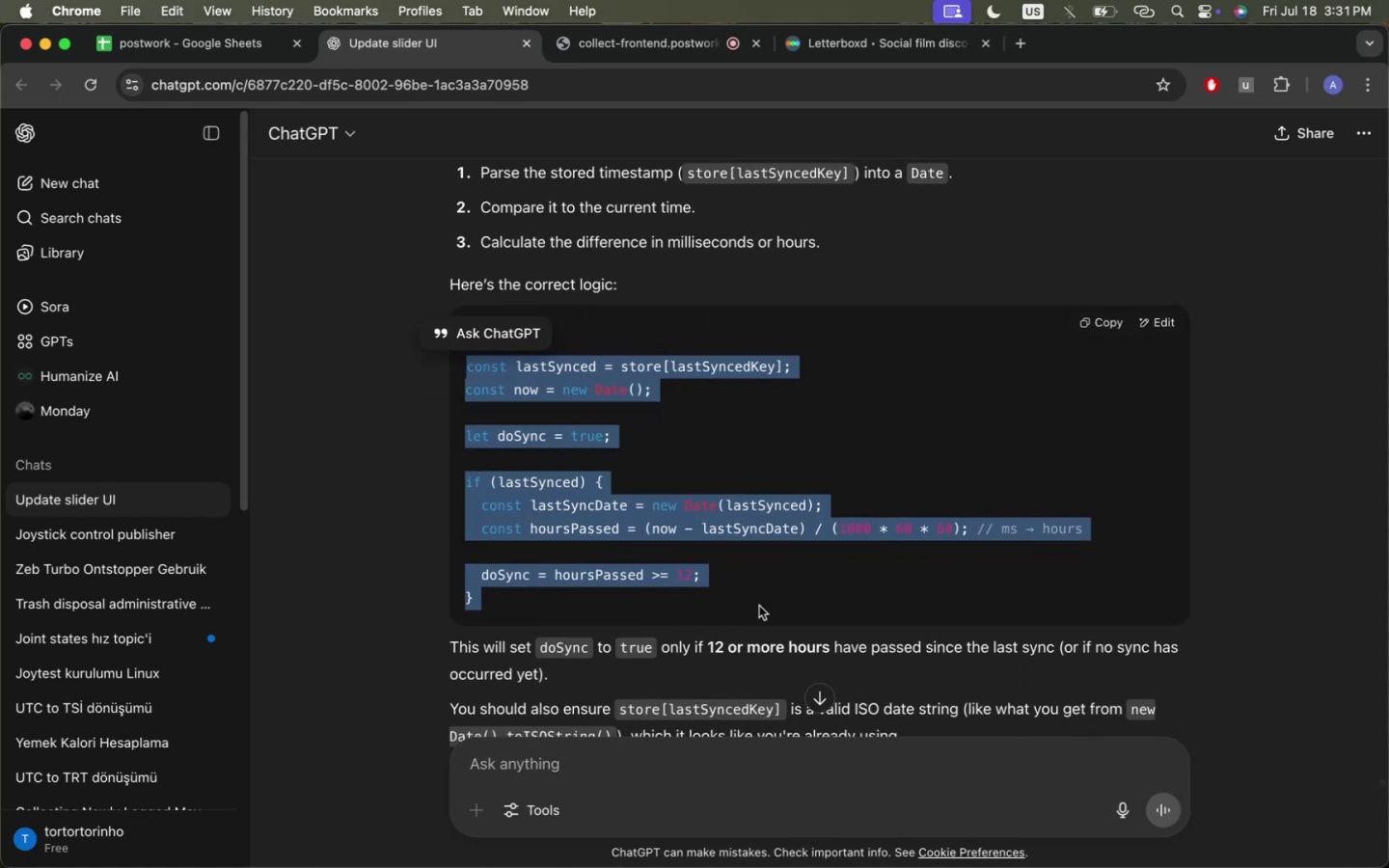 
left_click([759, 606])
 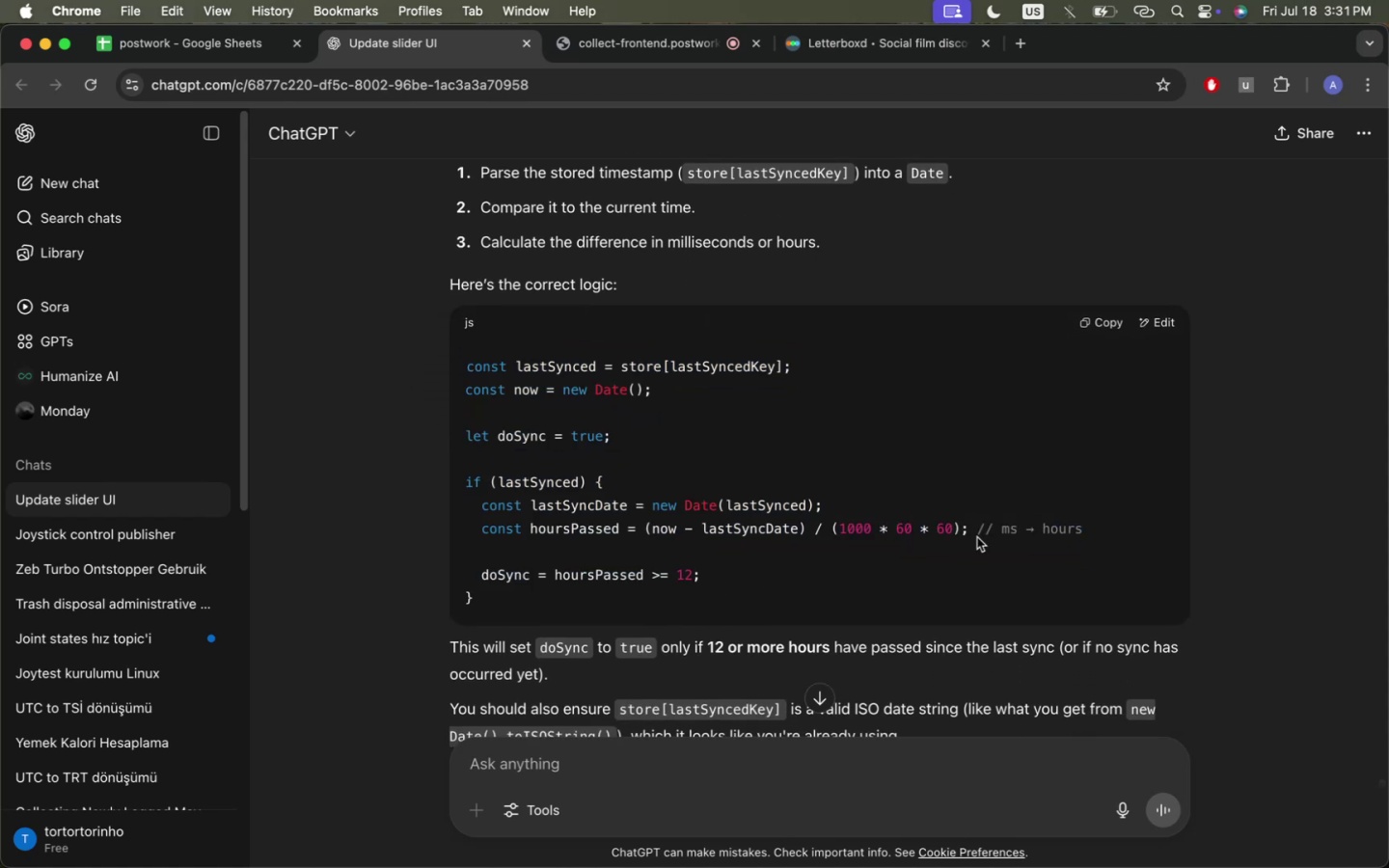 
left_click_drag(start_coordinate=[609, 604], to_coordinate=[426, 367])
 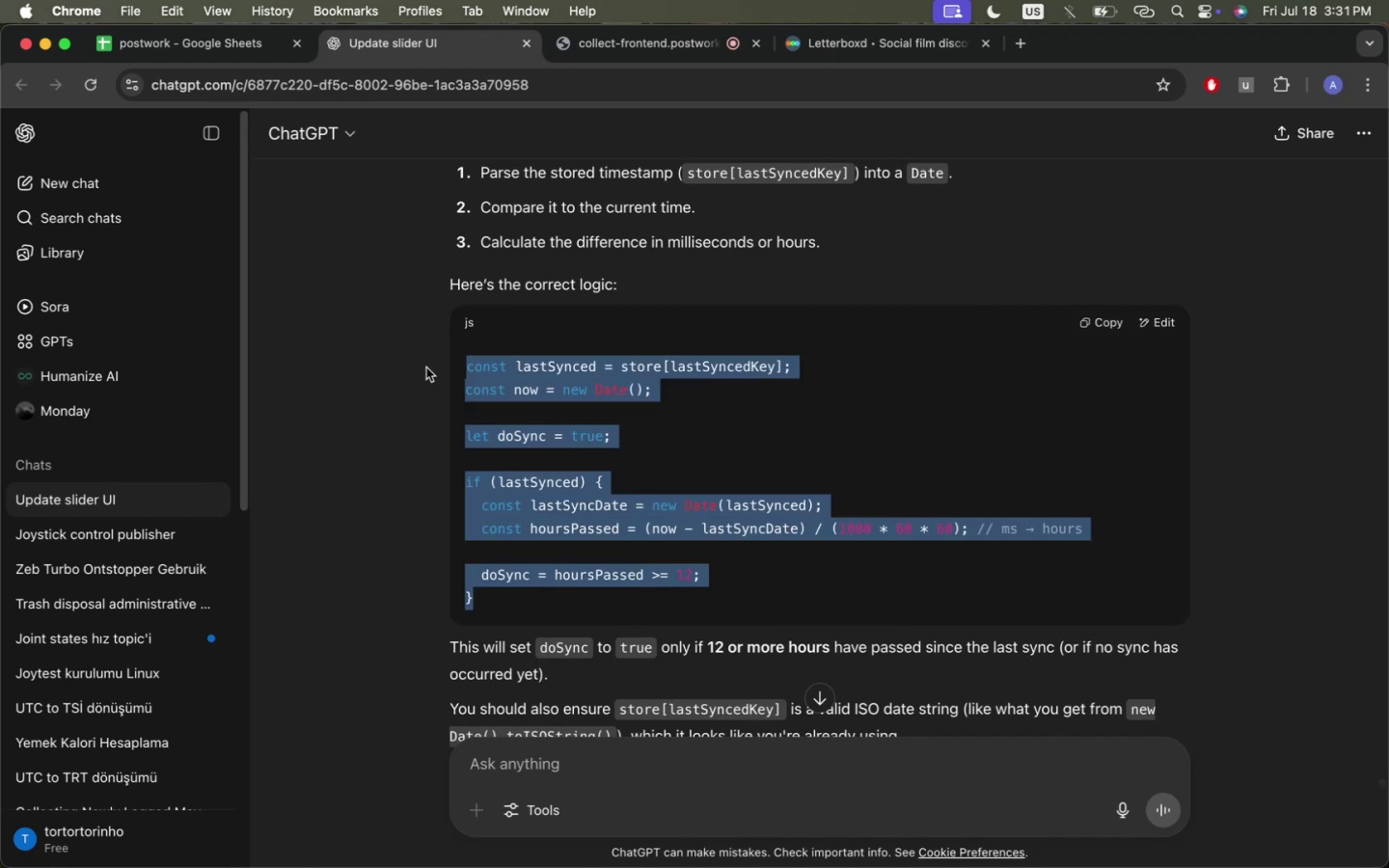 
key(Meta+C)
 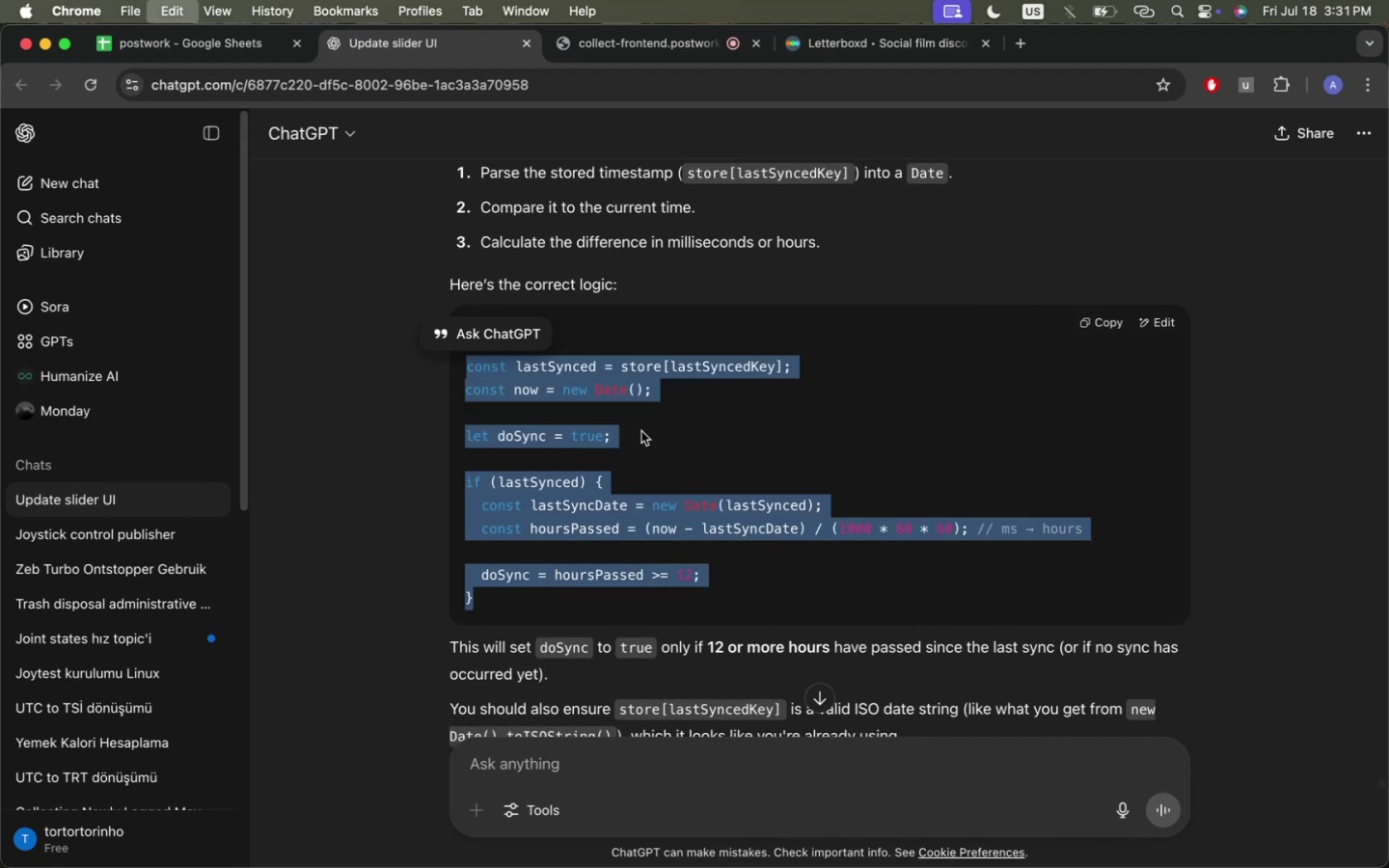 
key(Meta+C)
 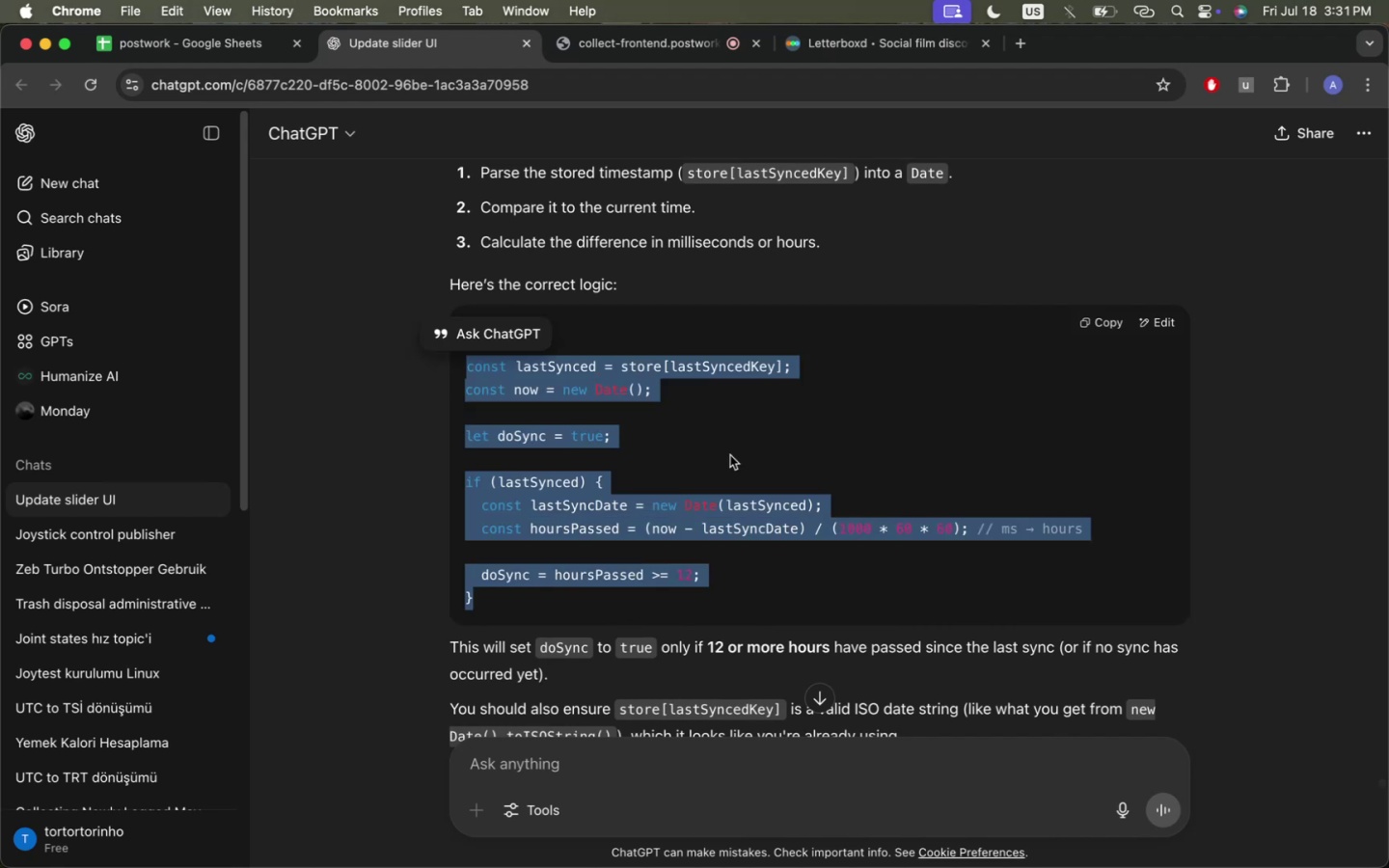 
key(Meta+C)
 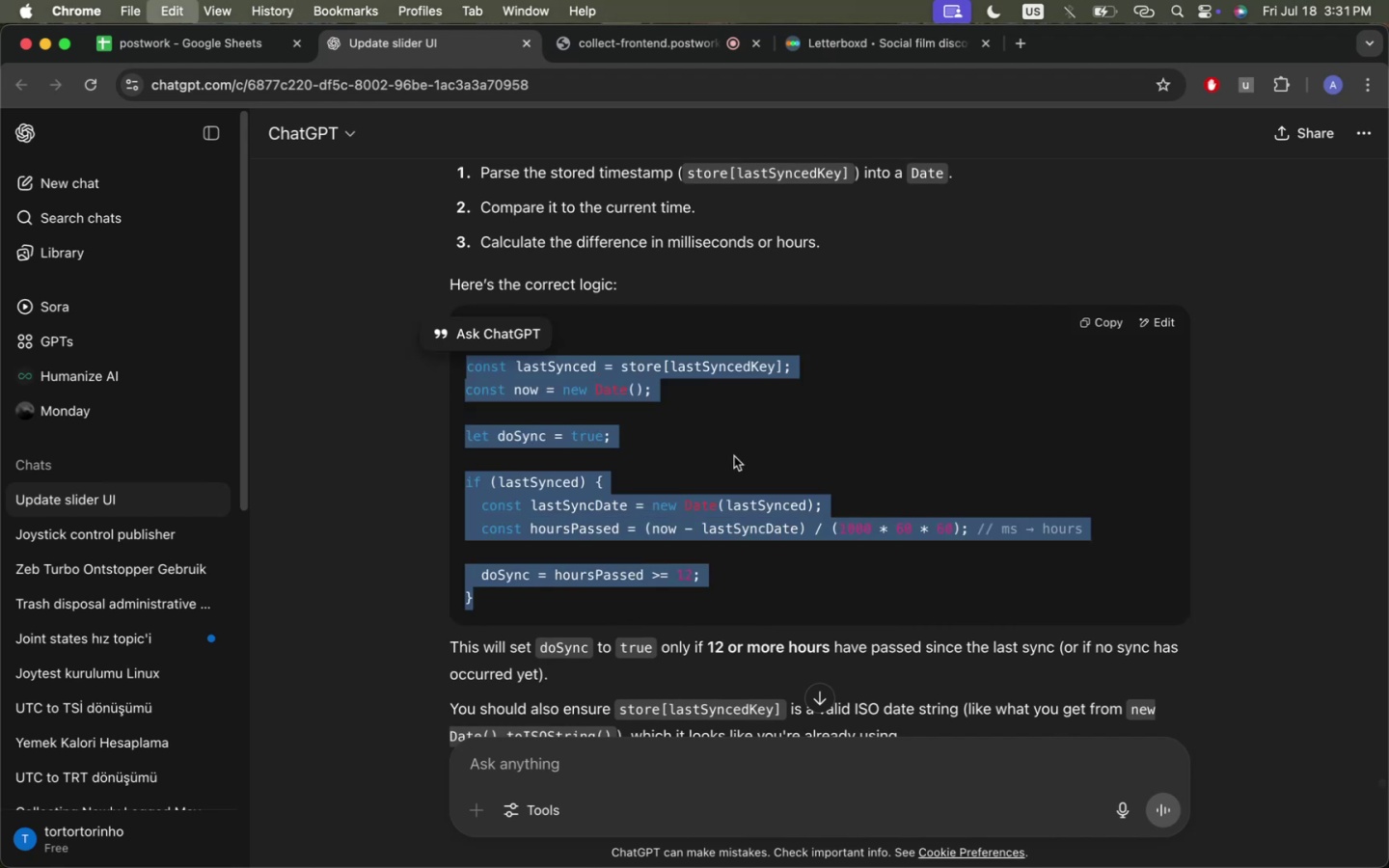 
key(Meta+C)
 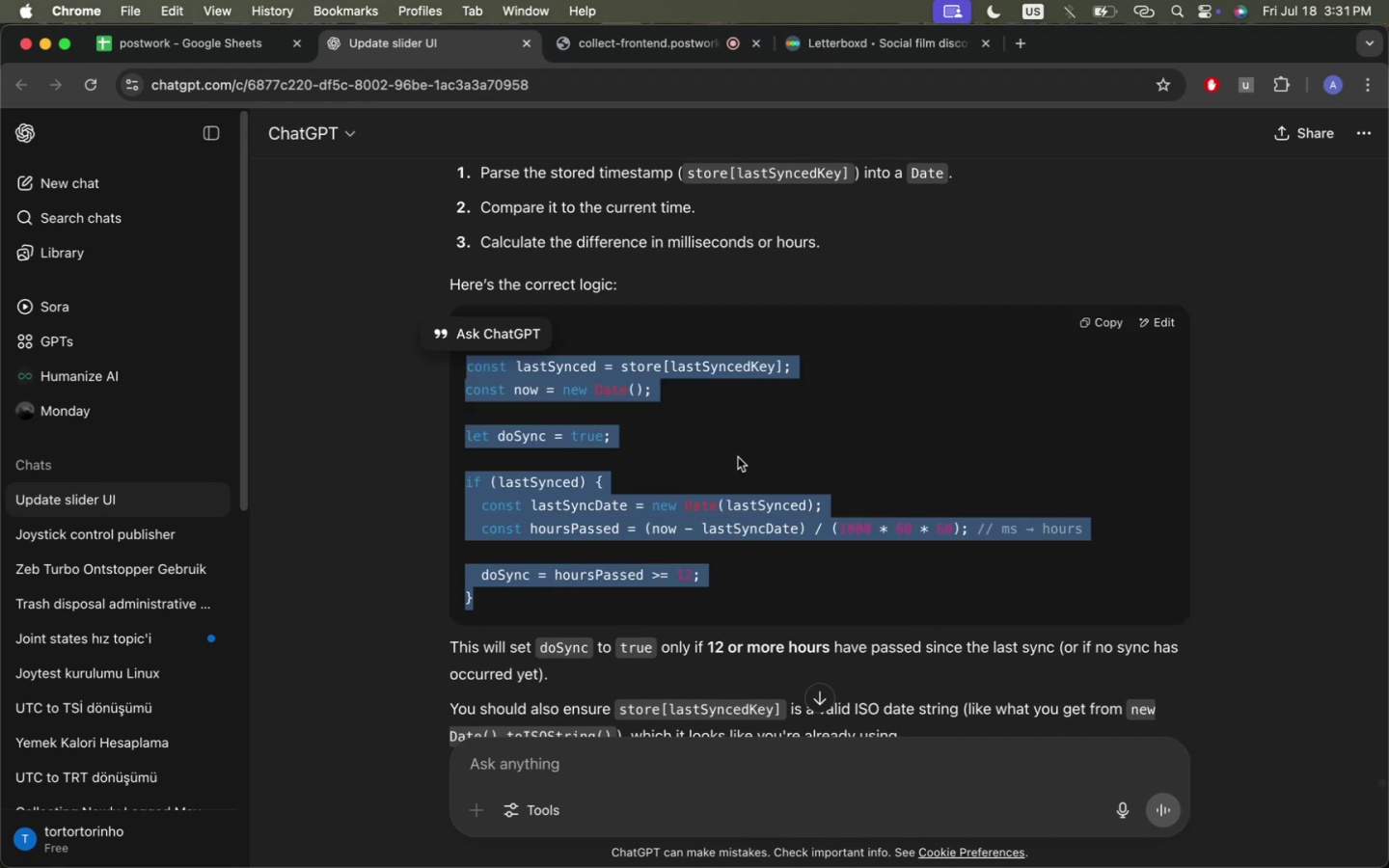 
key(Meta+C)
 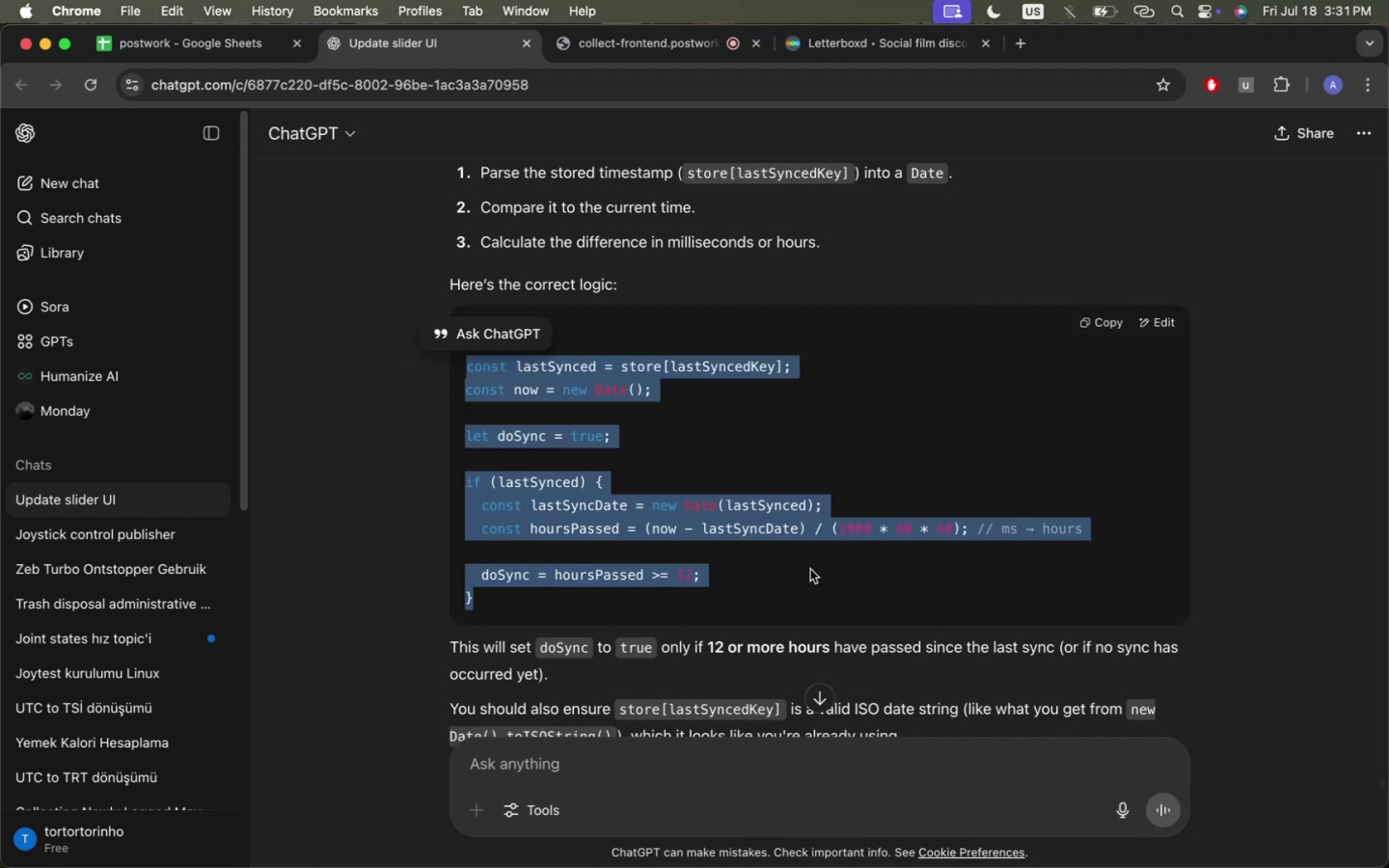 
left_click([810, 571])
 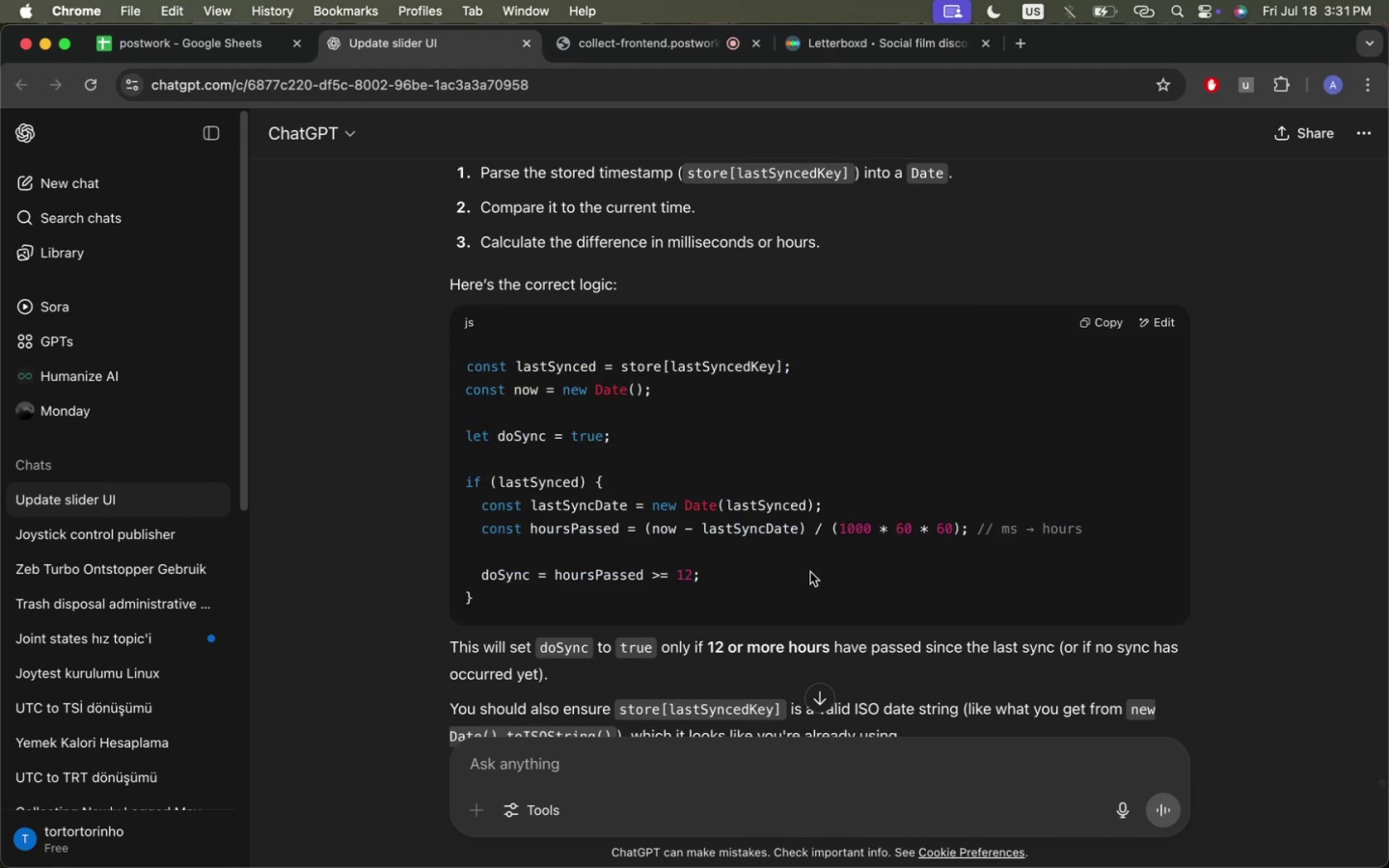 
scroll: coordinate [810, 572], scroll_direction: down, amount: 3.0
 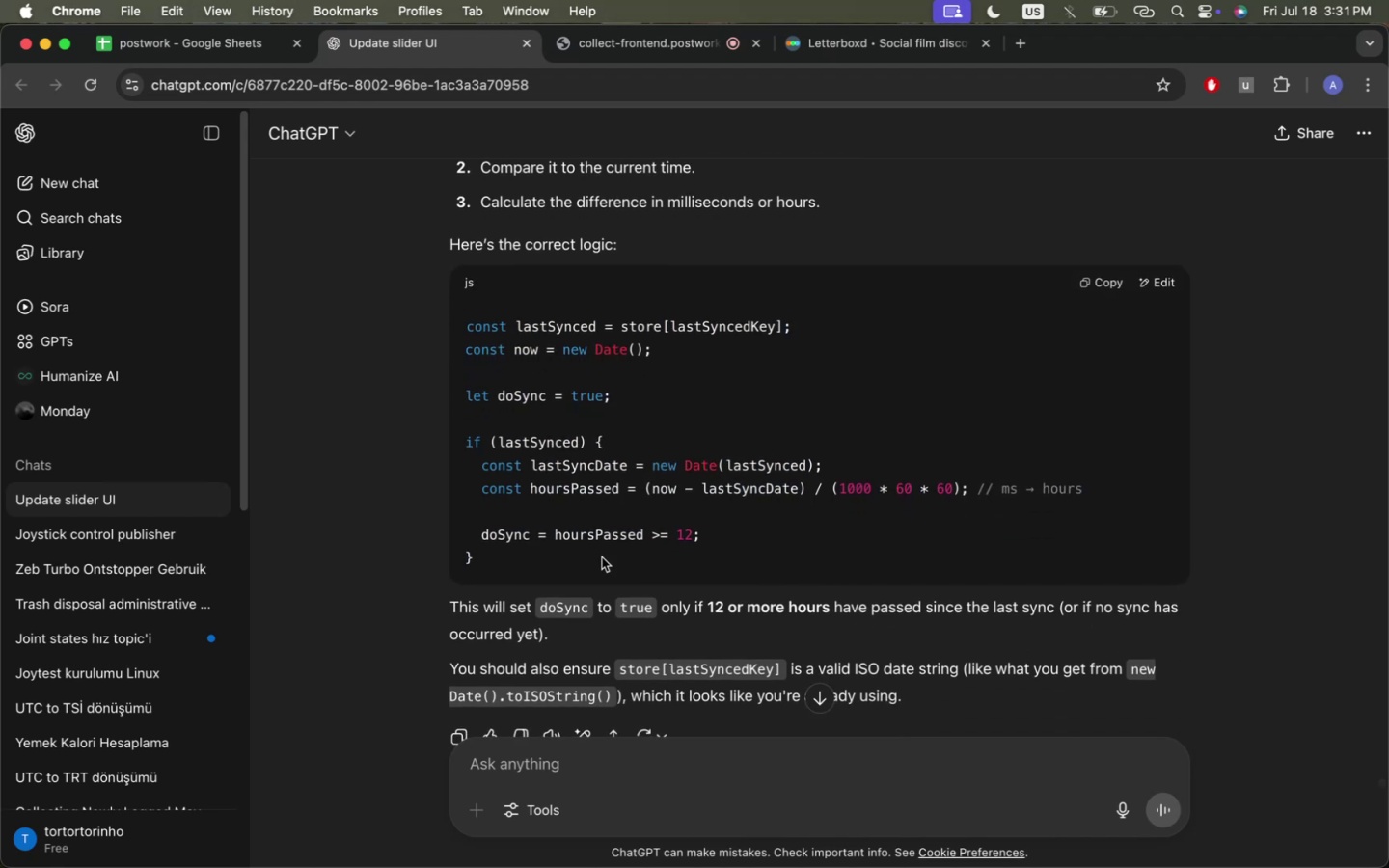 
left_click_drag(start_coordinate=[602, 557], to_coordinate=[453, 317])
 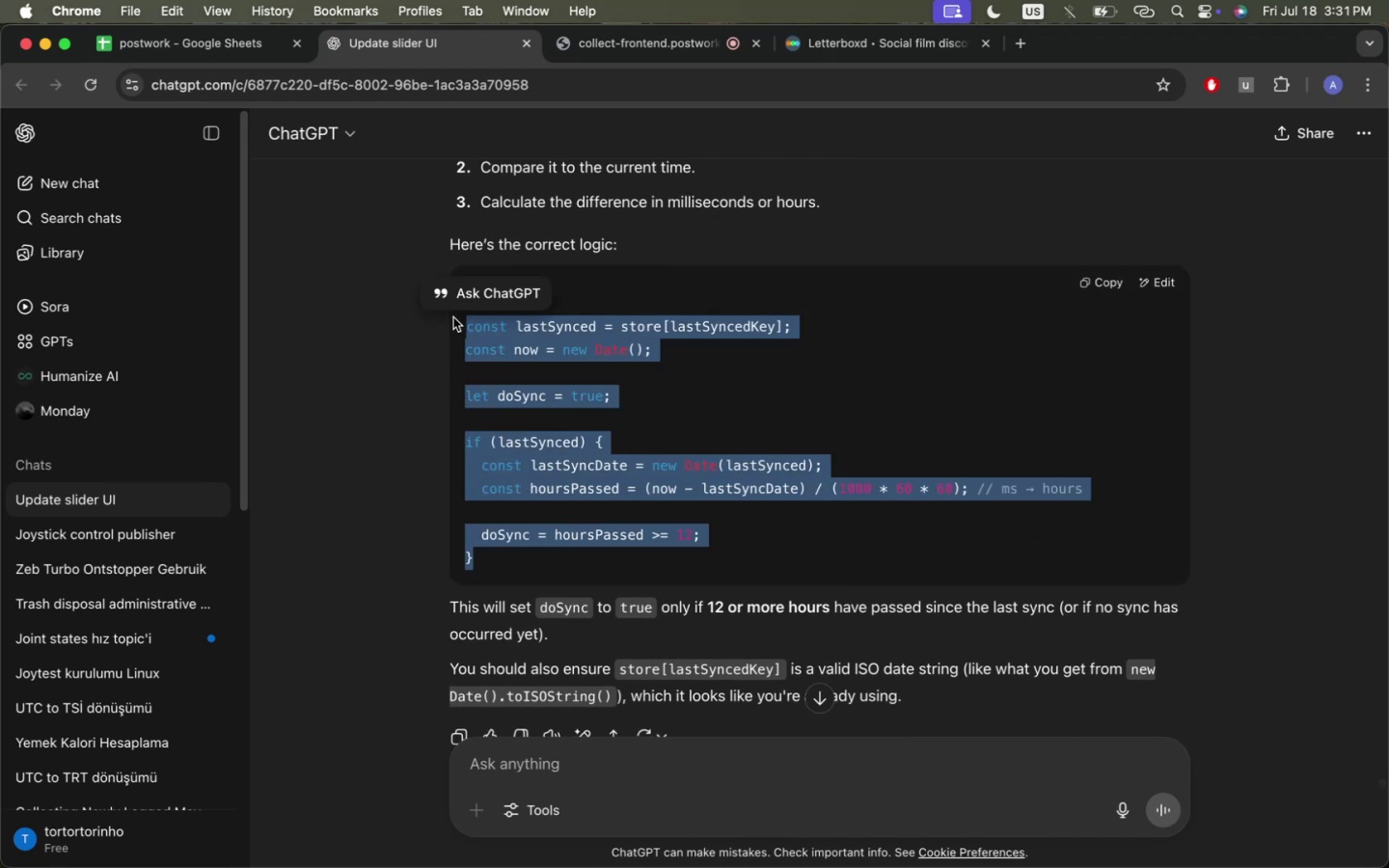 
key(Meta+C)
 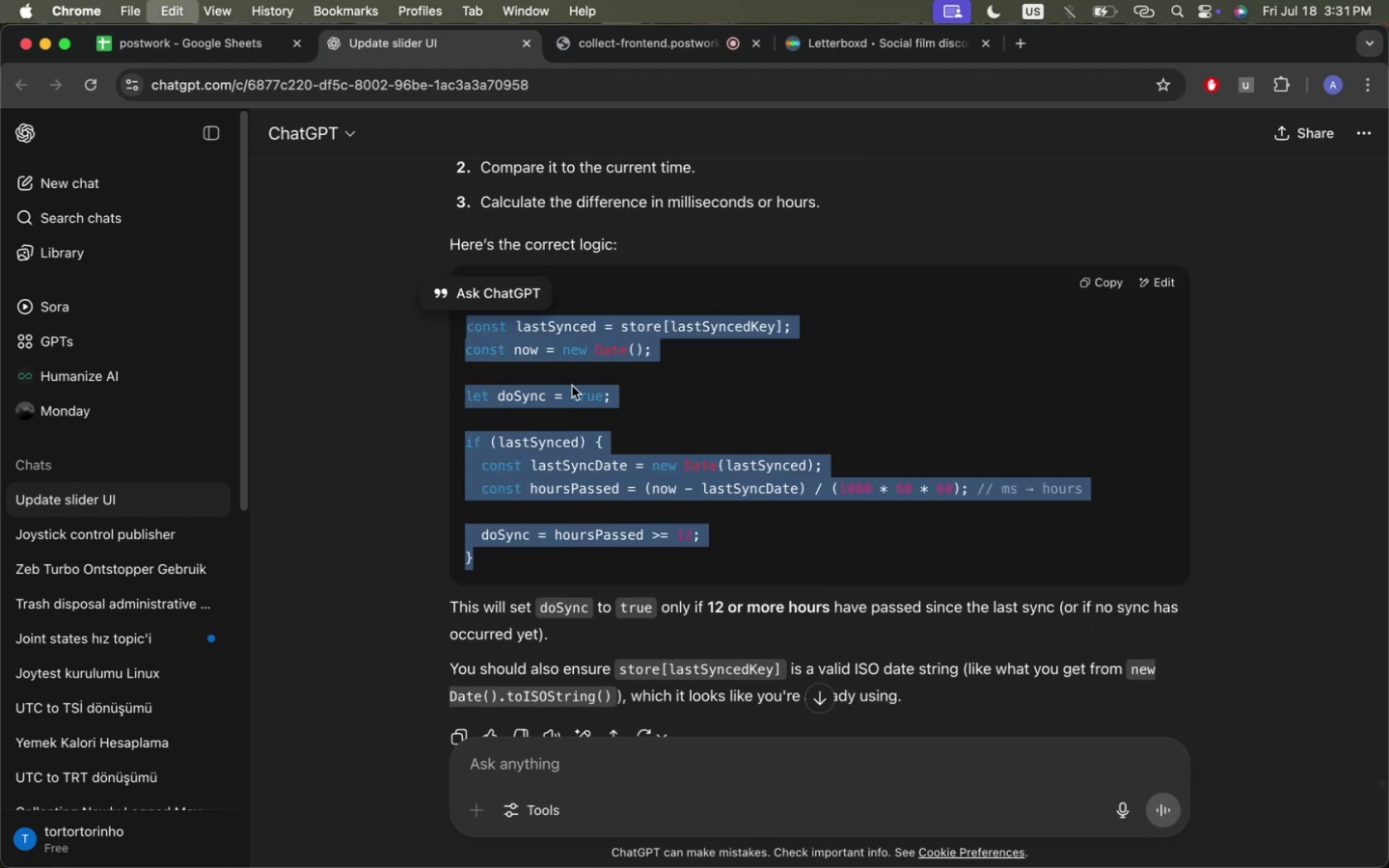 
key(Meta+C)
 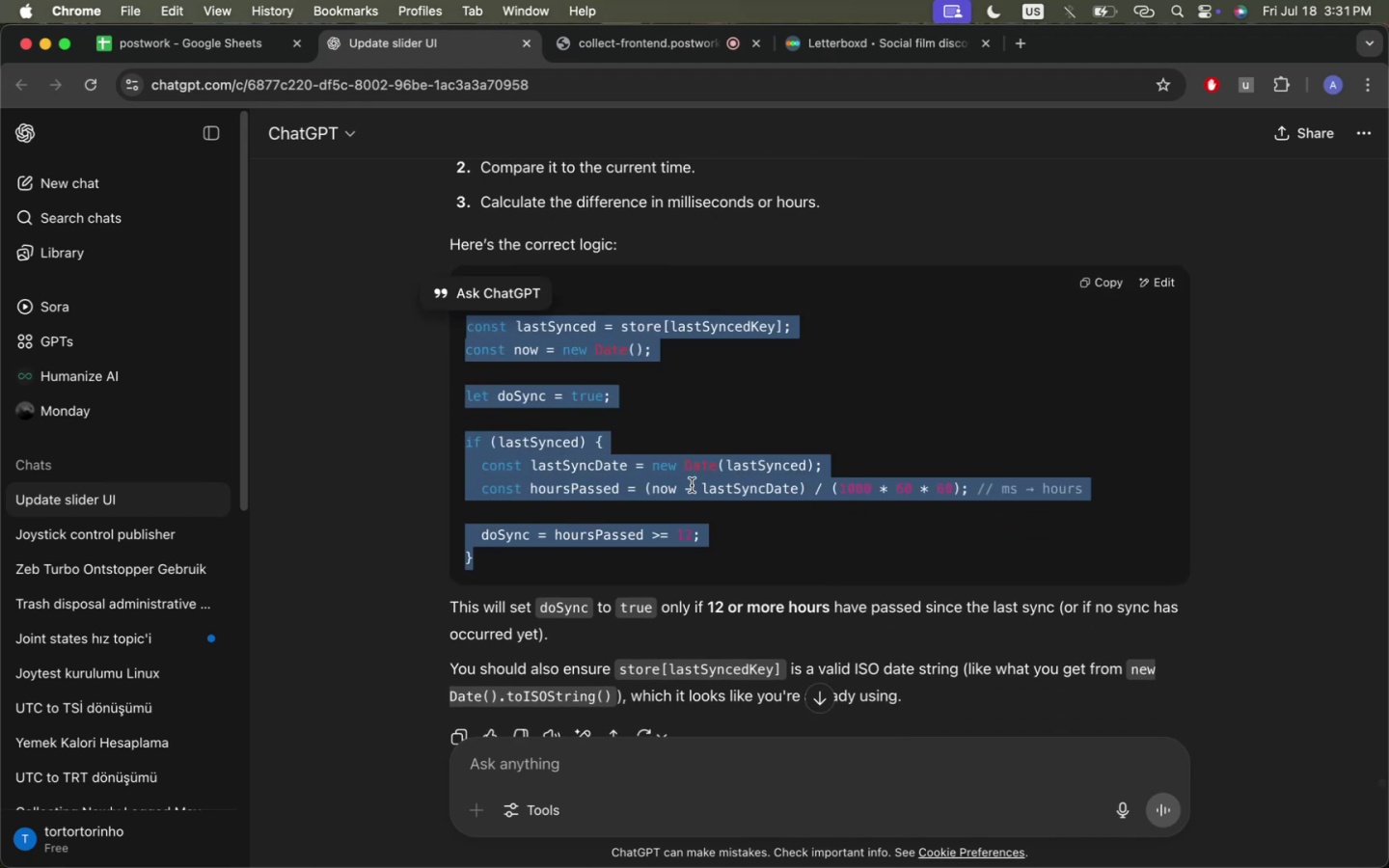 
left_click([692, 485])
 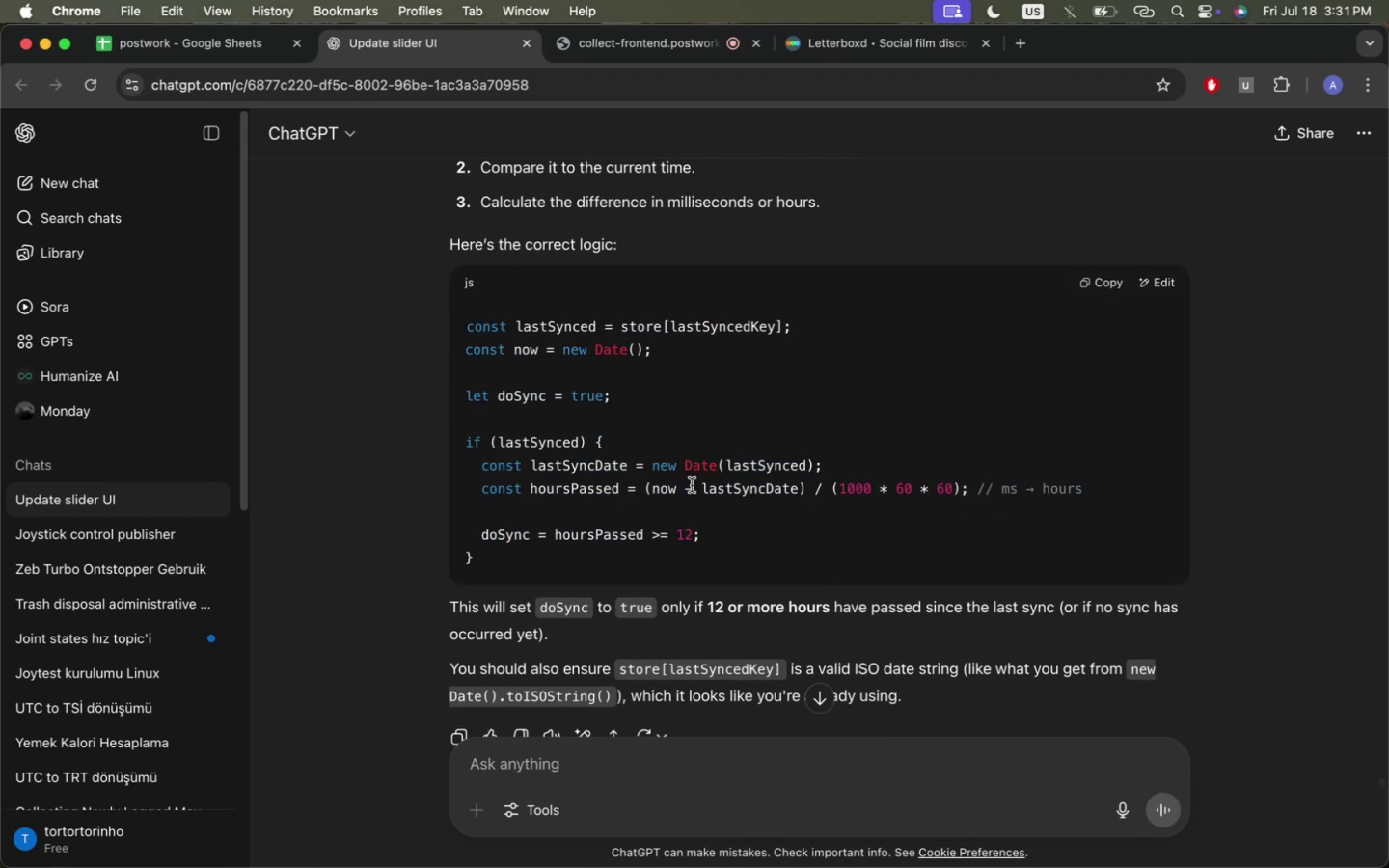 
key(Meta+CommandLeft)
 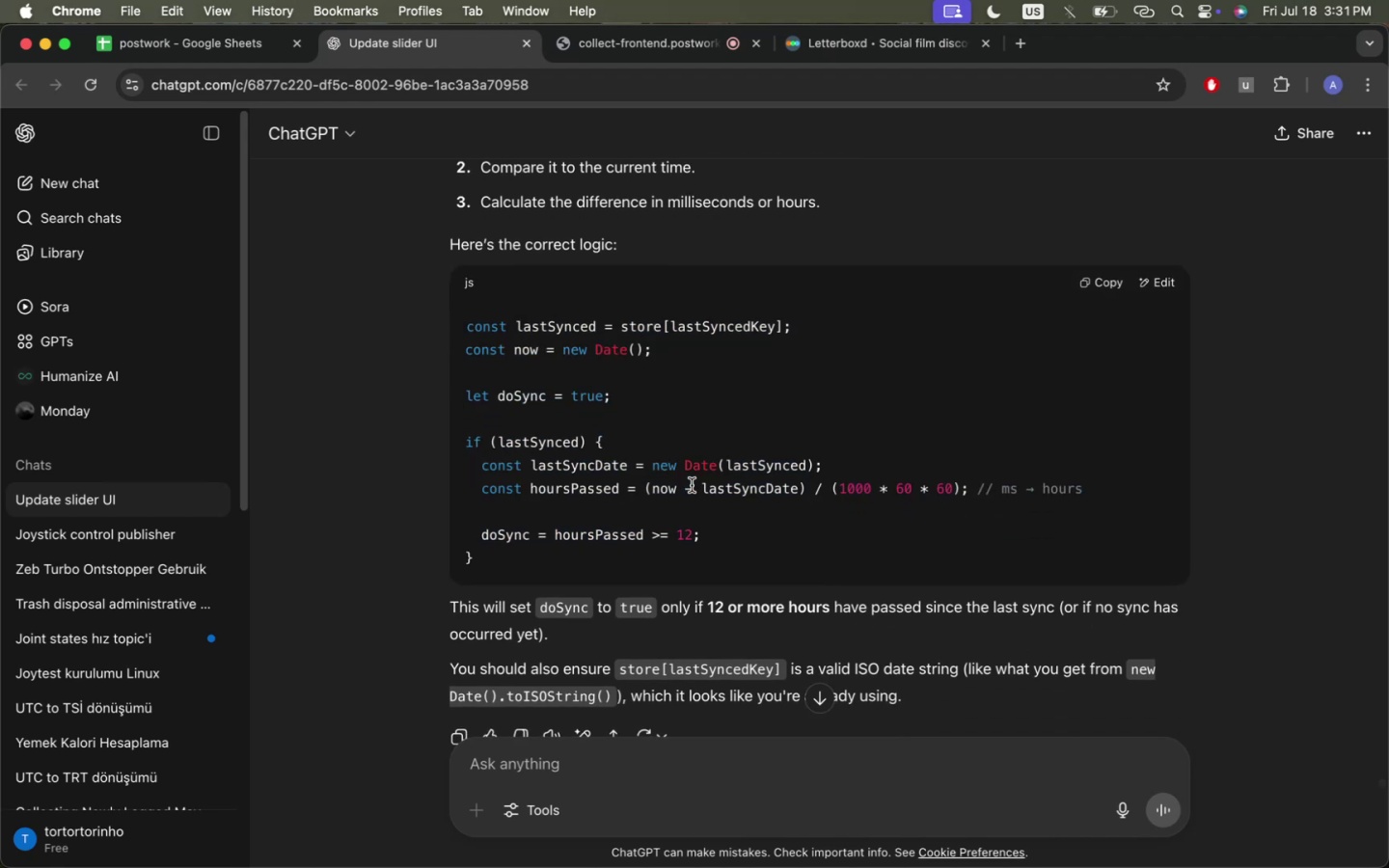 
key(Meta+Tab)
 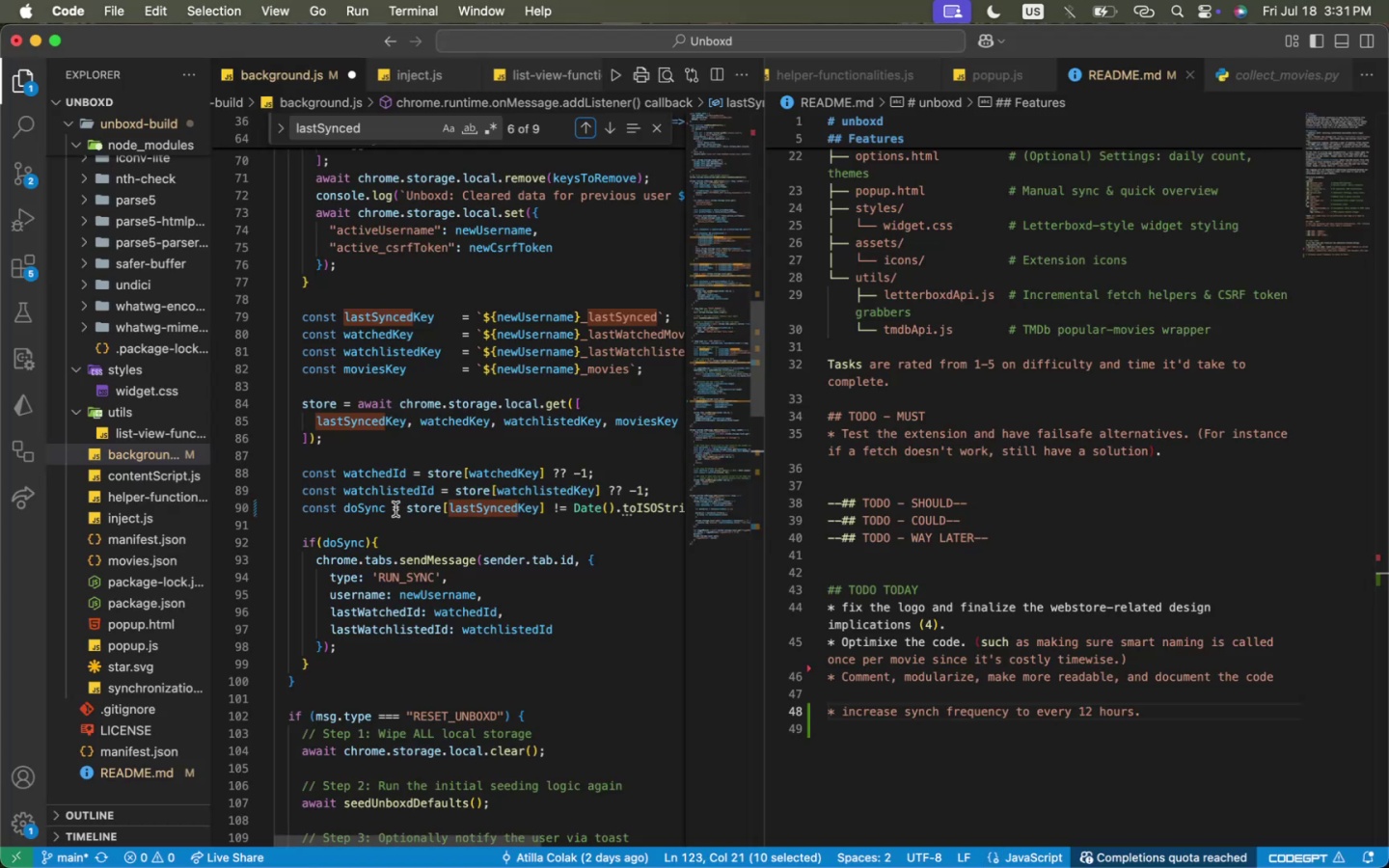 
key(Meta+CommandLeft)
 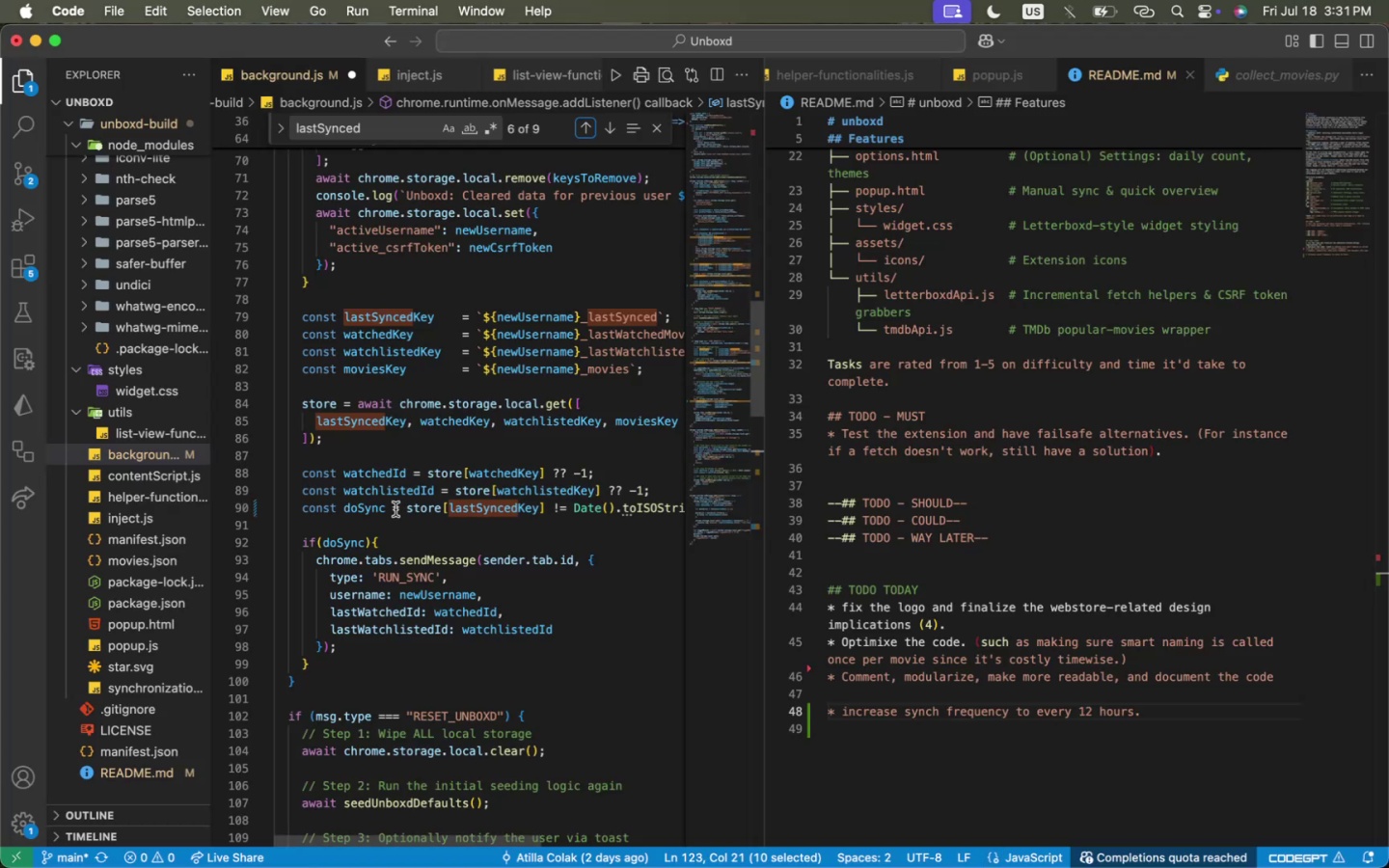 
key(Meta+Tab)
 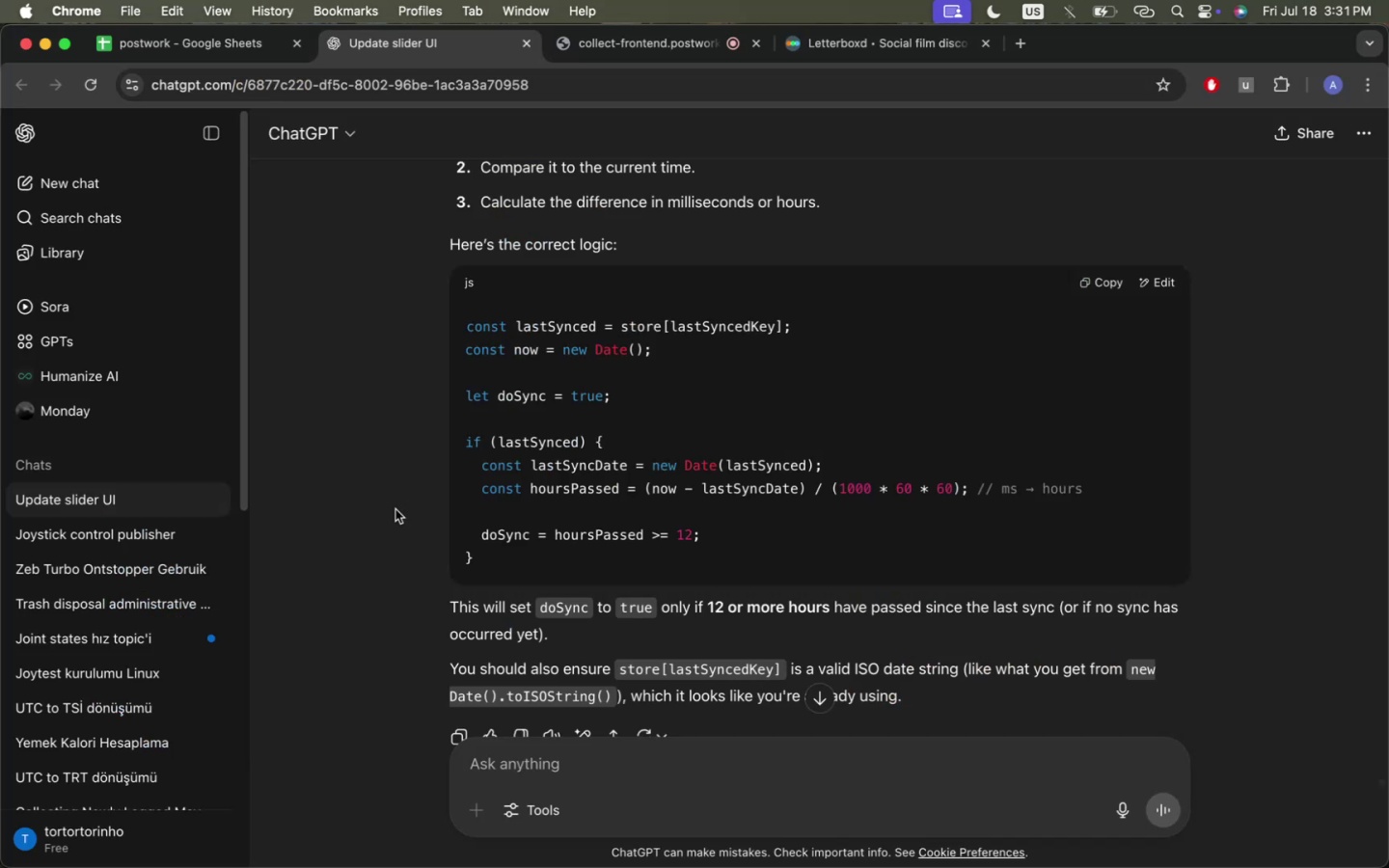 
key(Meta+CommandLeft)
 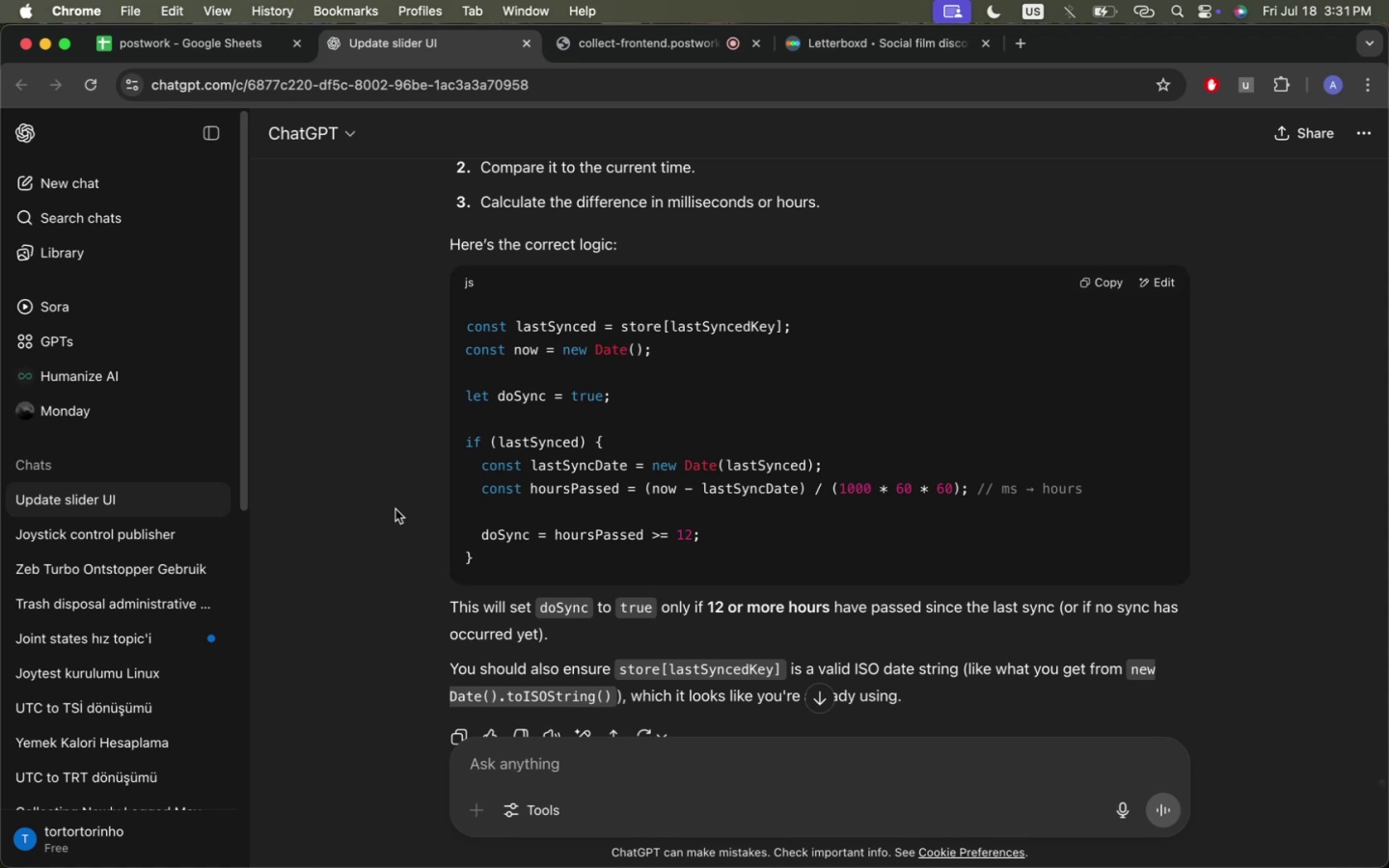 
key(Meta+Tab)
 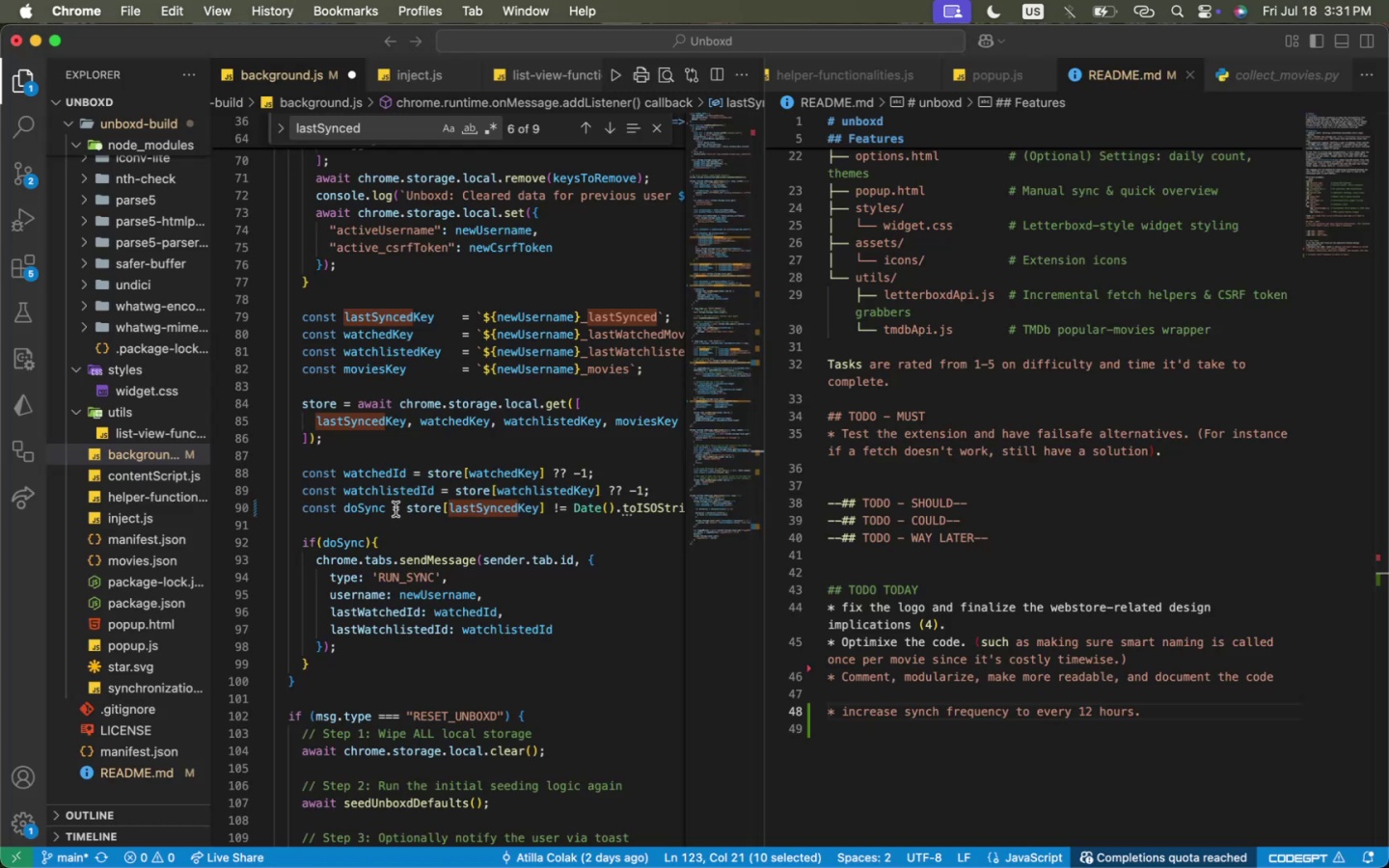 
key(Meta+CommandLeft)
 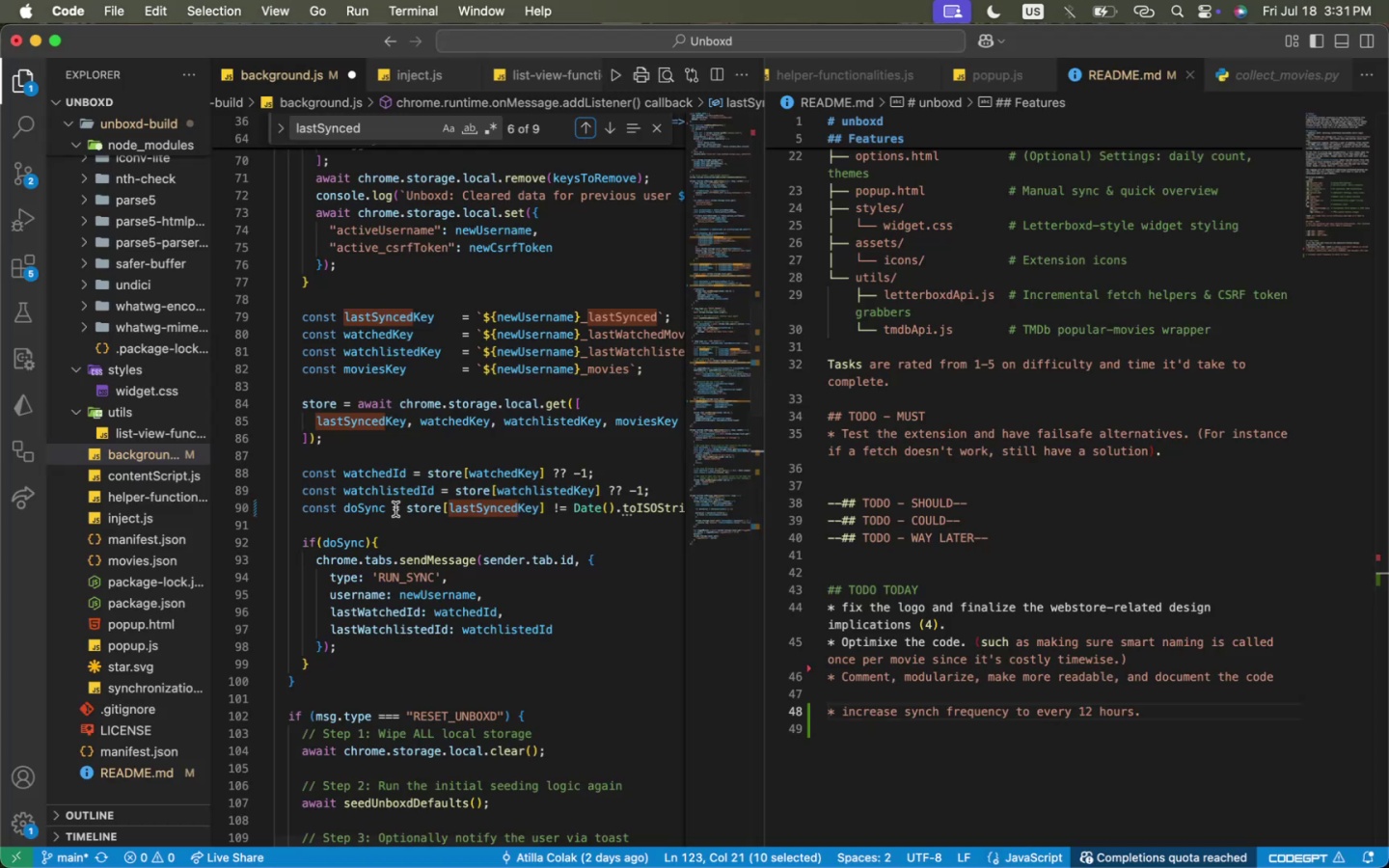 
key(Meta+Tab)
 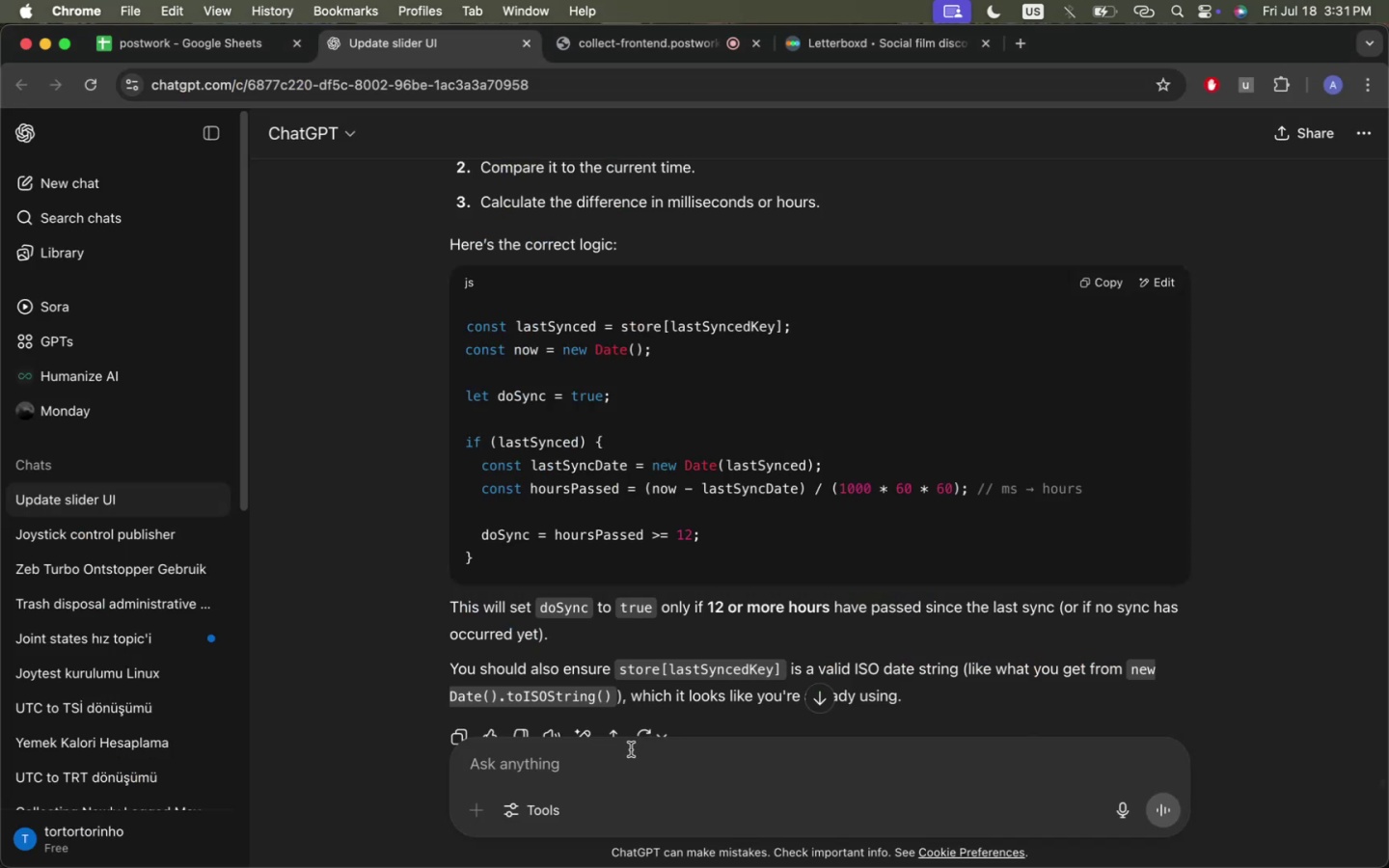 
key(Meta+CommandLeft)
 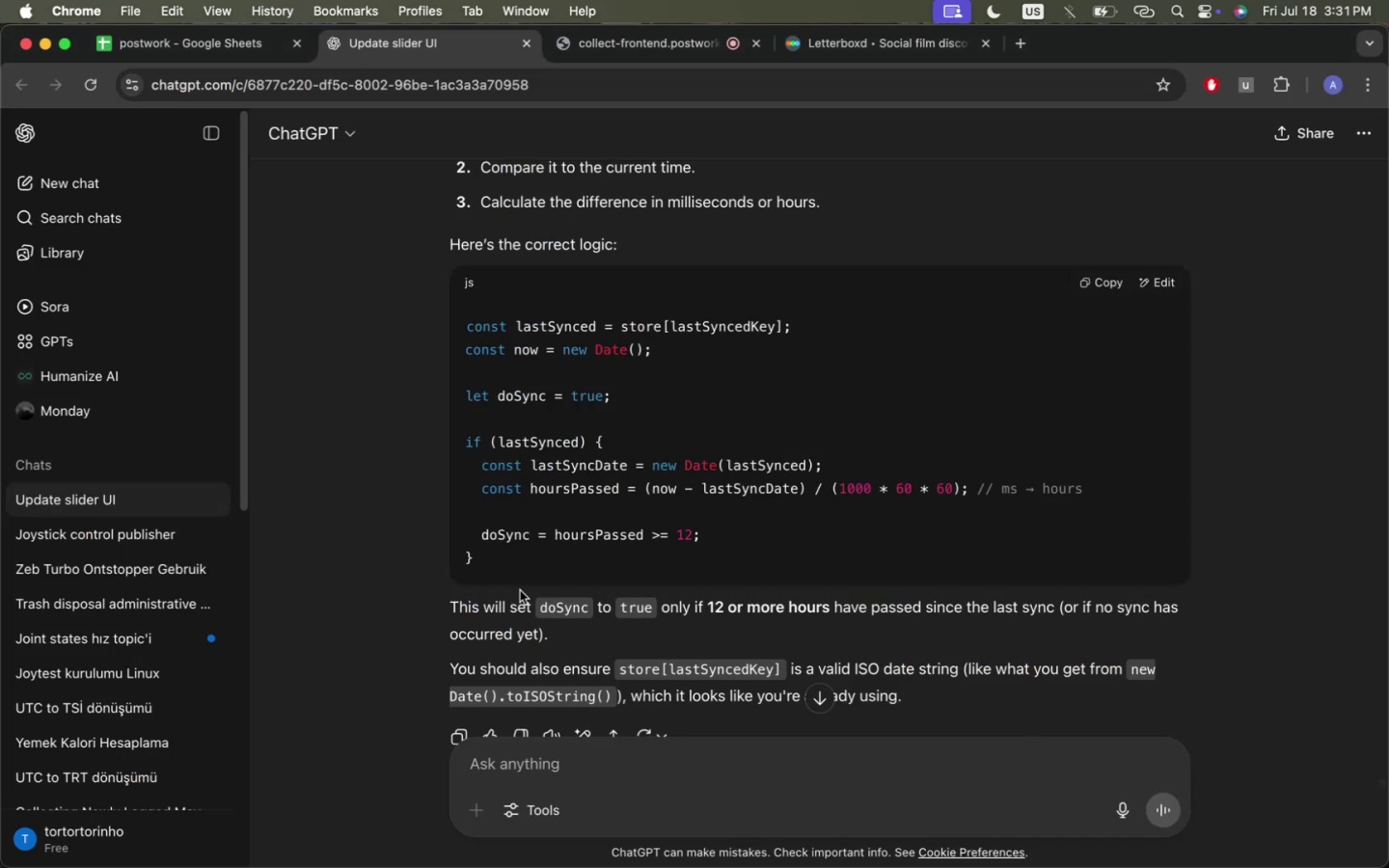 
key(Meta+Tab)
 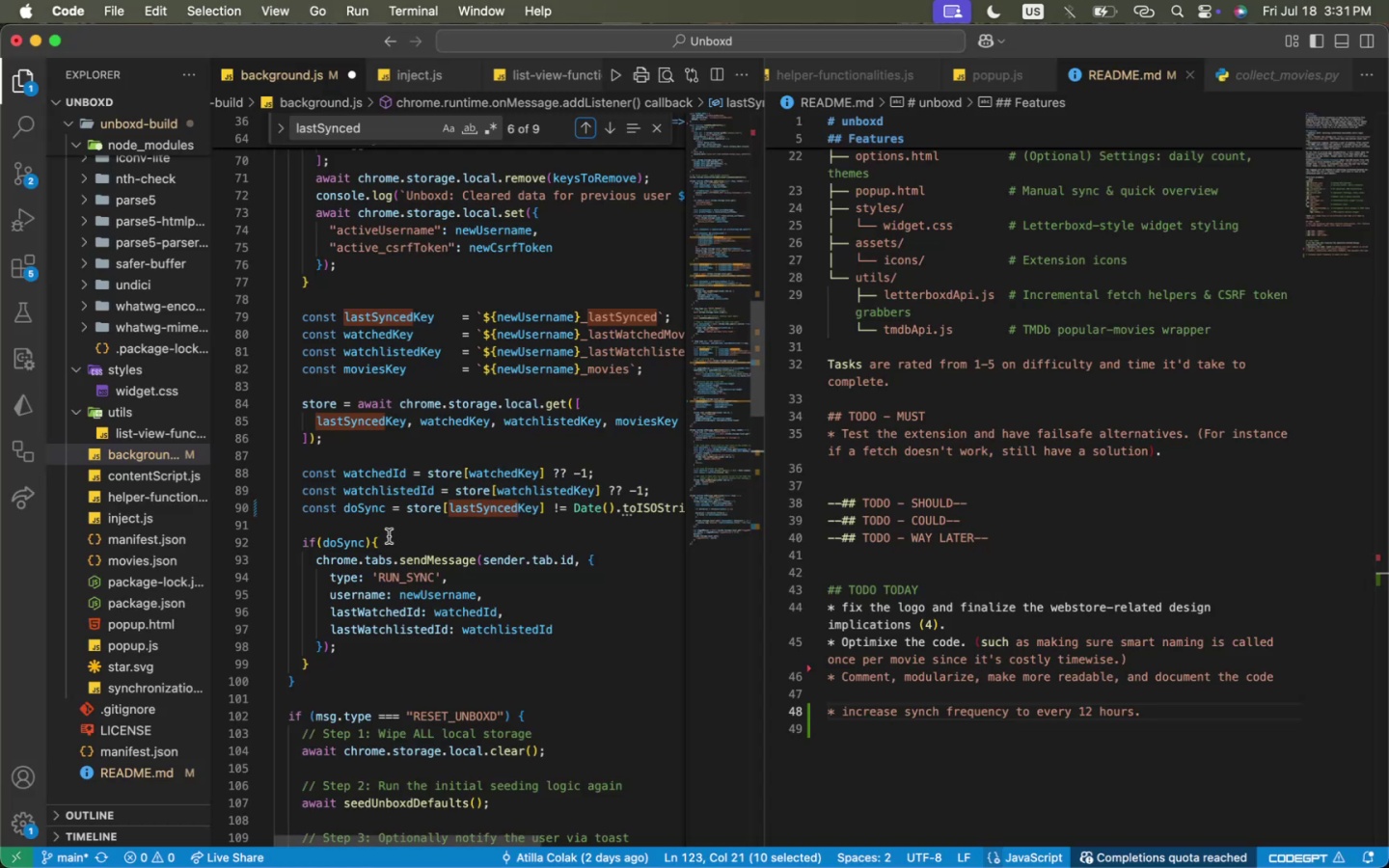 
left_click([372, 517])
 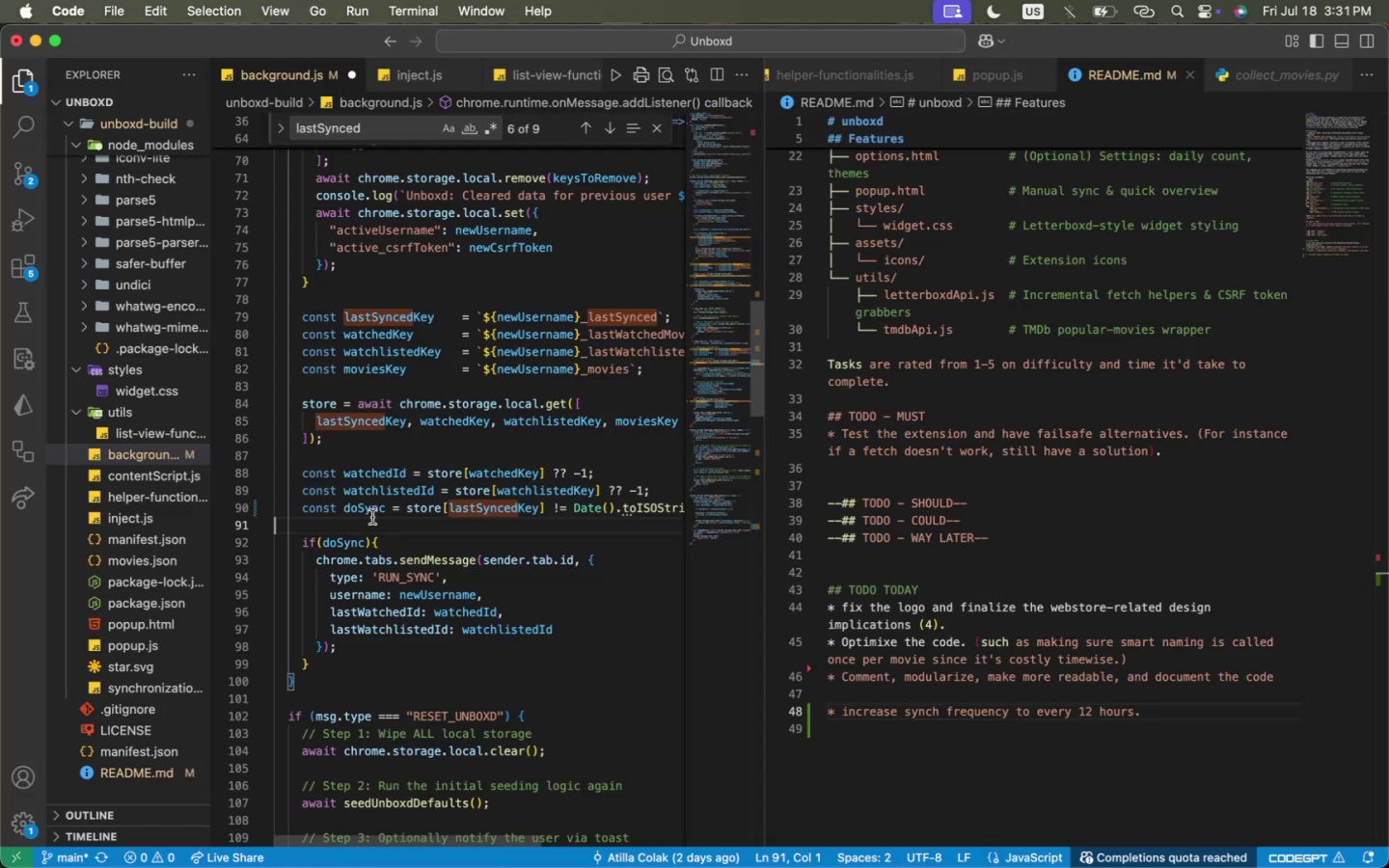 
key(Meta+CommandLeft)
 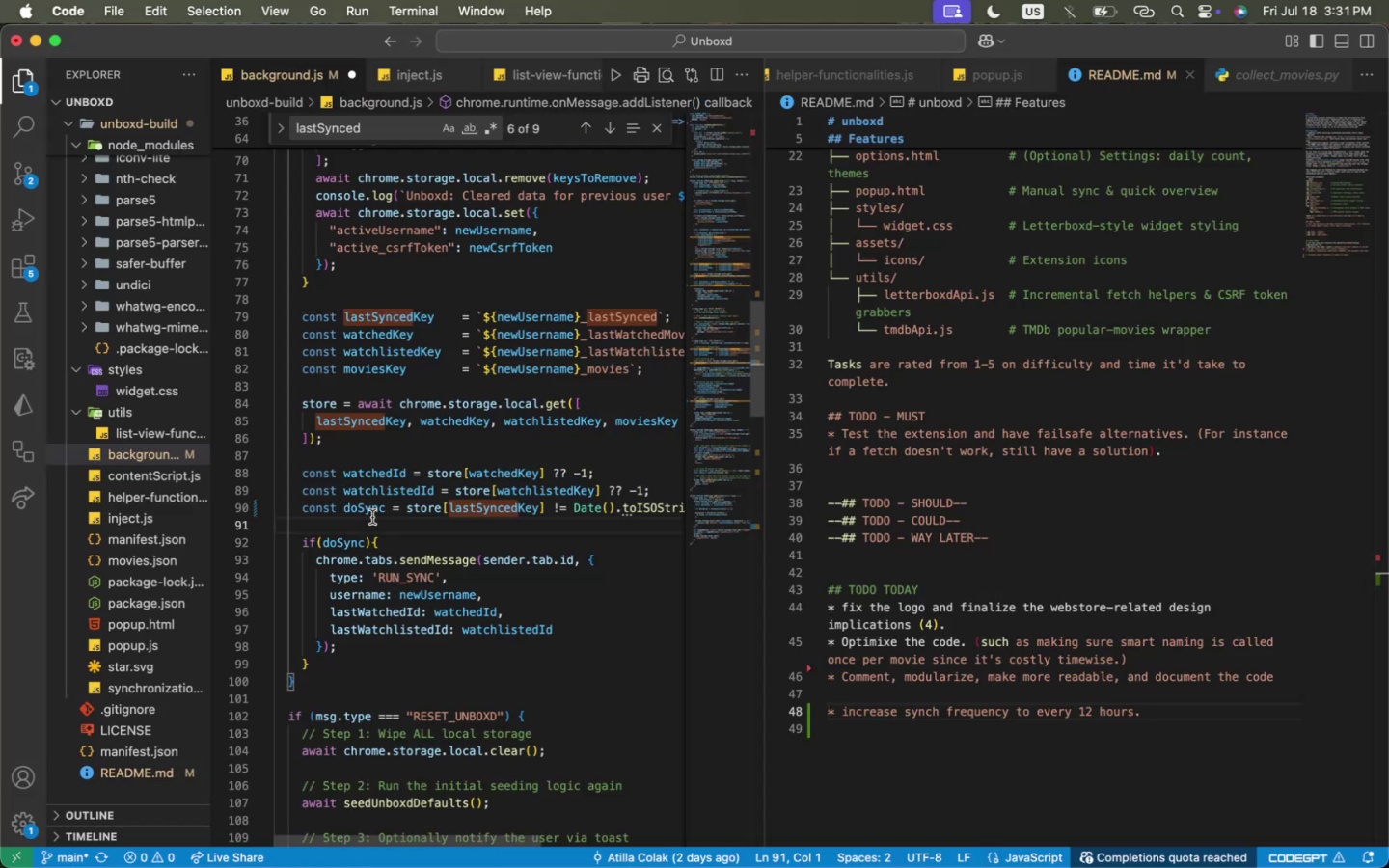 
hold_key(key=CommandLeft, duration=0.56)
 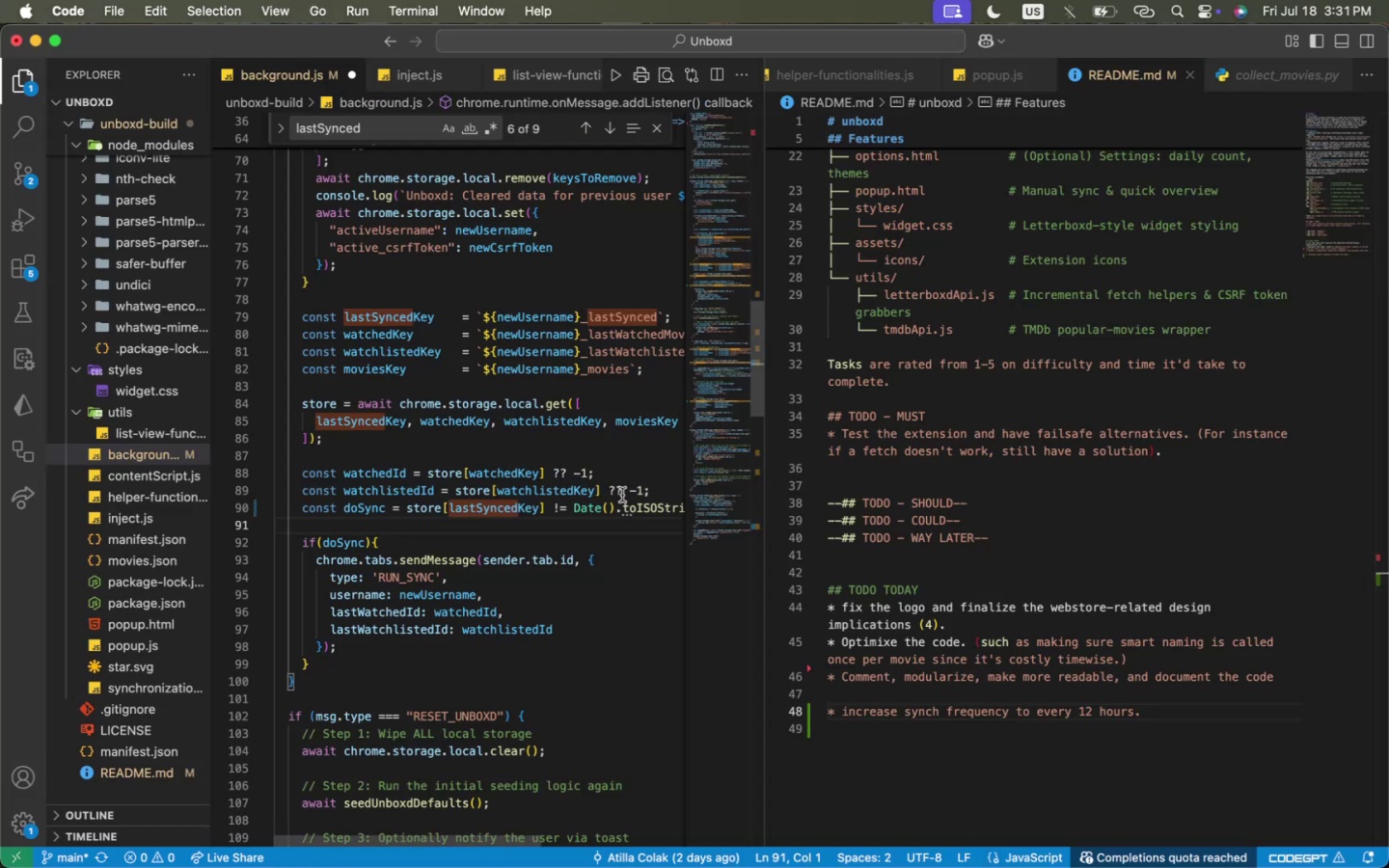 
left_click([679, 495])
 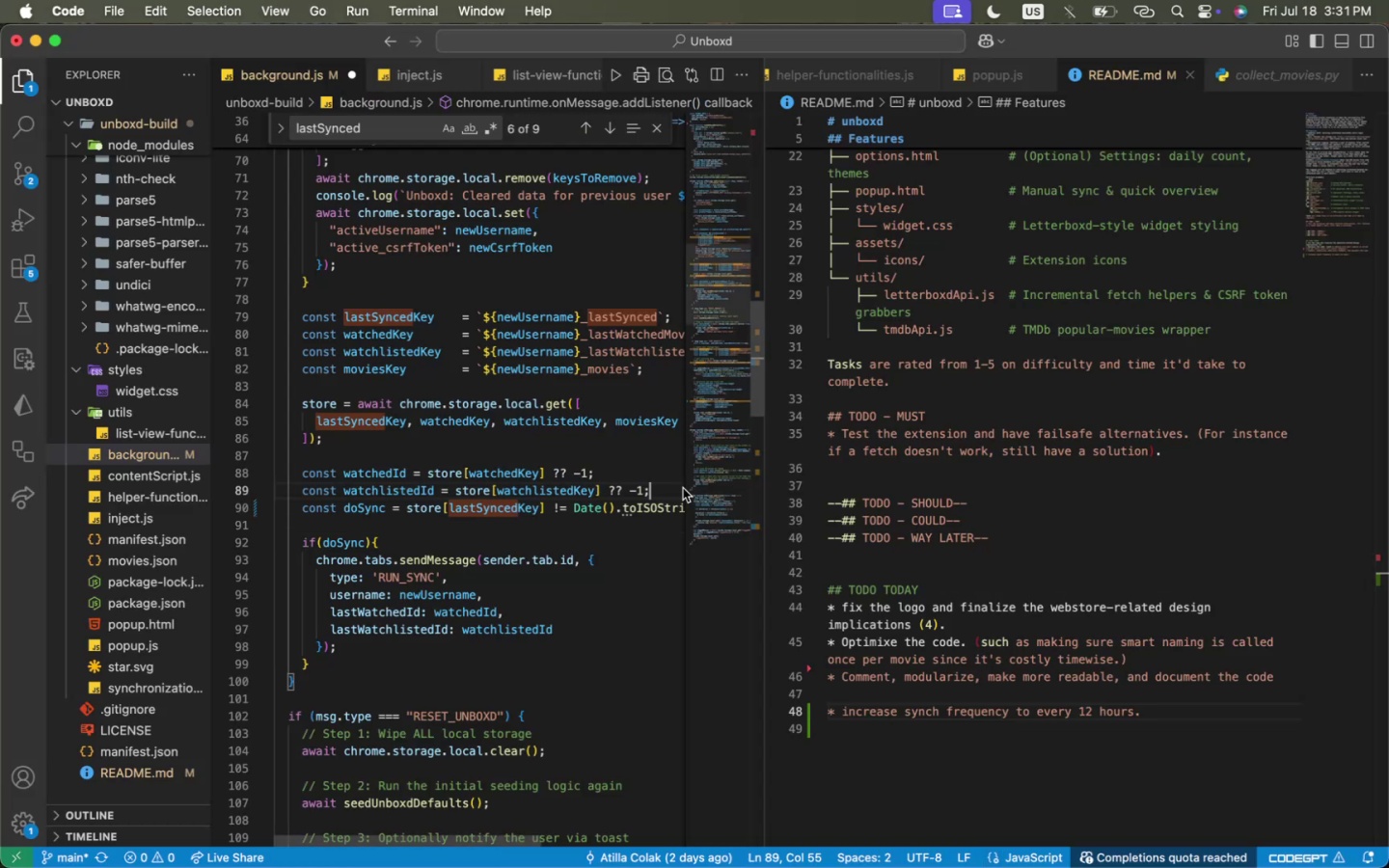 
key(Enter)
 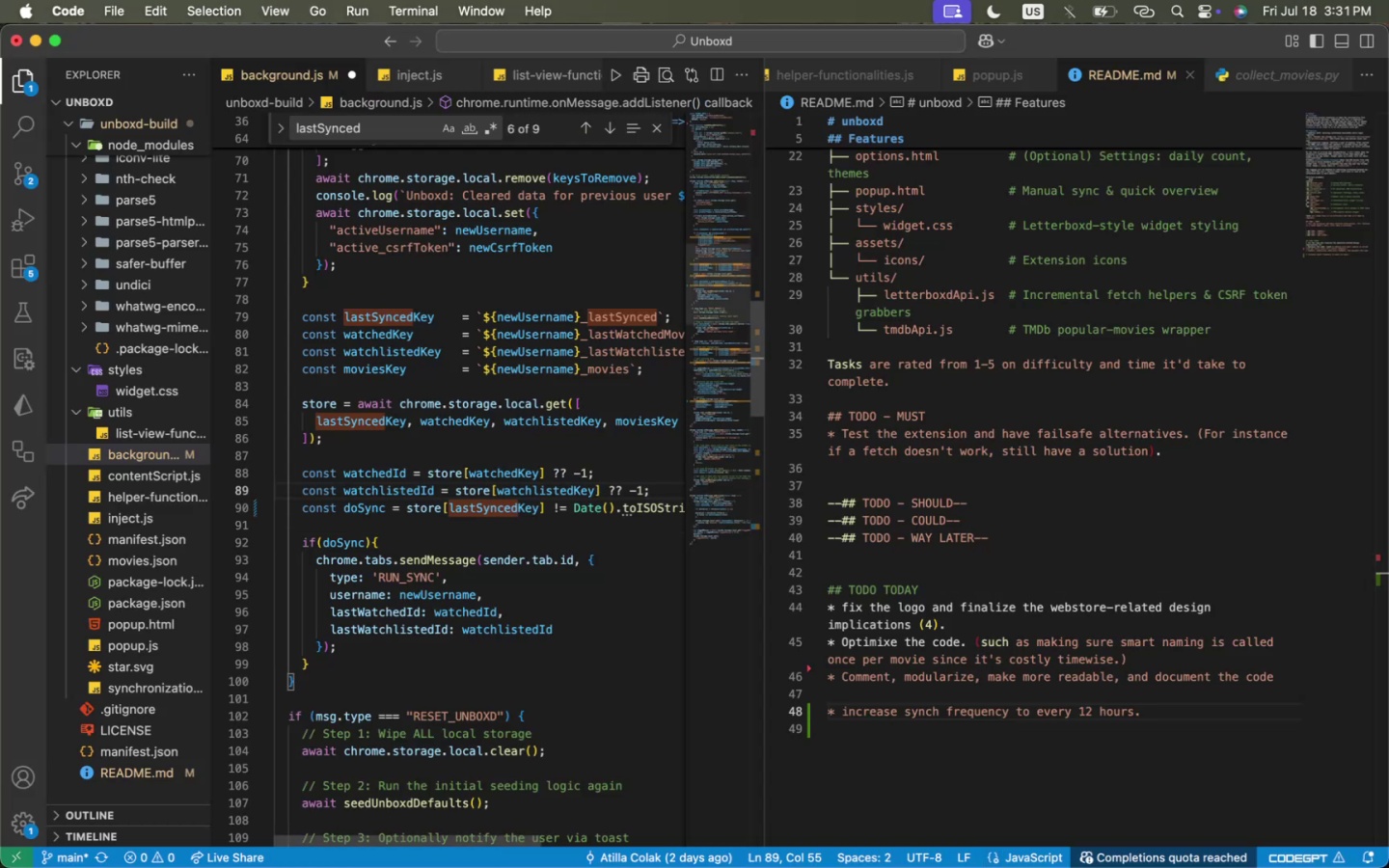 
key(Meta+CommandLeft)
 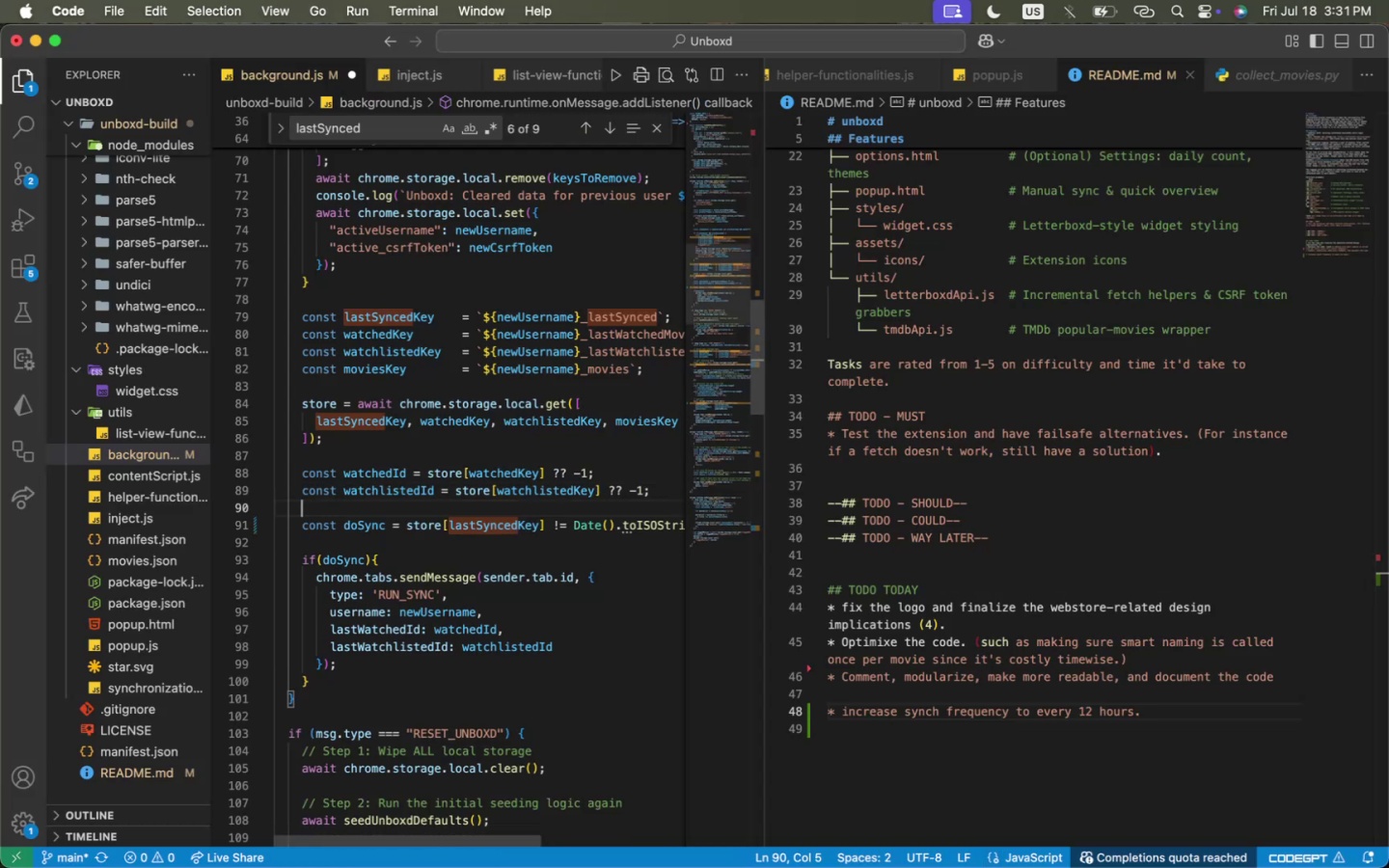 
key(Meta+V)
 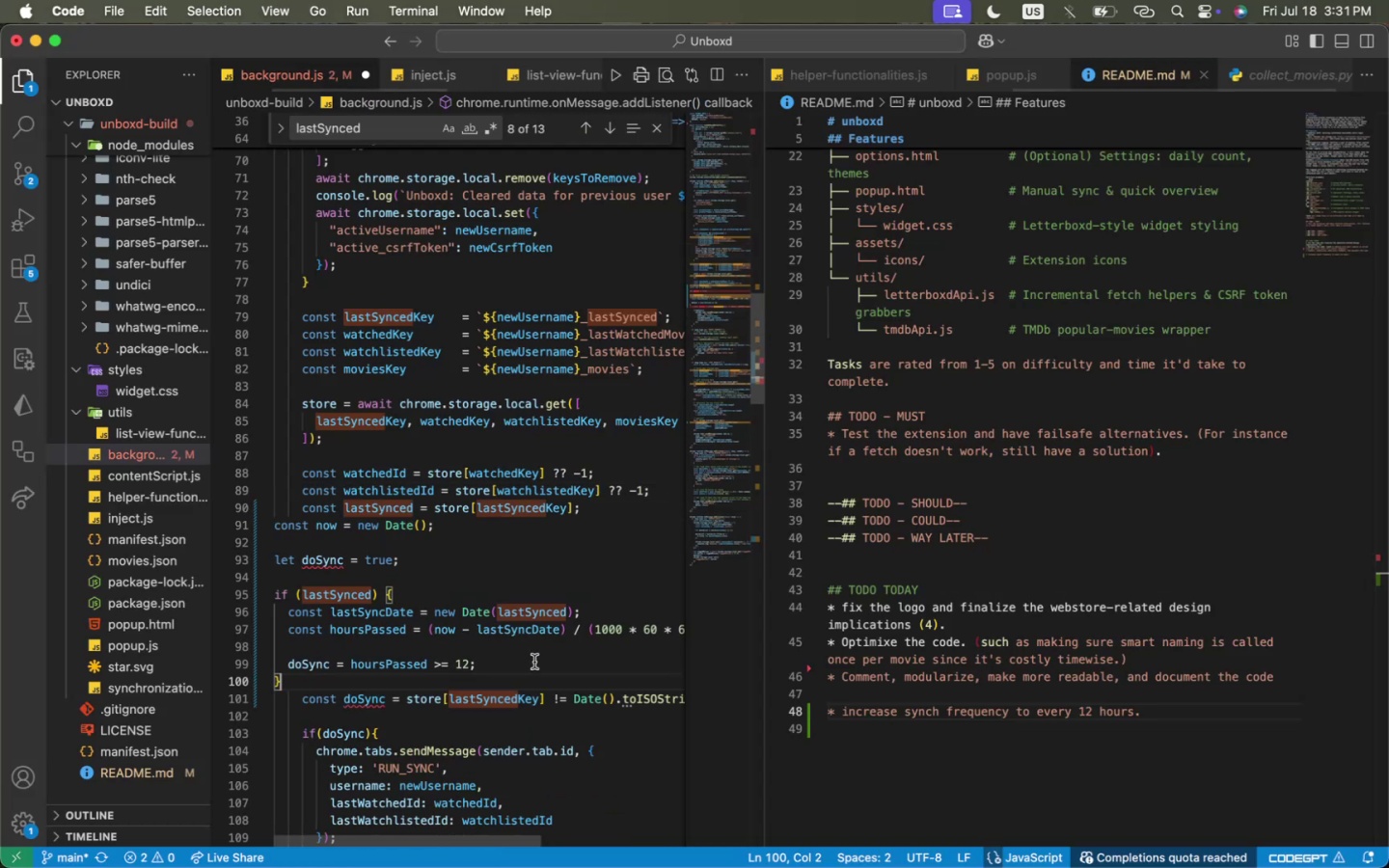 
left_click_drag(start_coordinate=[517, 672], to_coordinate=[224, 560])
 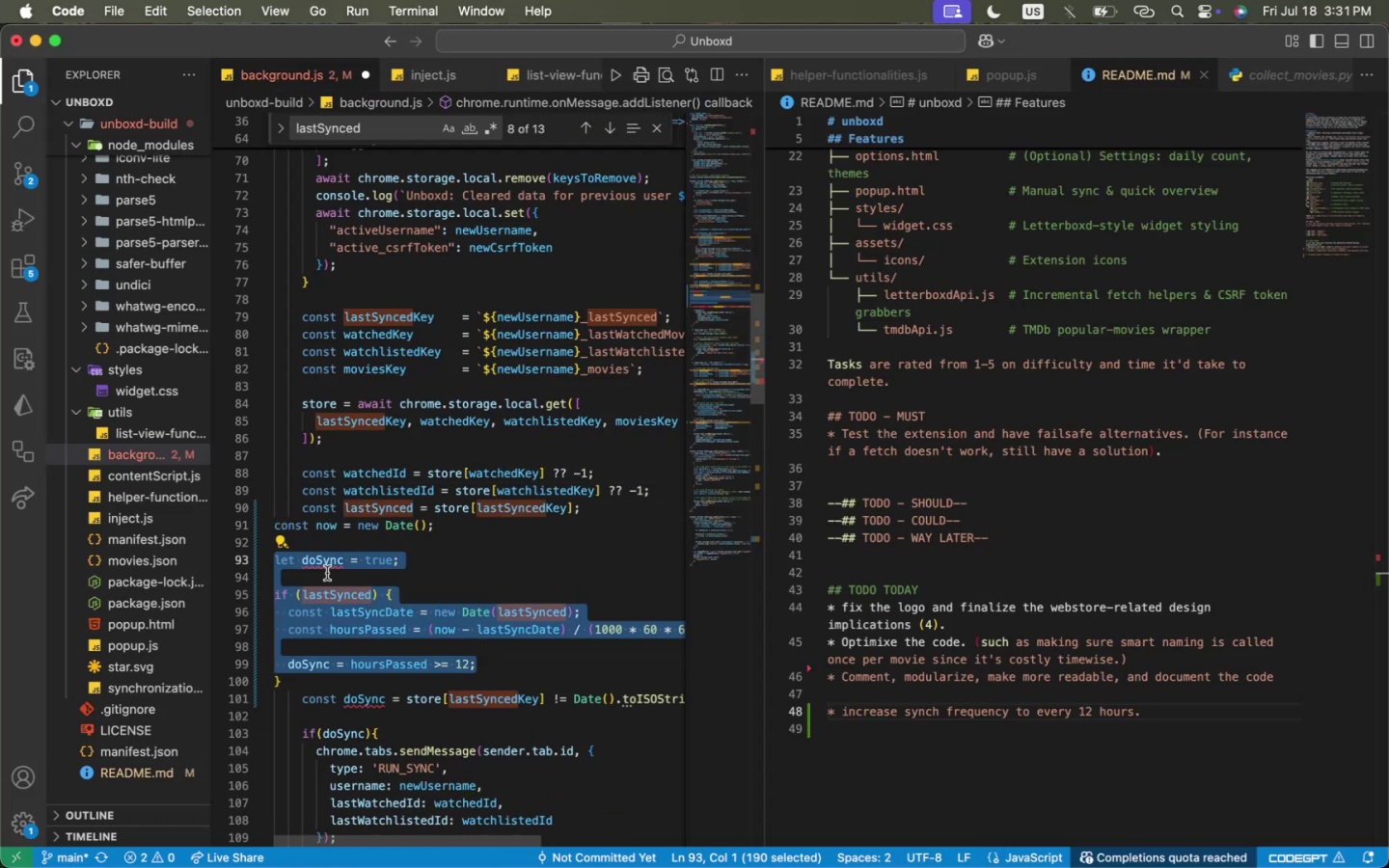 
key(Shift+ArrowUp)
 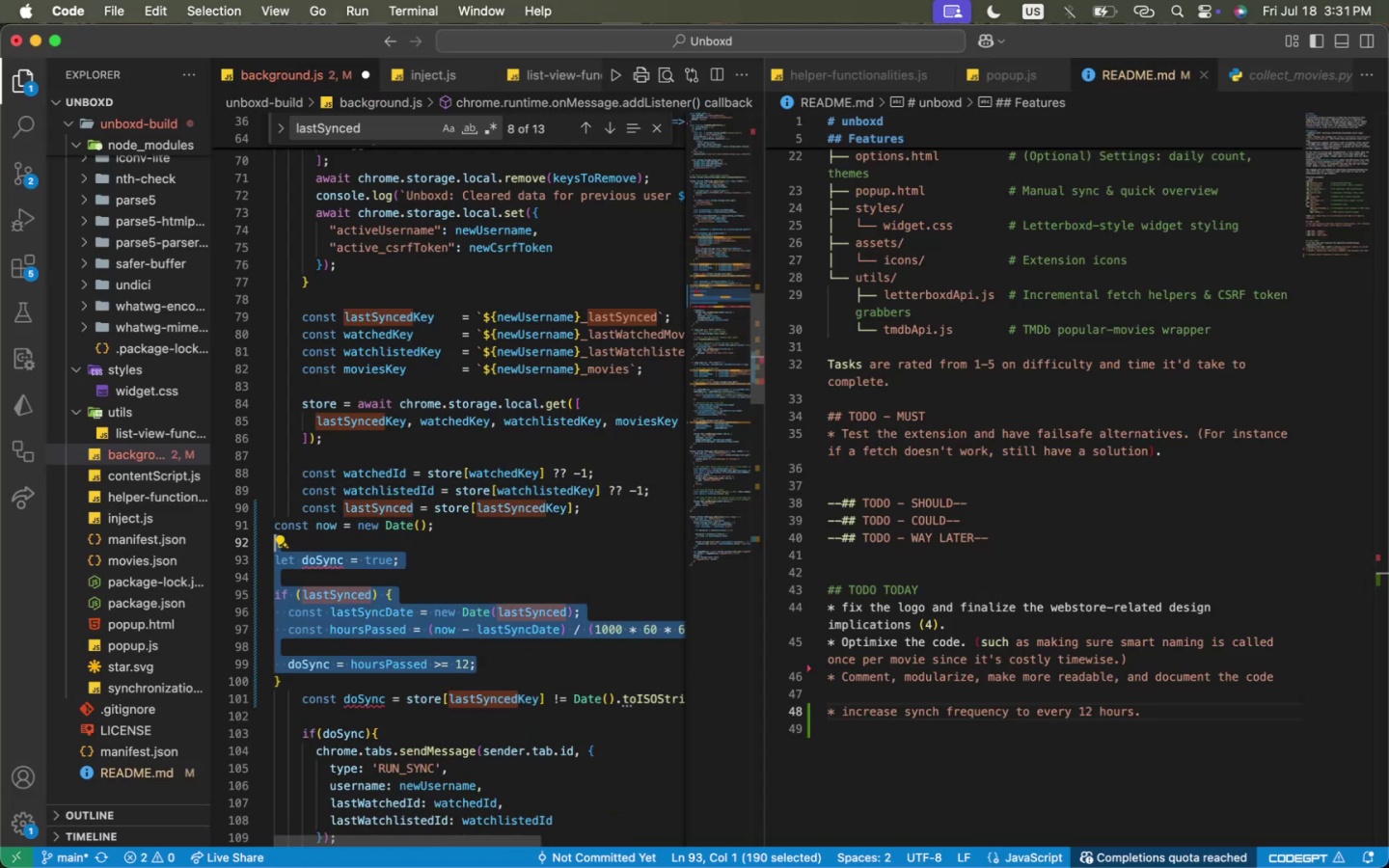 
key(Shift+ArrowUp)
 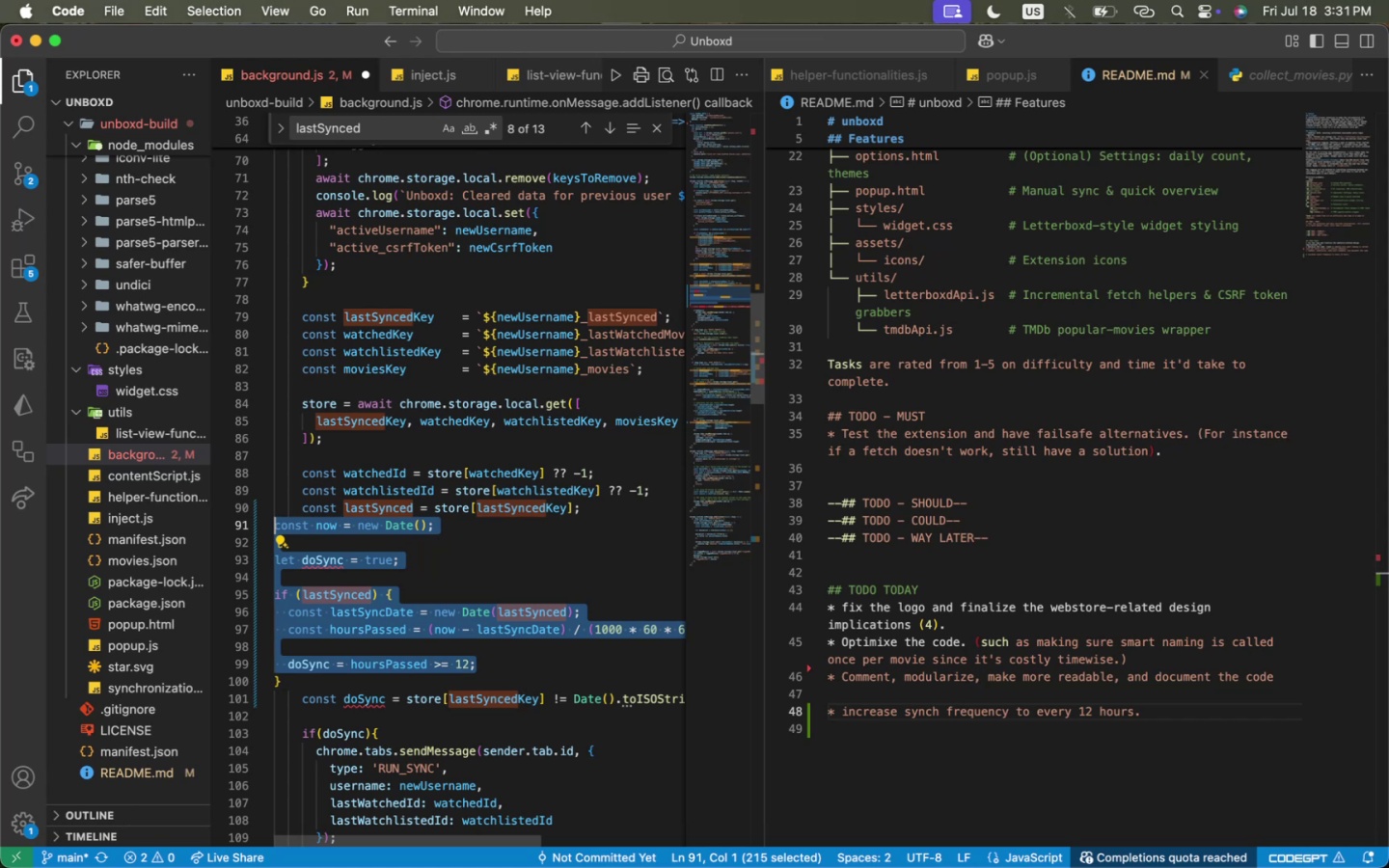 
key(Tab)
 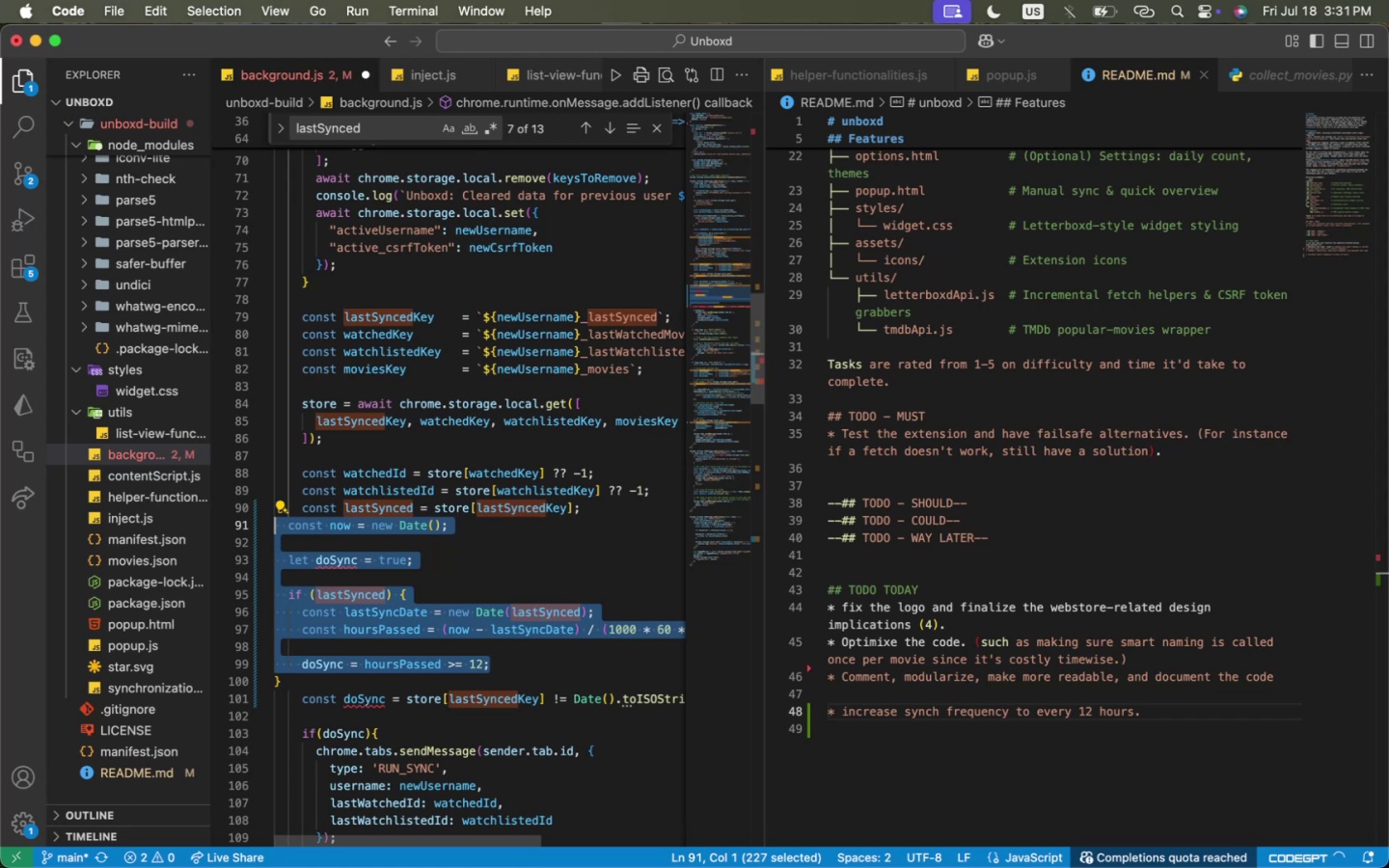 
key(Tab)
 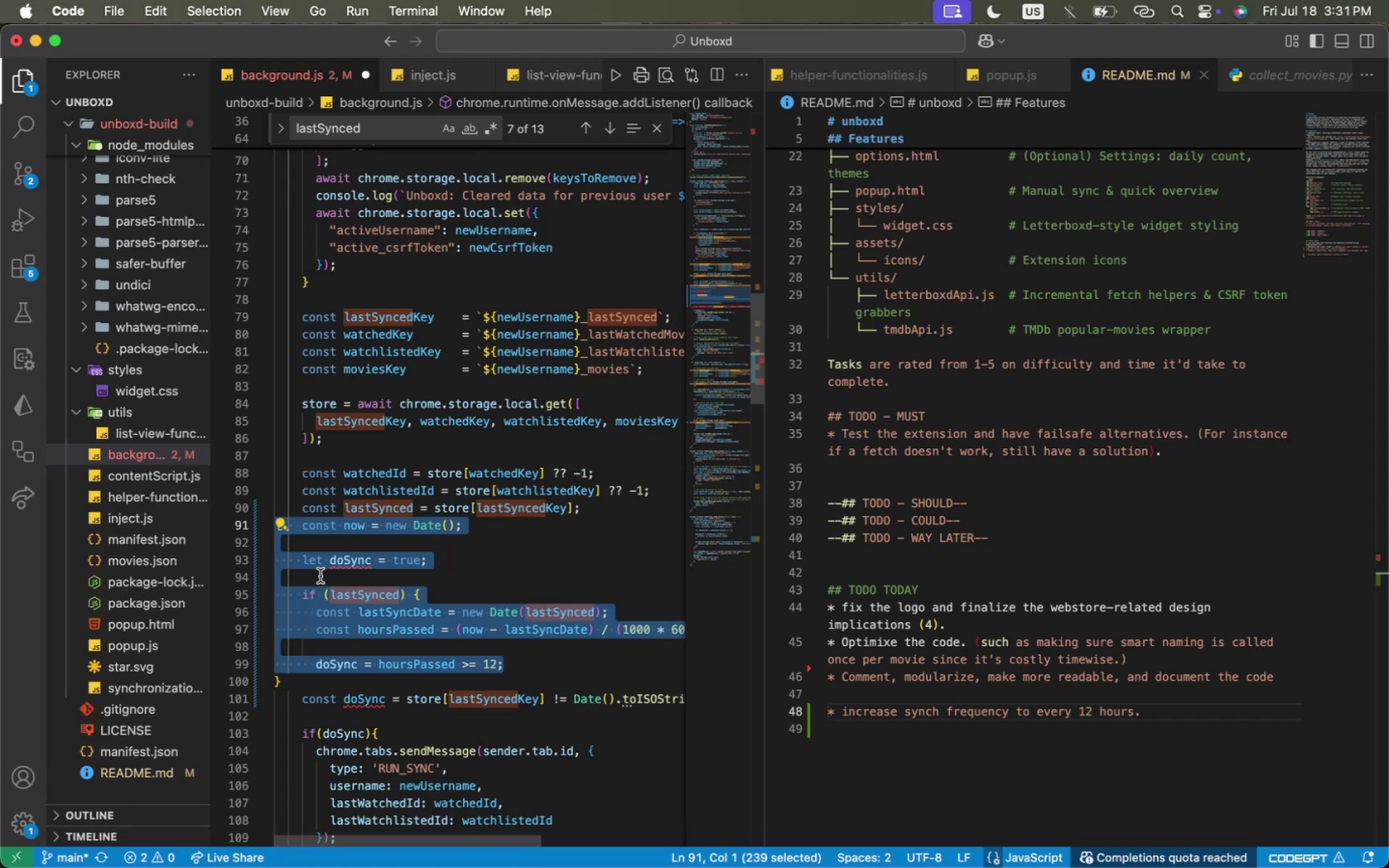 
left_click([348, 657])
 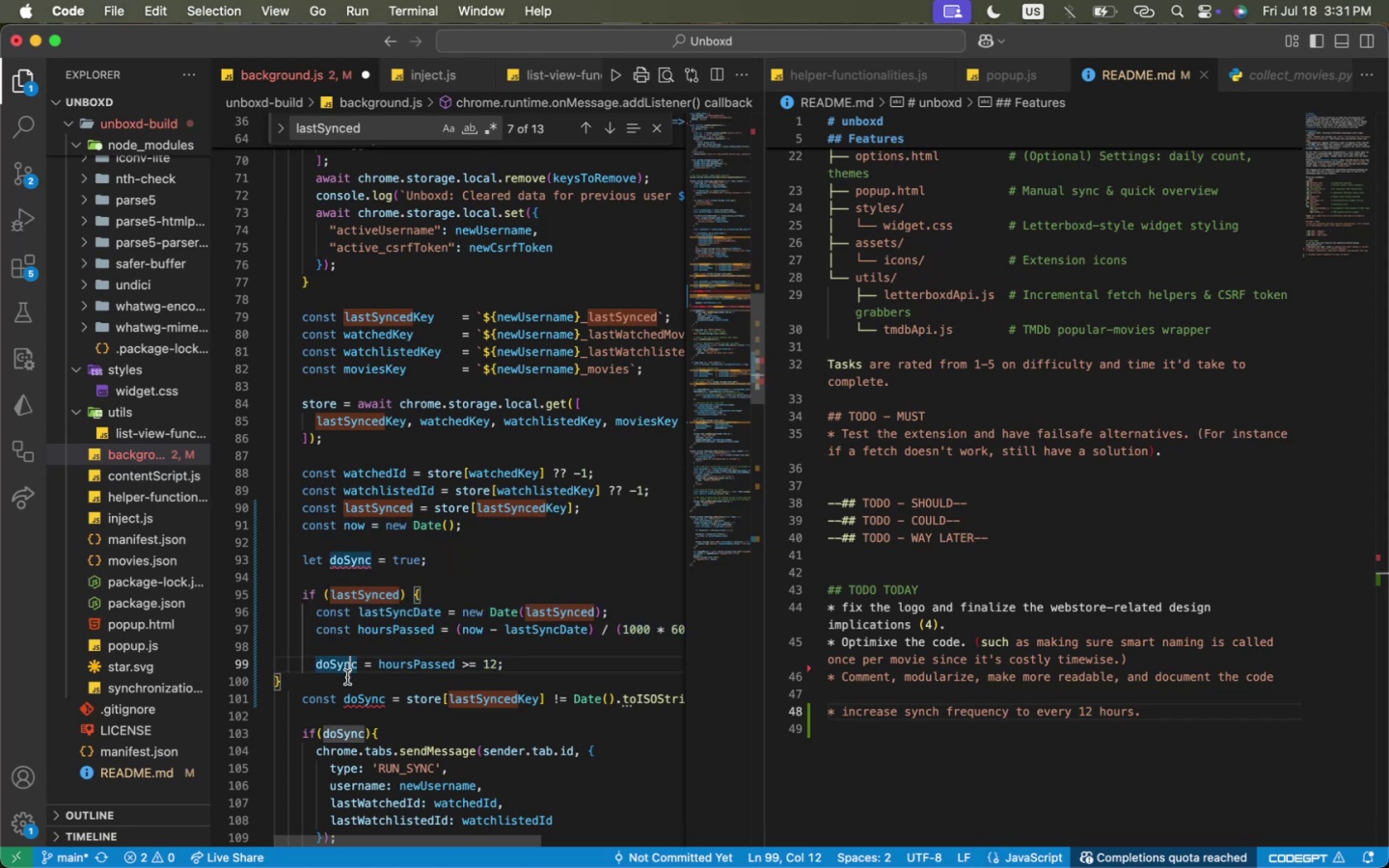 
left_click([343, 681])
 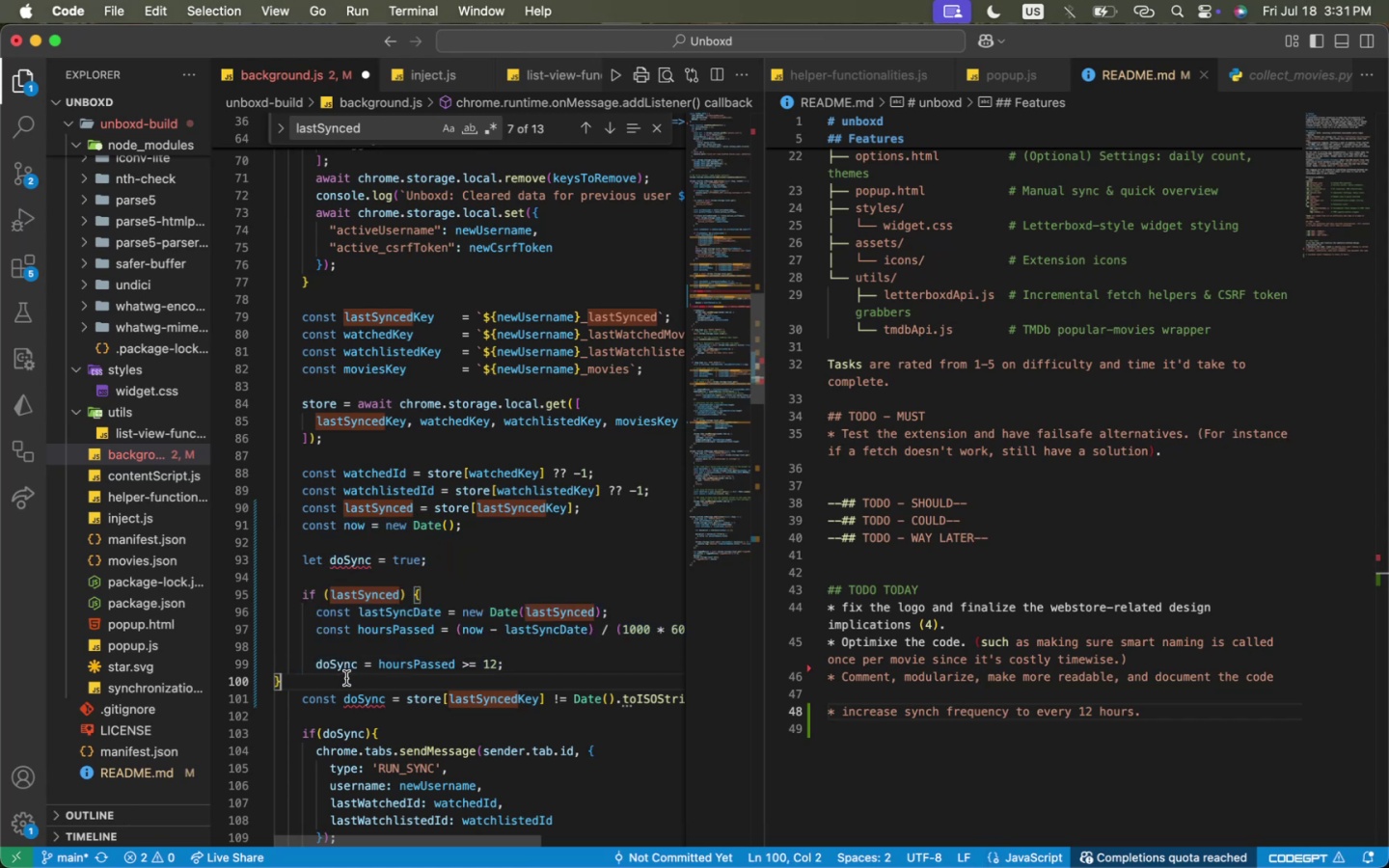 
key(ArrowLeft)
 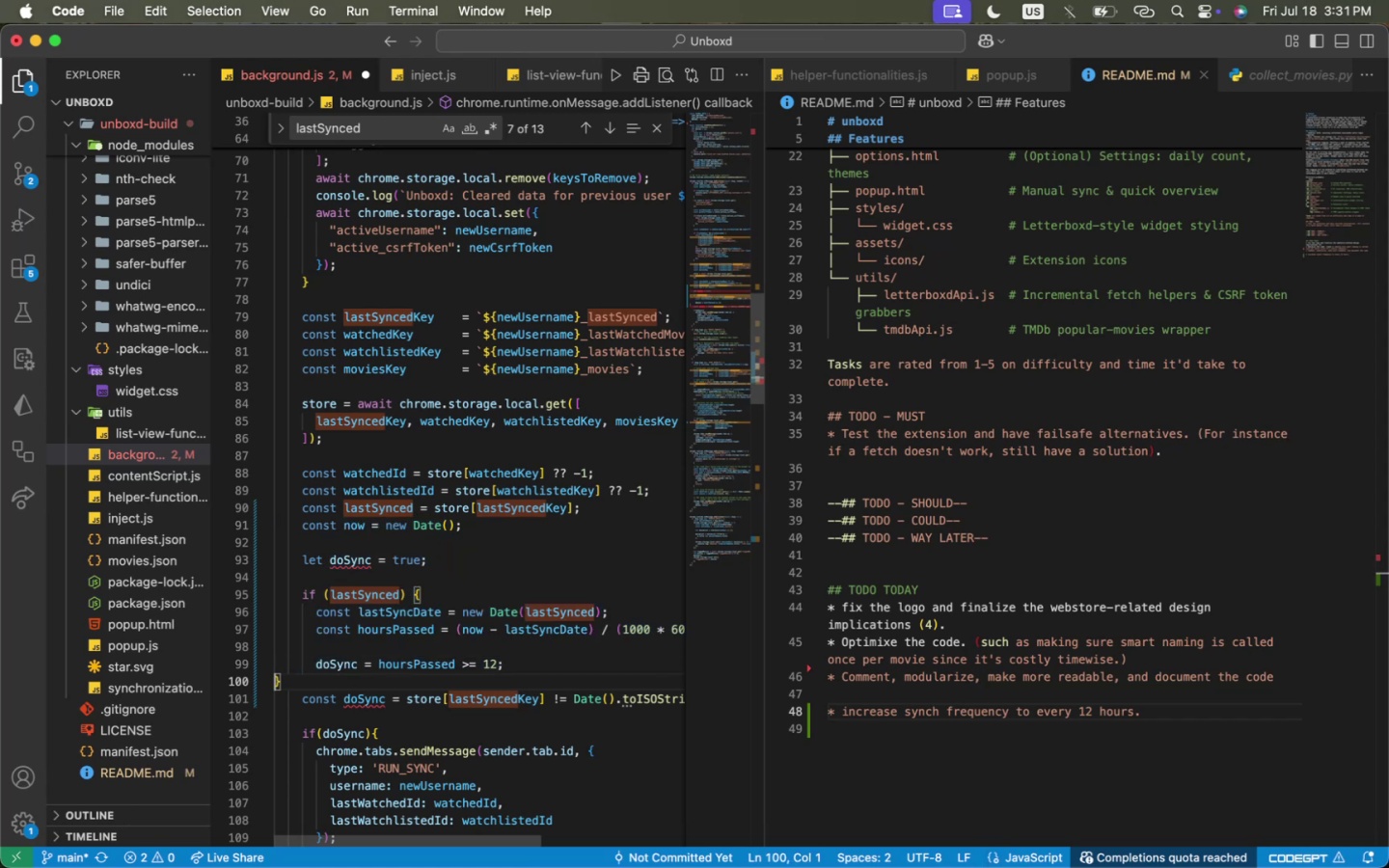 
key(Tab)
 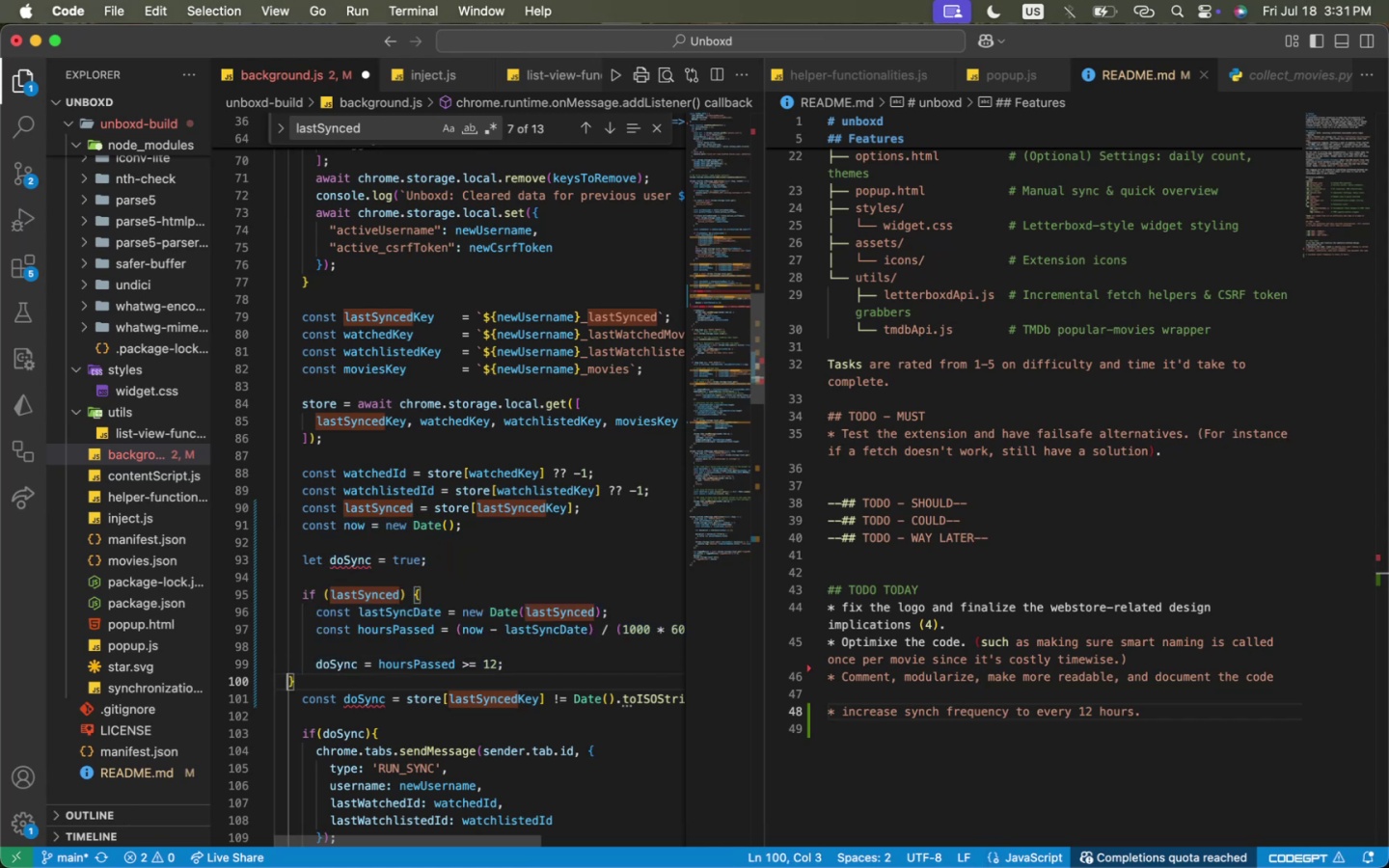 
key(Tab)
 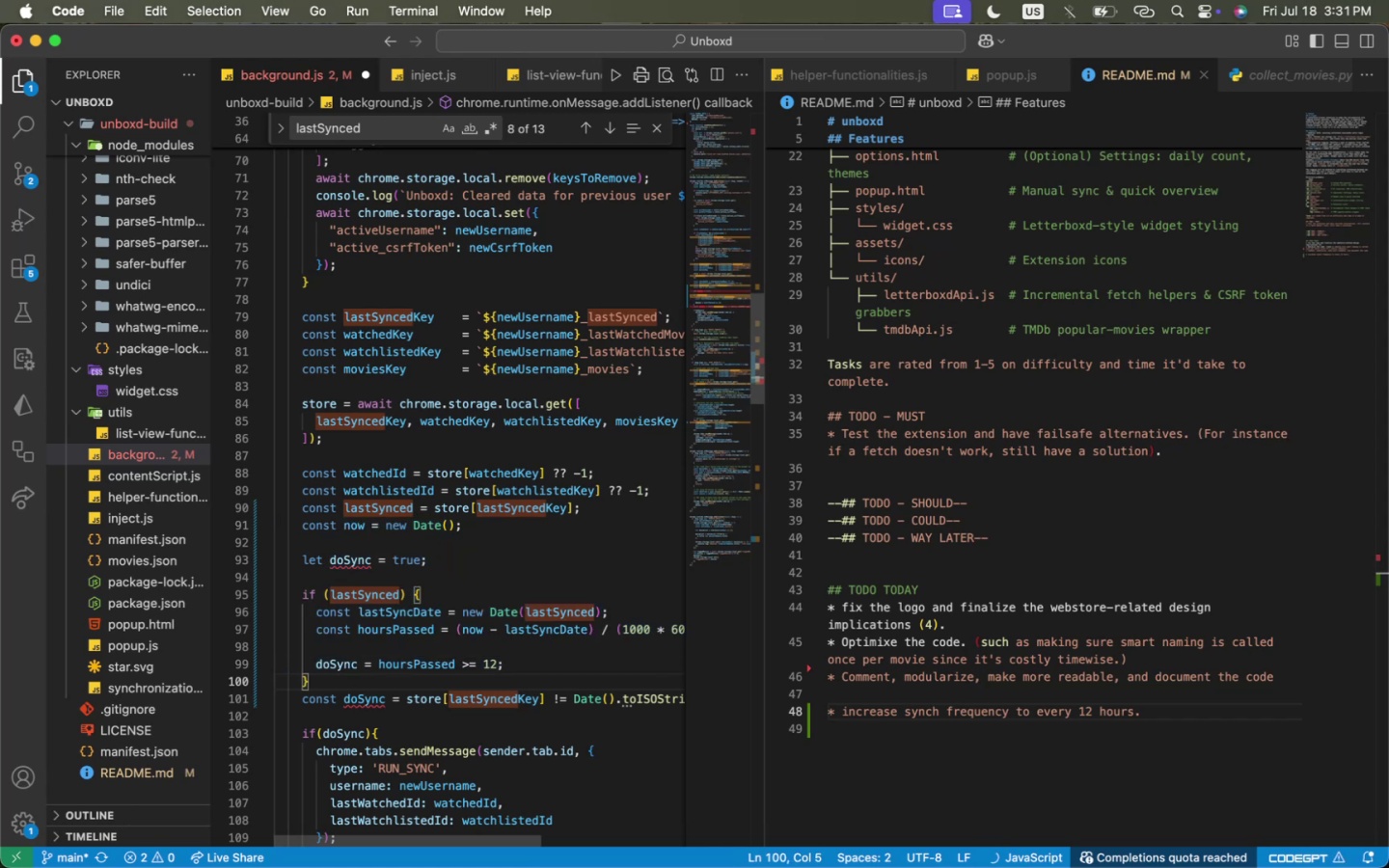 
scroll: coordinate [346, 678], scroll_direction: down, amount: 1.0
 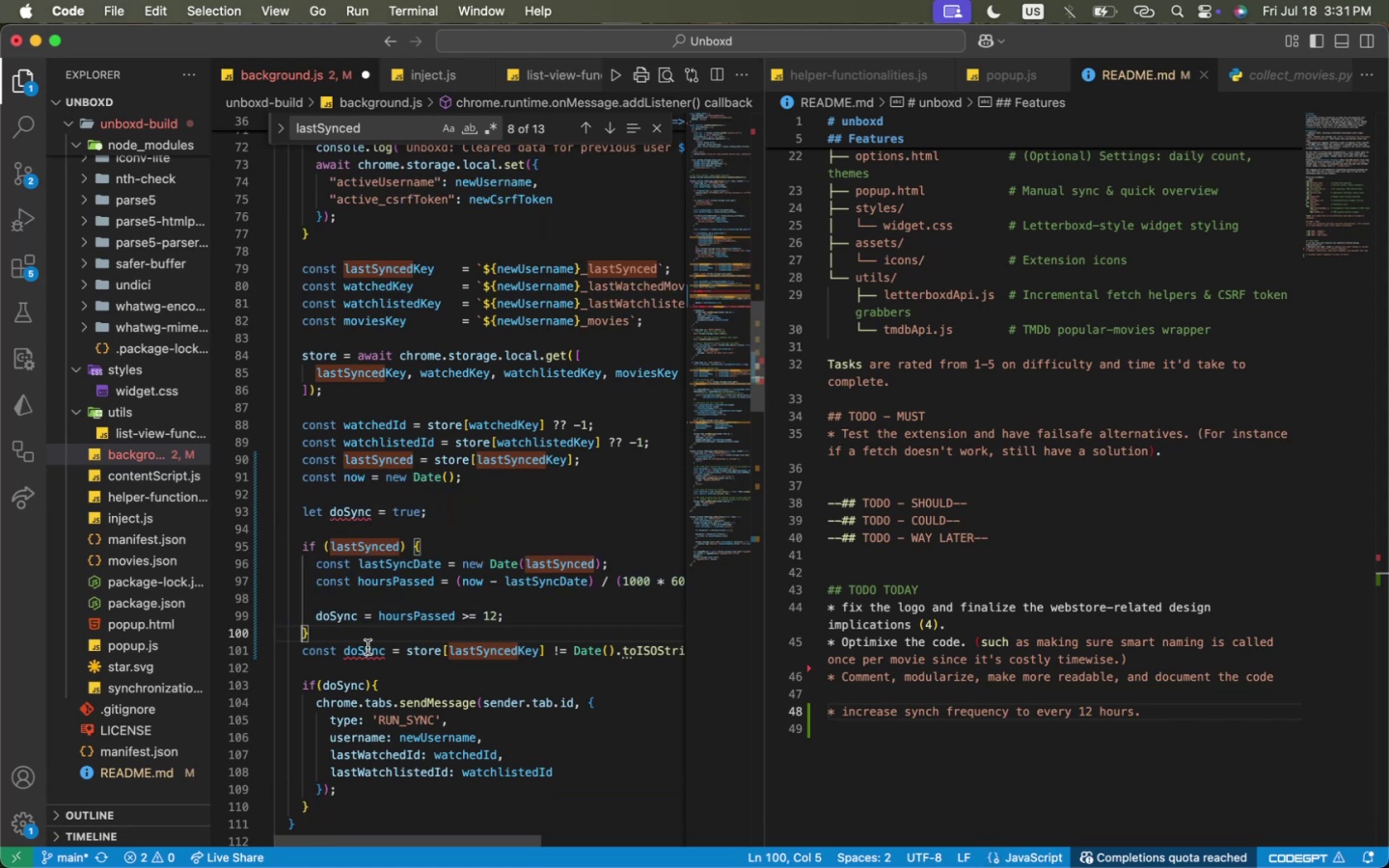 
double_click([368, 648])
 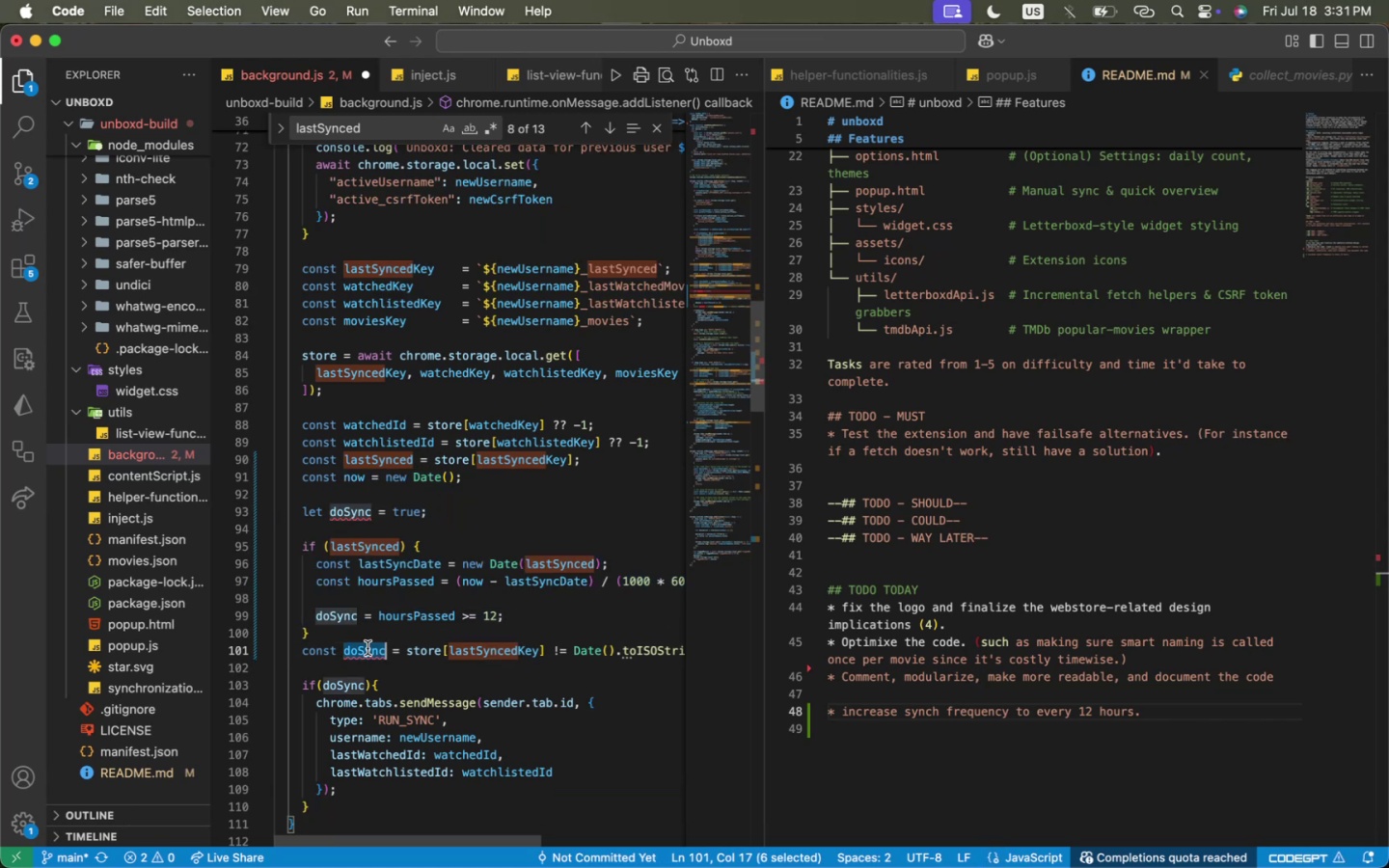 
left_click_drag(start_coordinate=[368, 648], to_coordinate=[366, 704])
 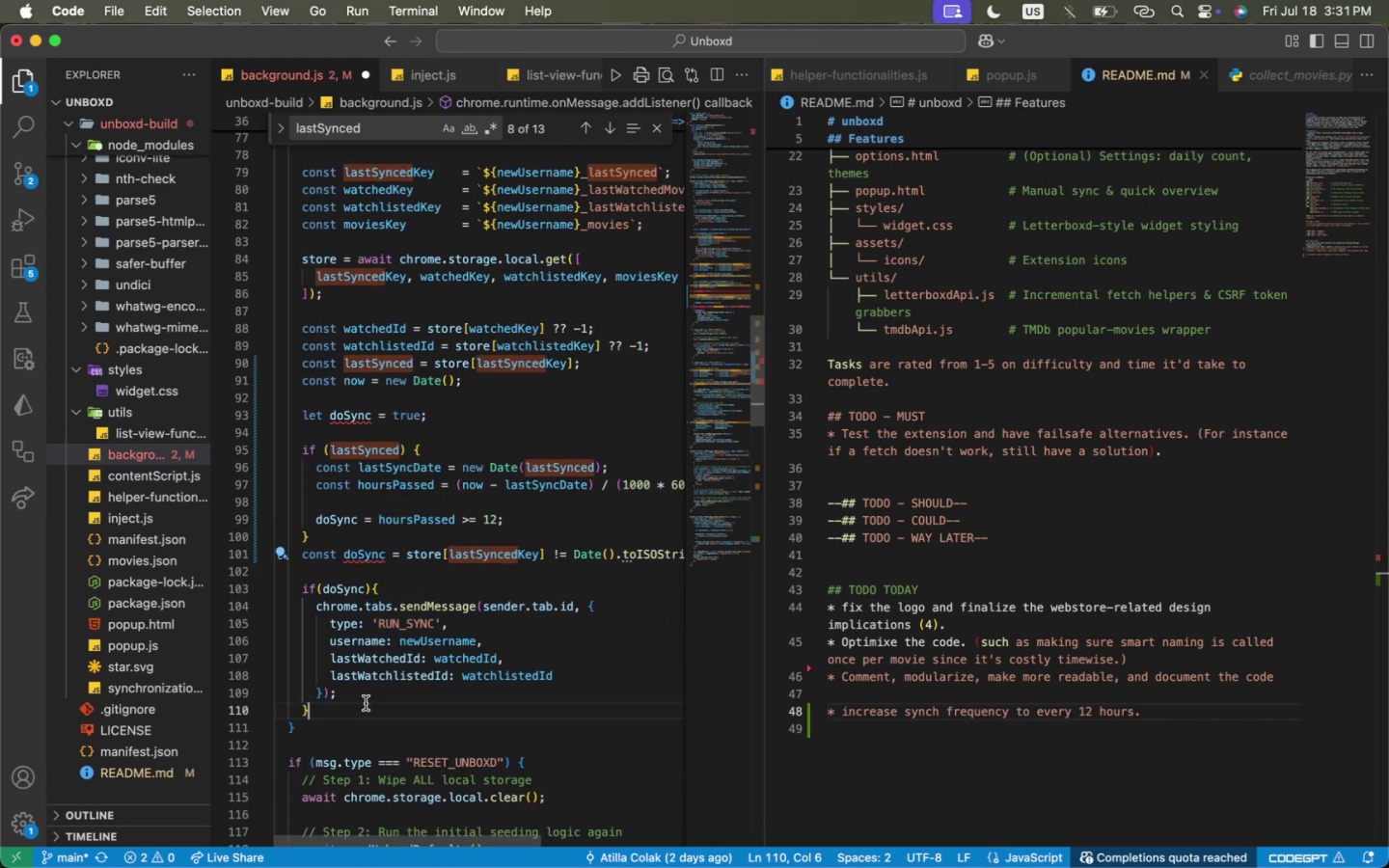 
scroll: coordinate [370, 688], scroll_direction: down, amount: 2.0
 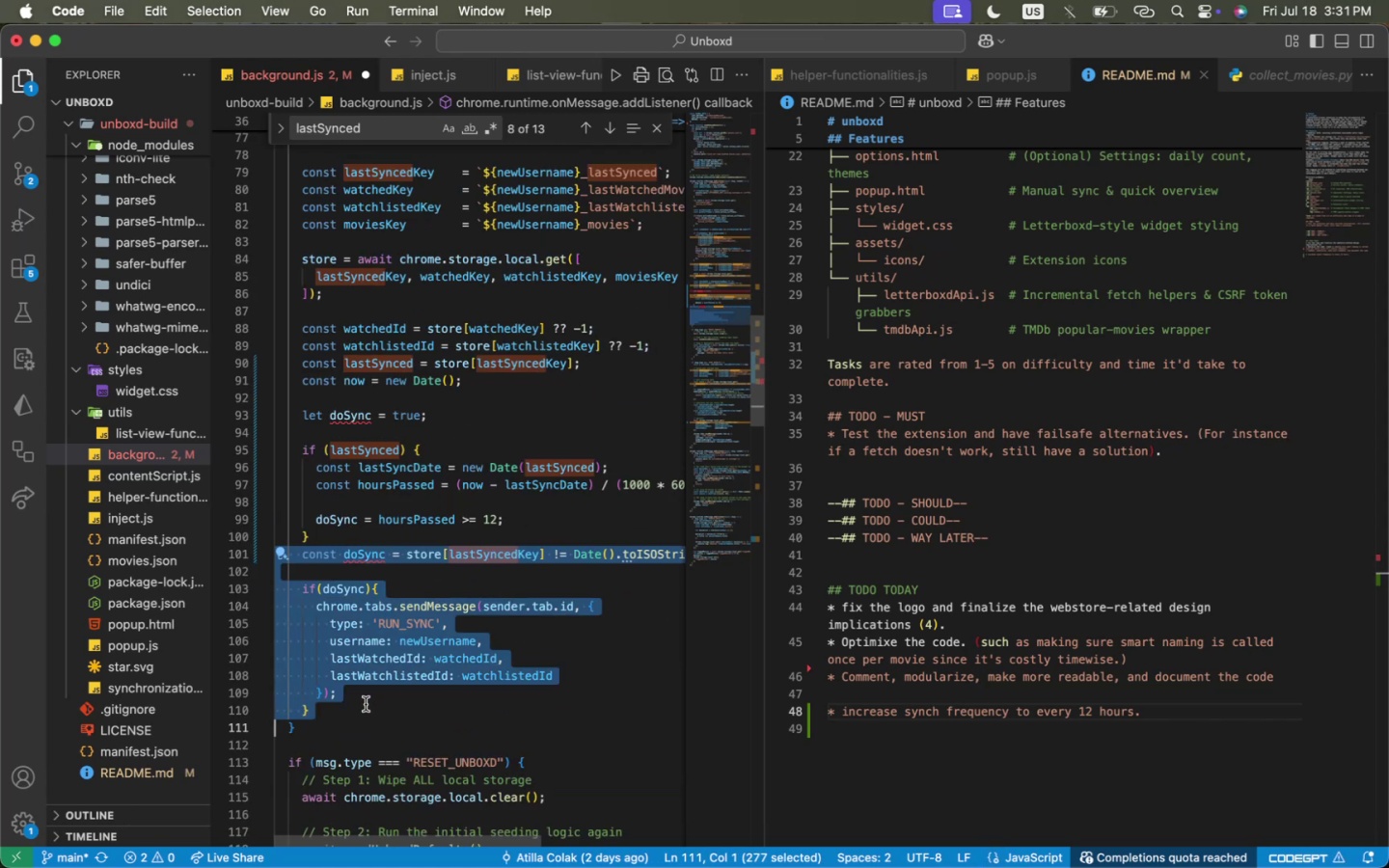 
key(Meta+C)
 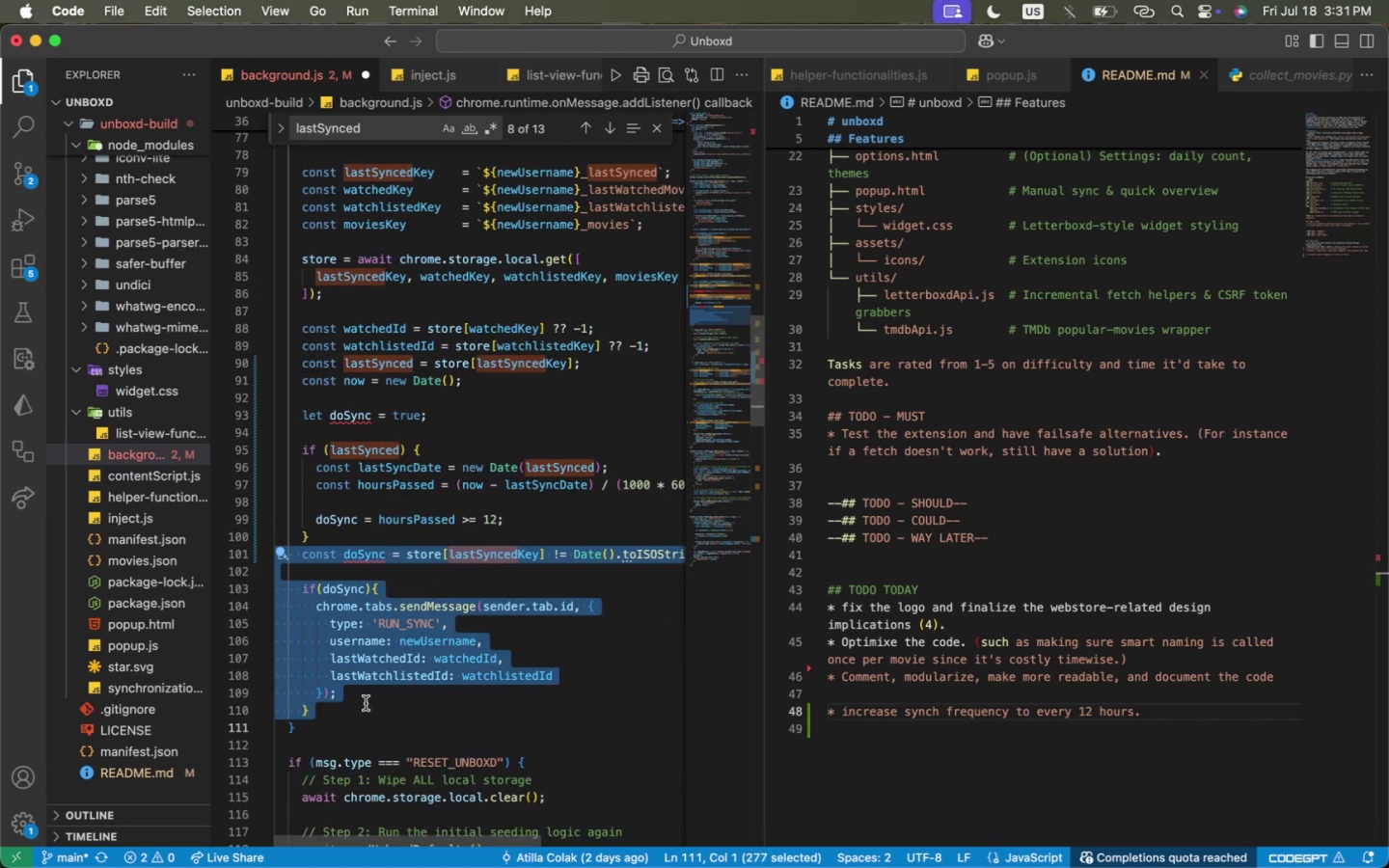 
key(Meta+C)
 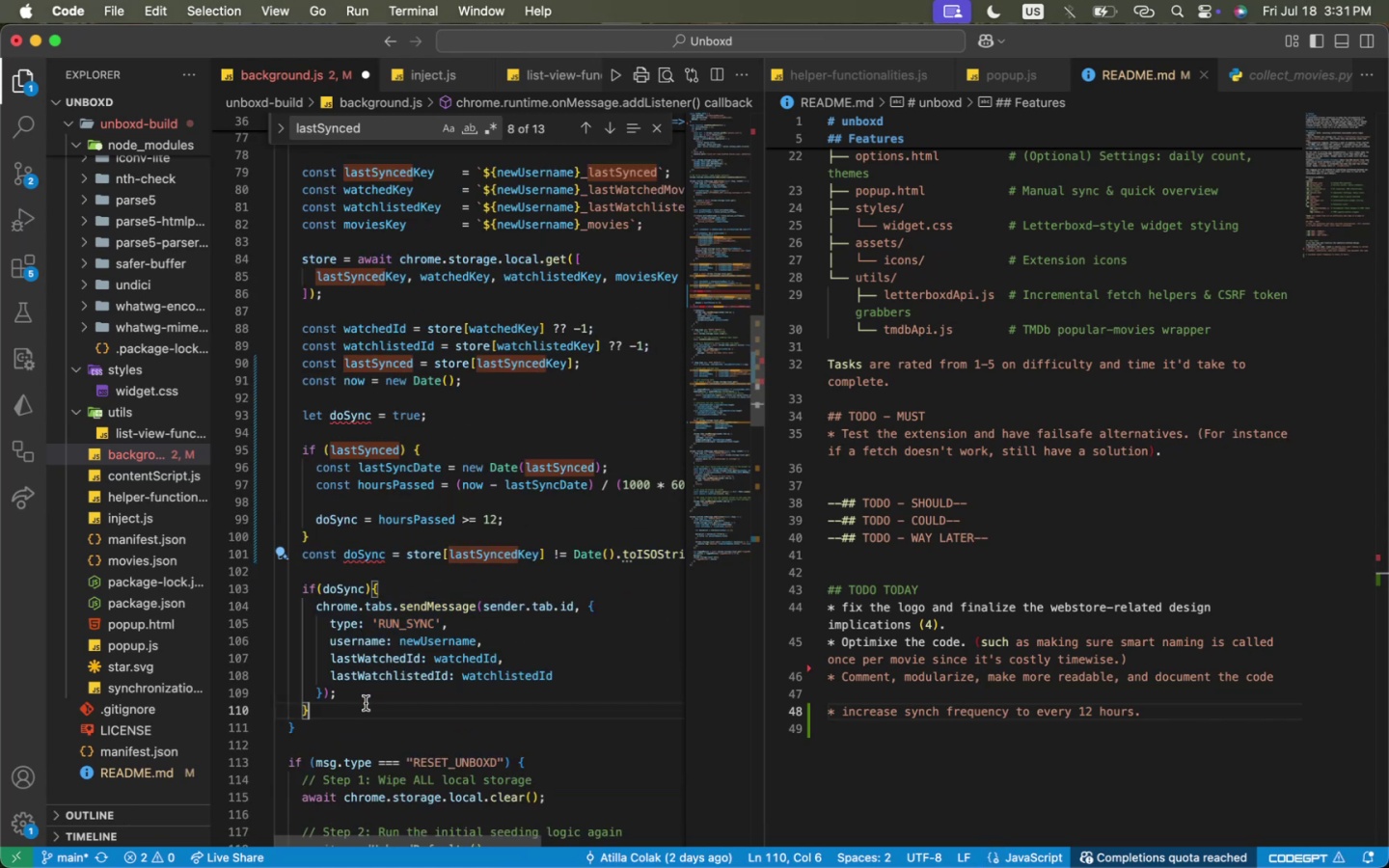 
left_click([366, 703])
 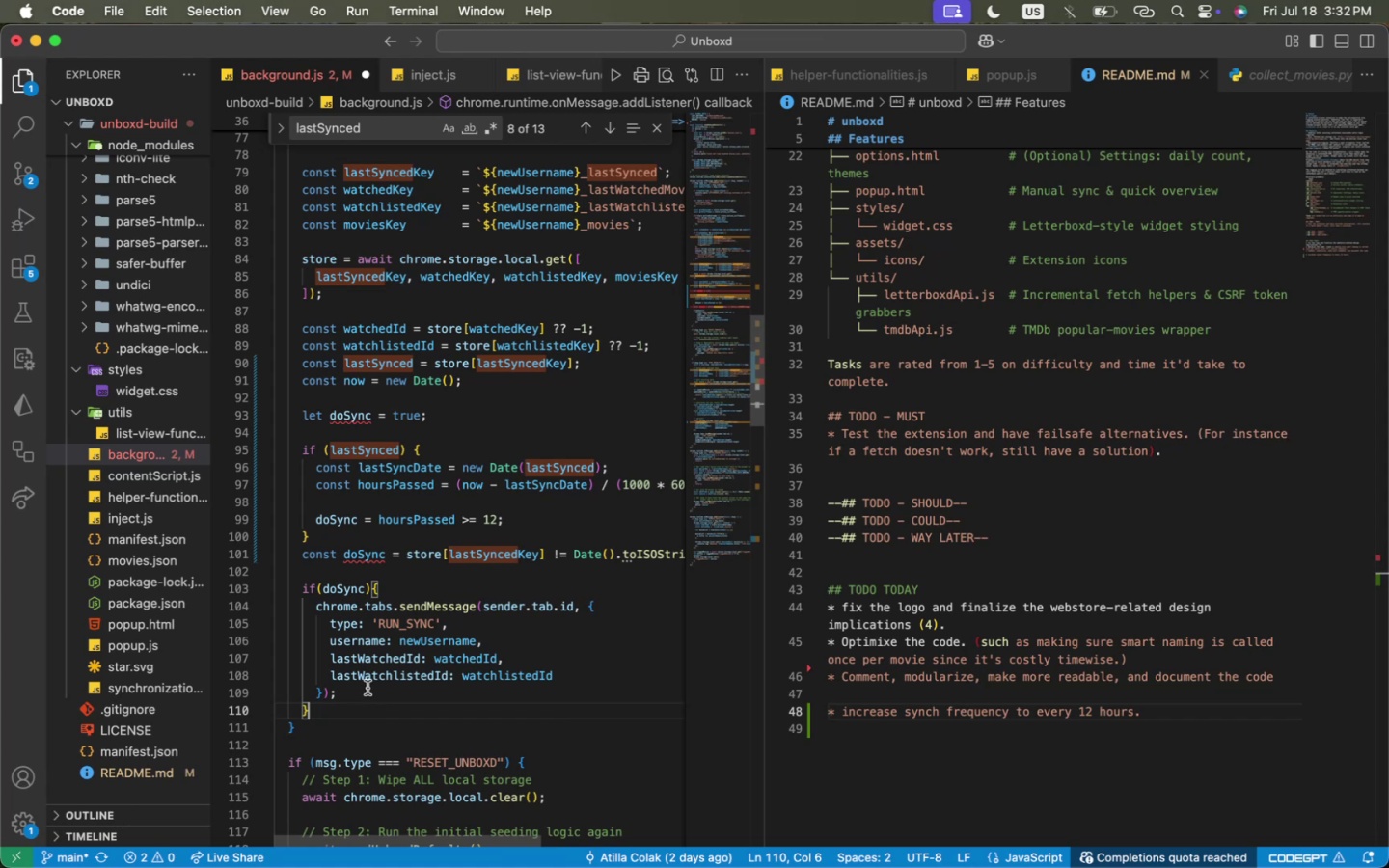 
wait(5.1)
 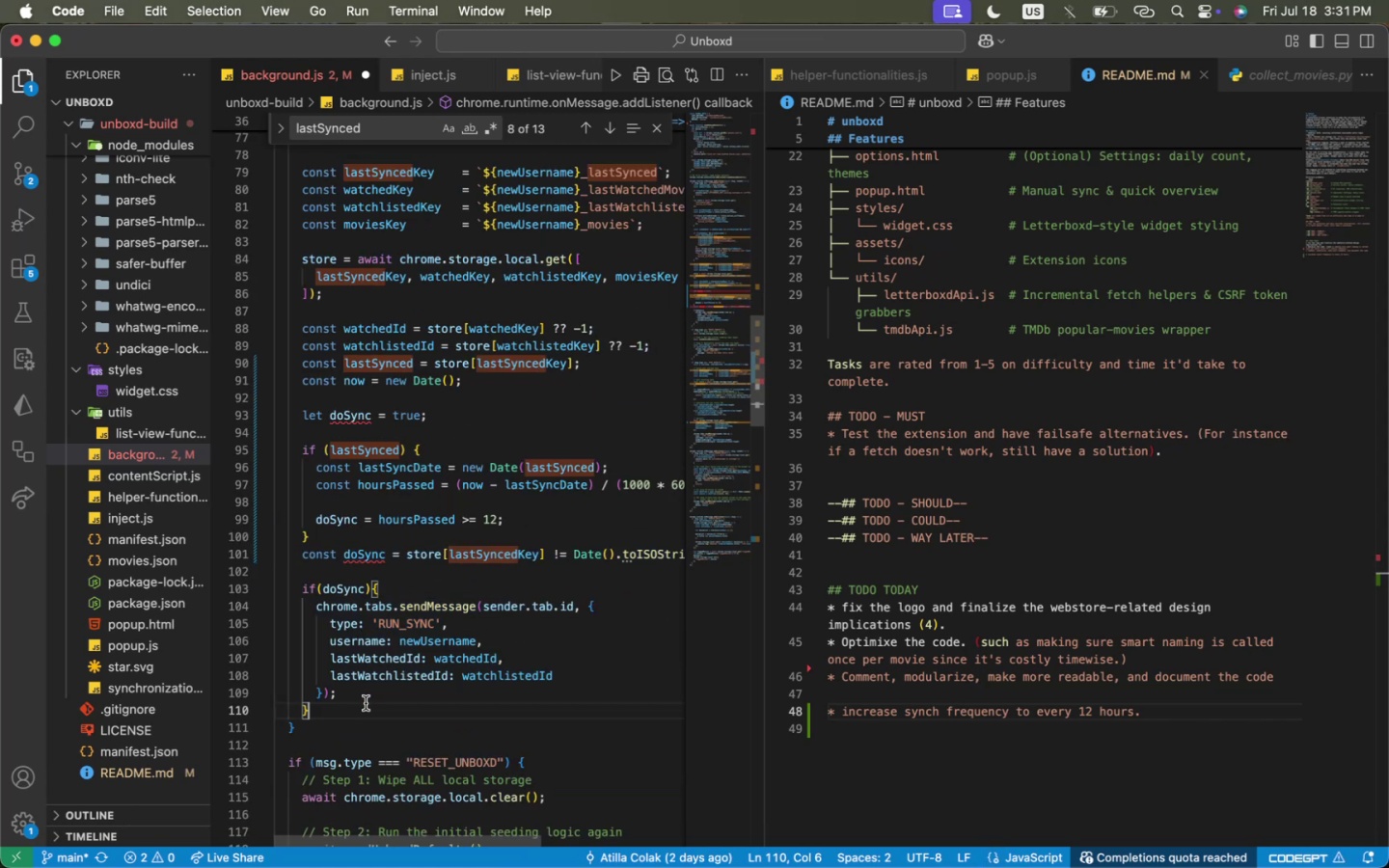 
scroll: coordinate [368, 688], scroll_direction: up, amount: 7.0
 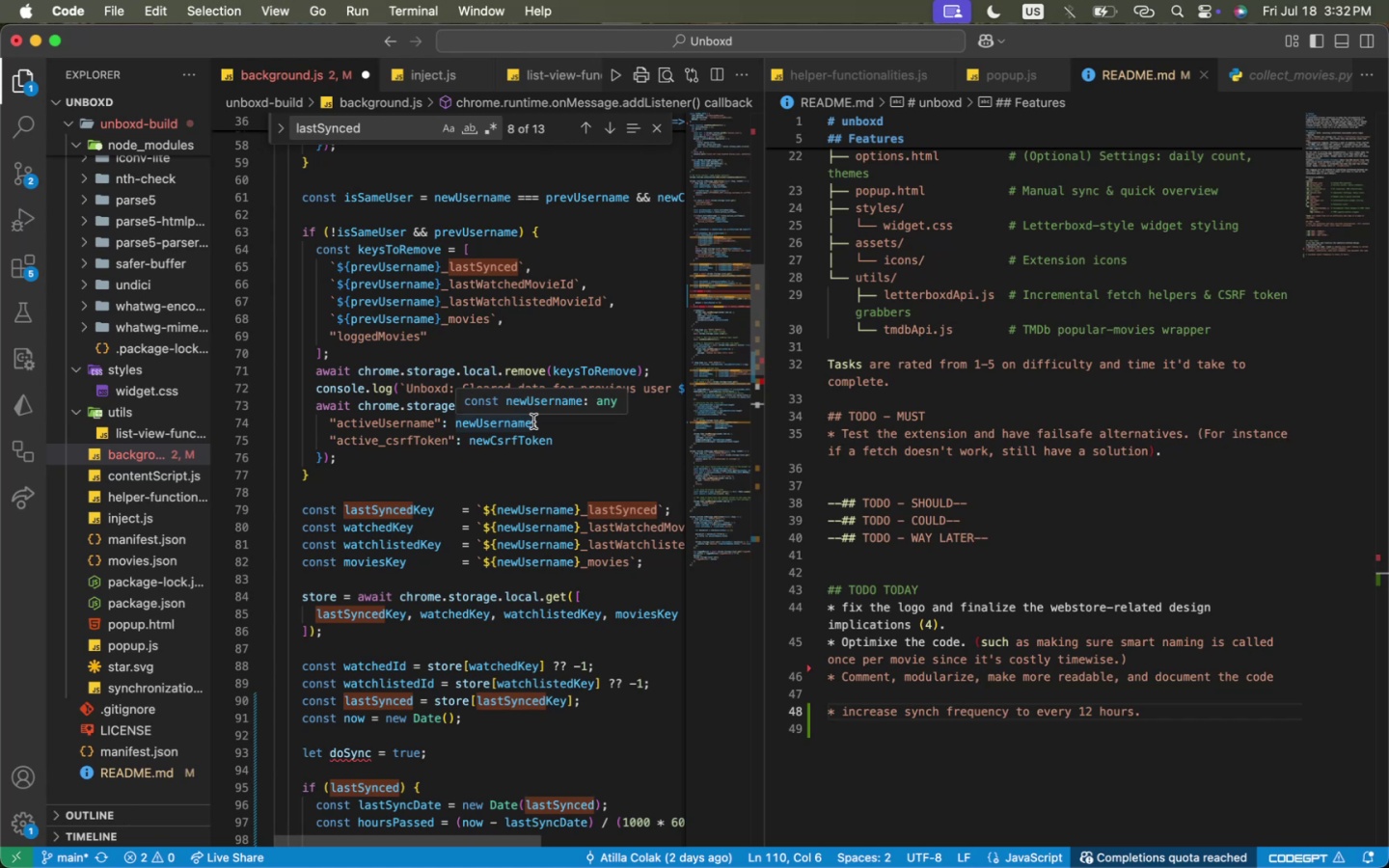 
wait(7.86)
 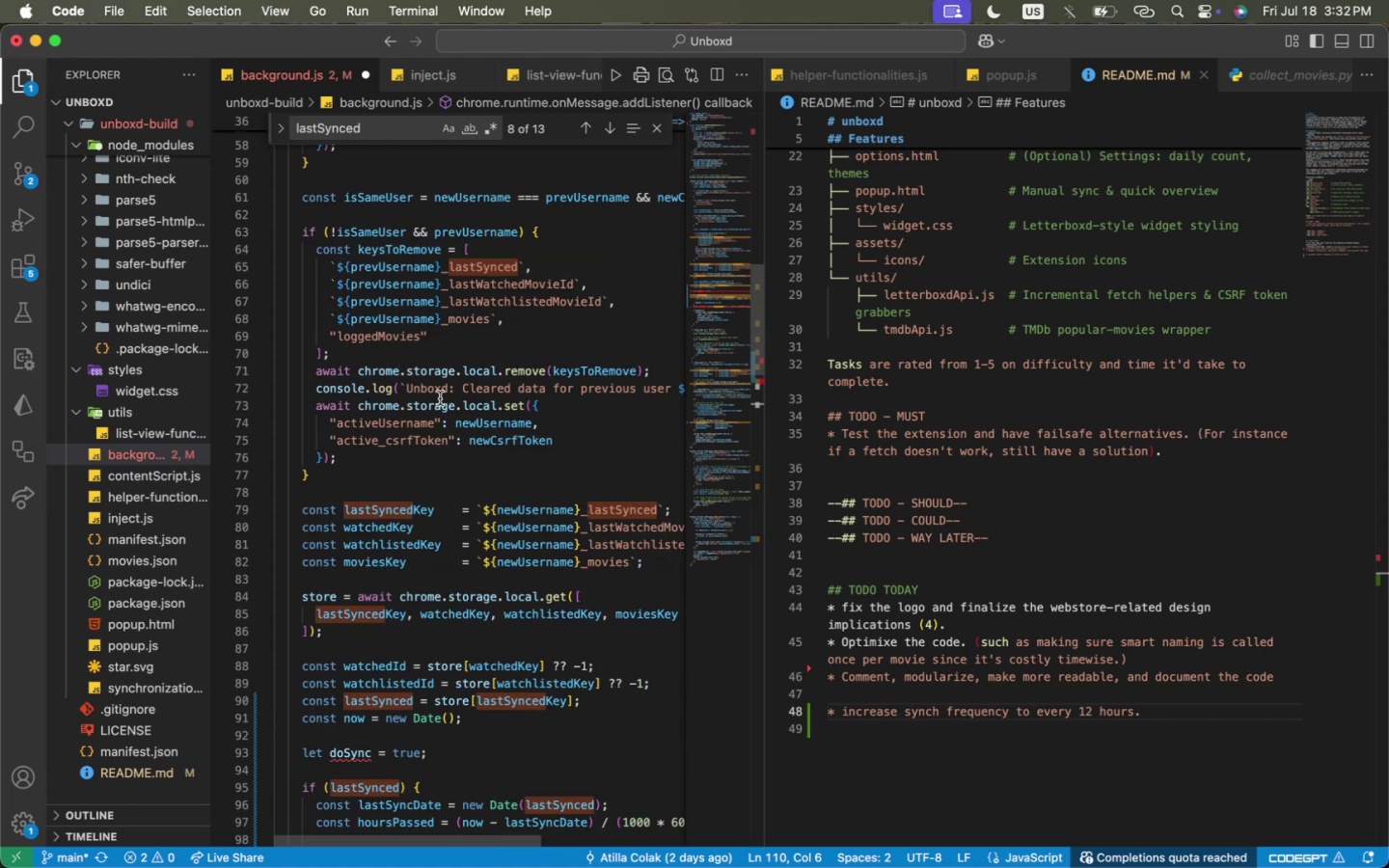 
left_click([557, 449])
 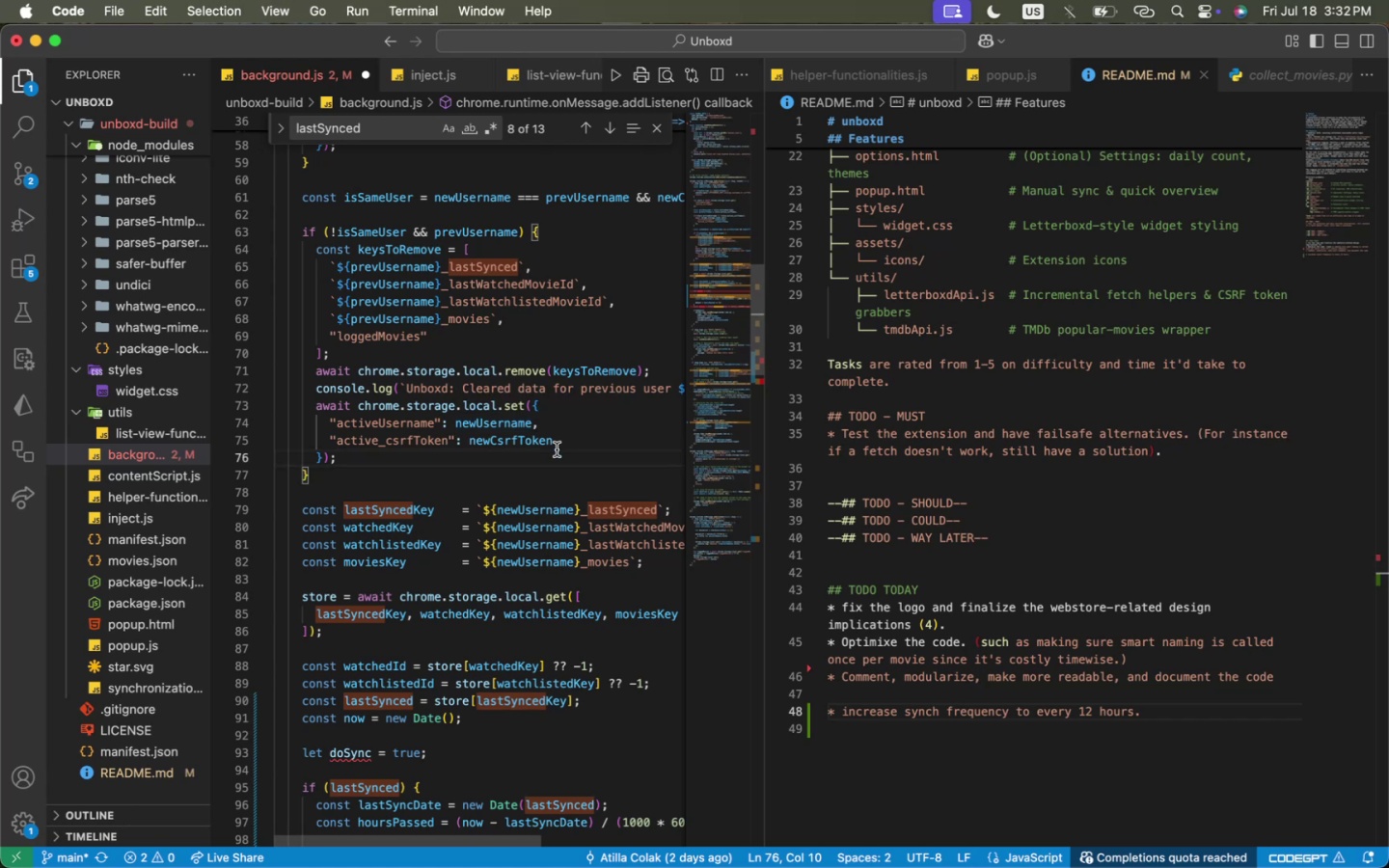 
scroll: coordinate [557, 449], scroll_direction: down, amount: 2.0
 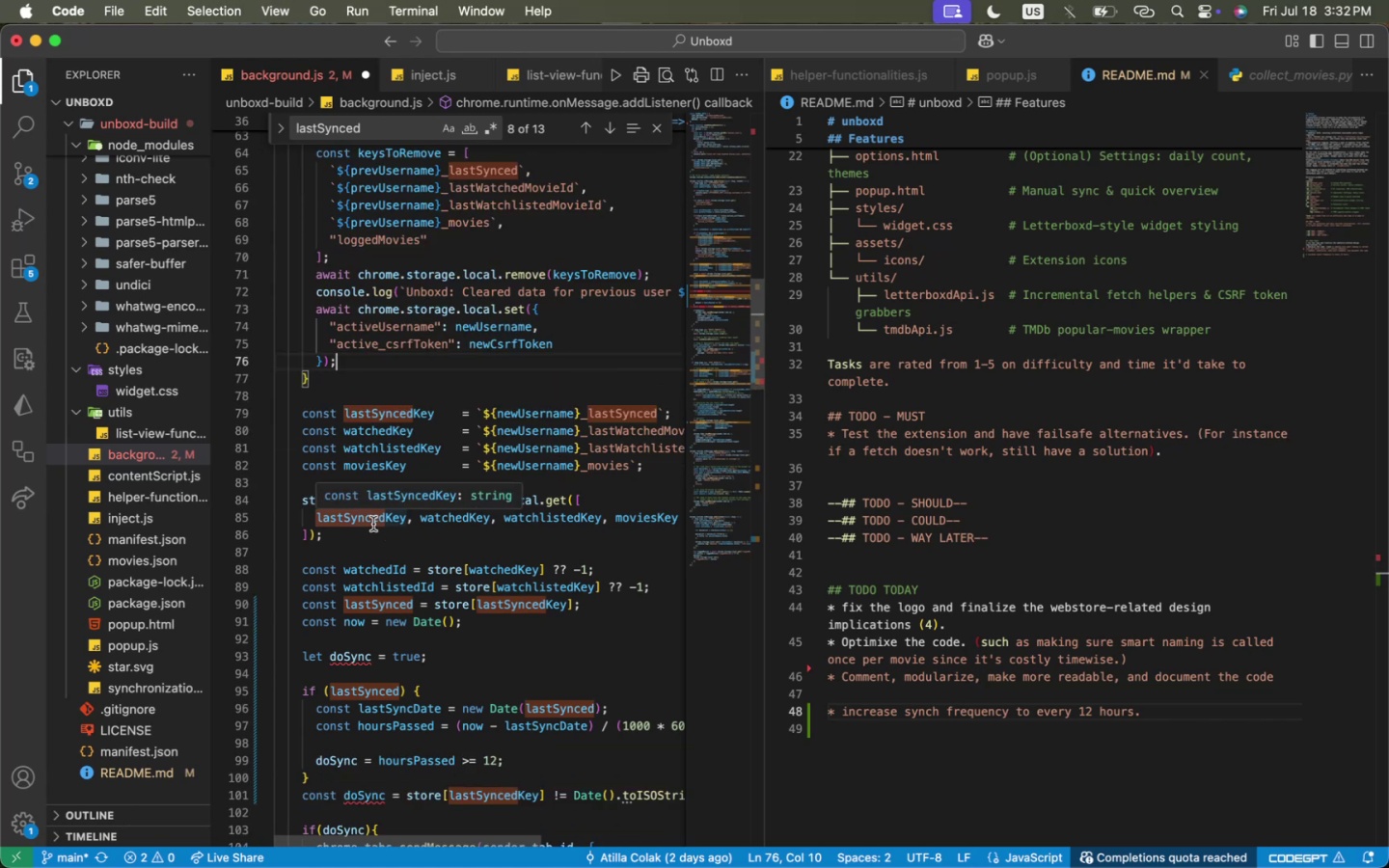 
left_click([373, 524])
 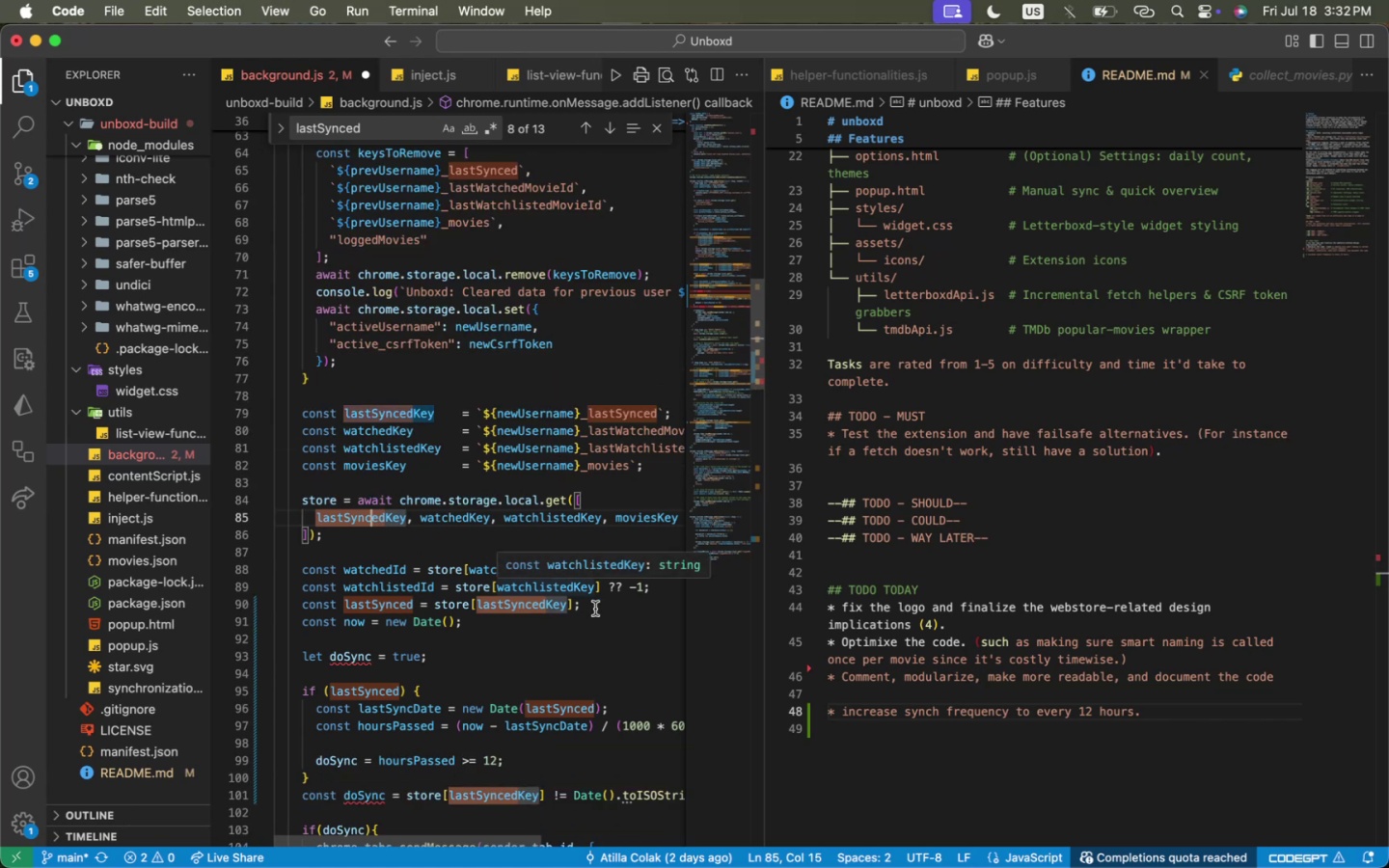 
left_click([595, 609])
 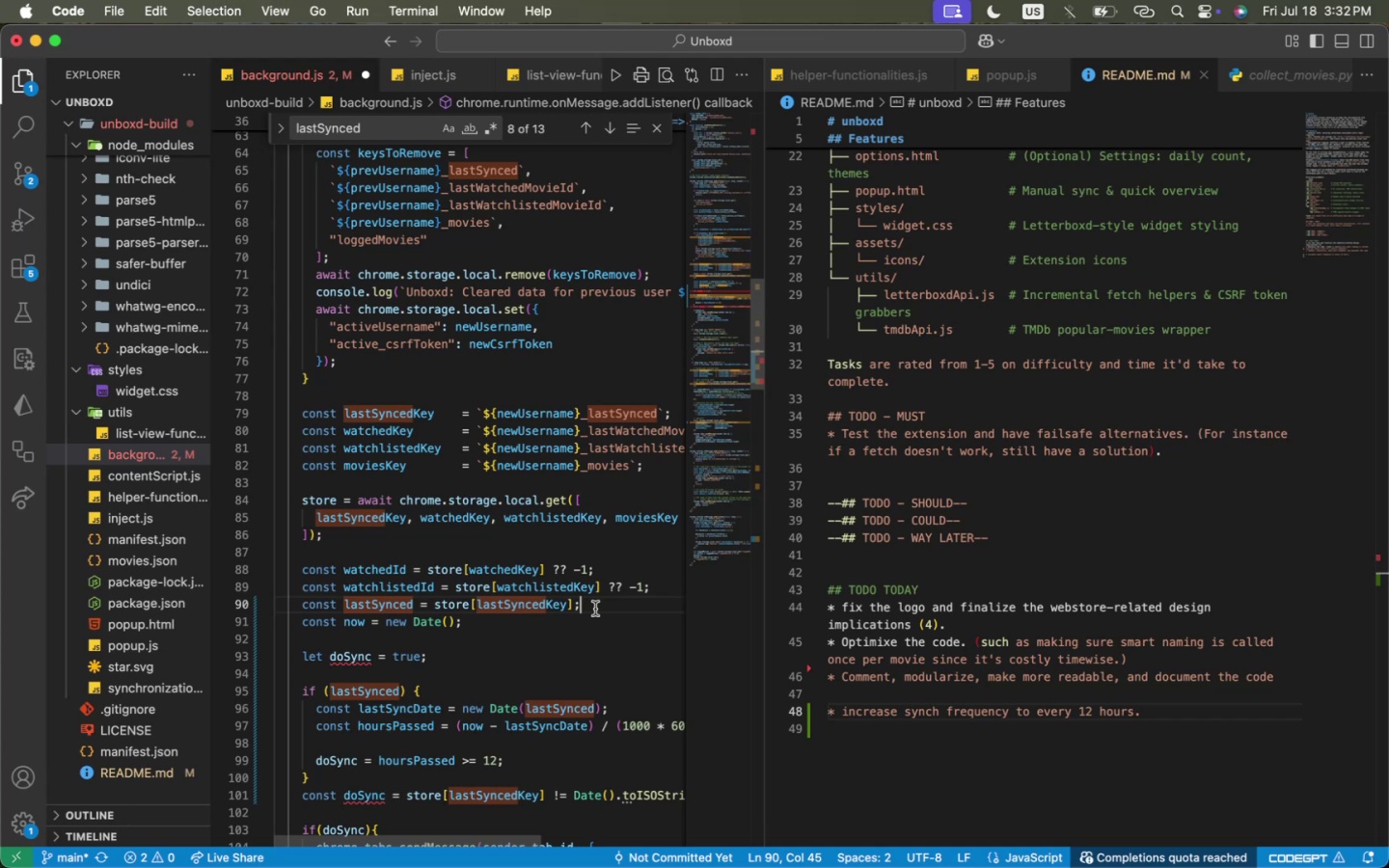 
scroll: coordinate [591, 612], scroll_direction: down, amount: 4.0
 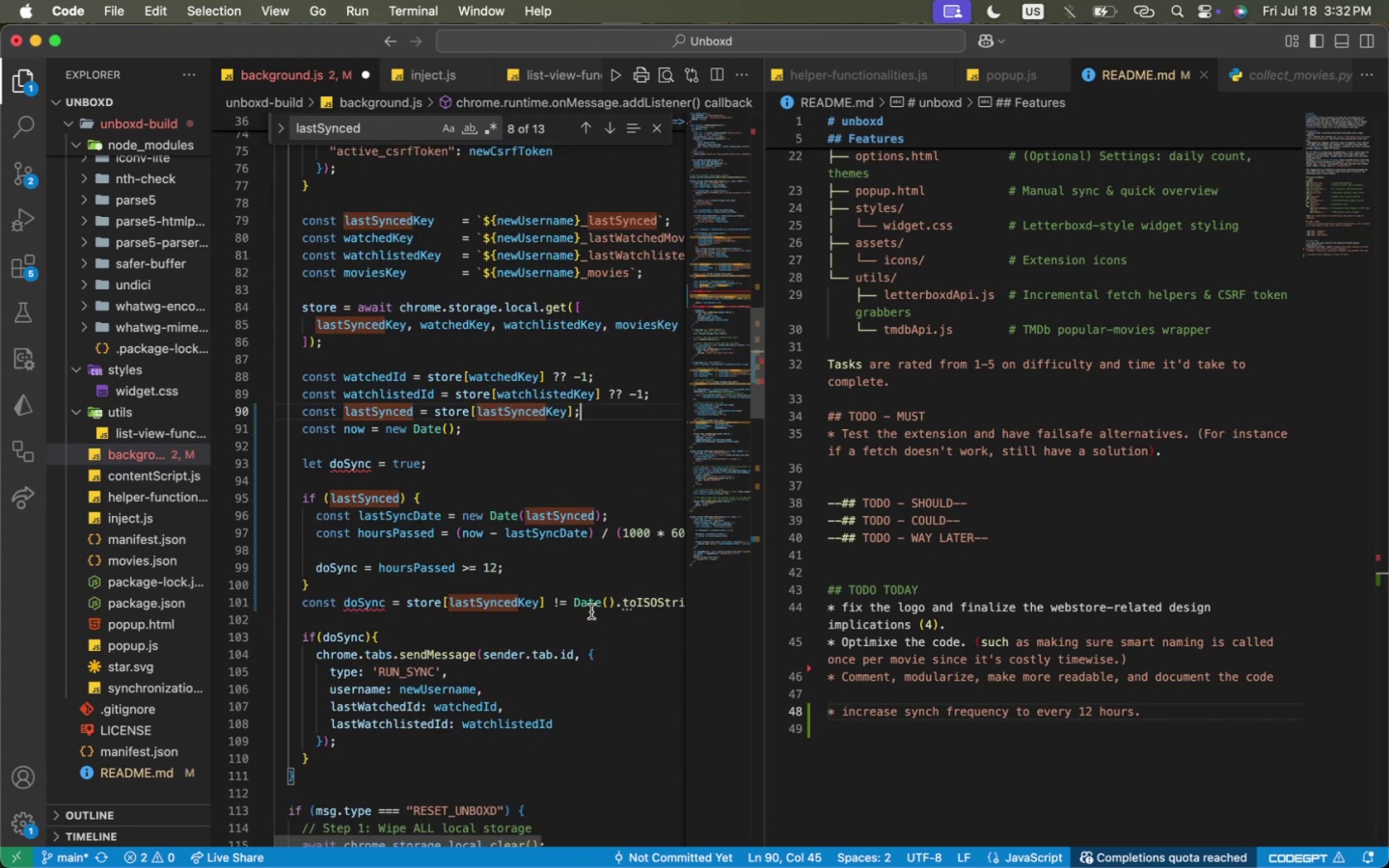 
wait(6.22)
 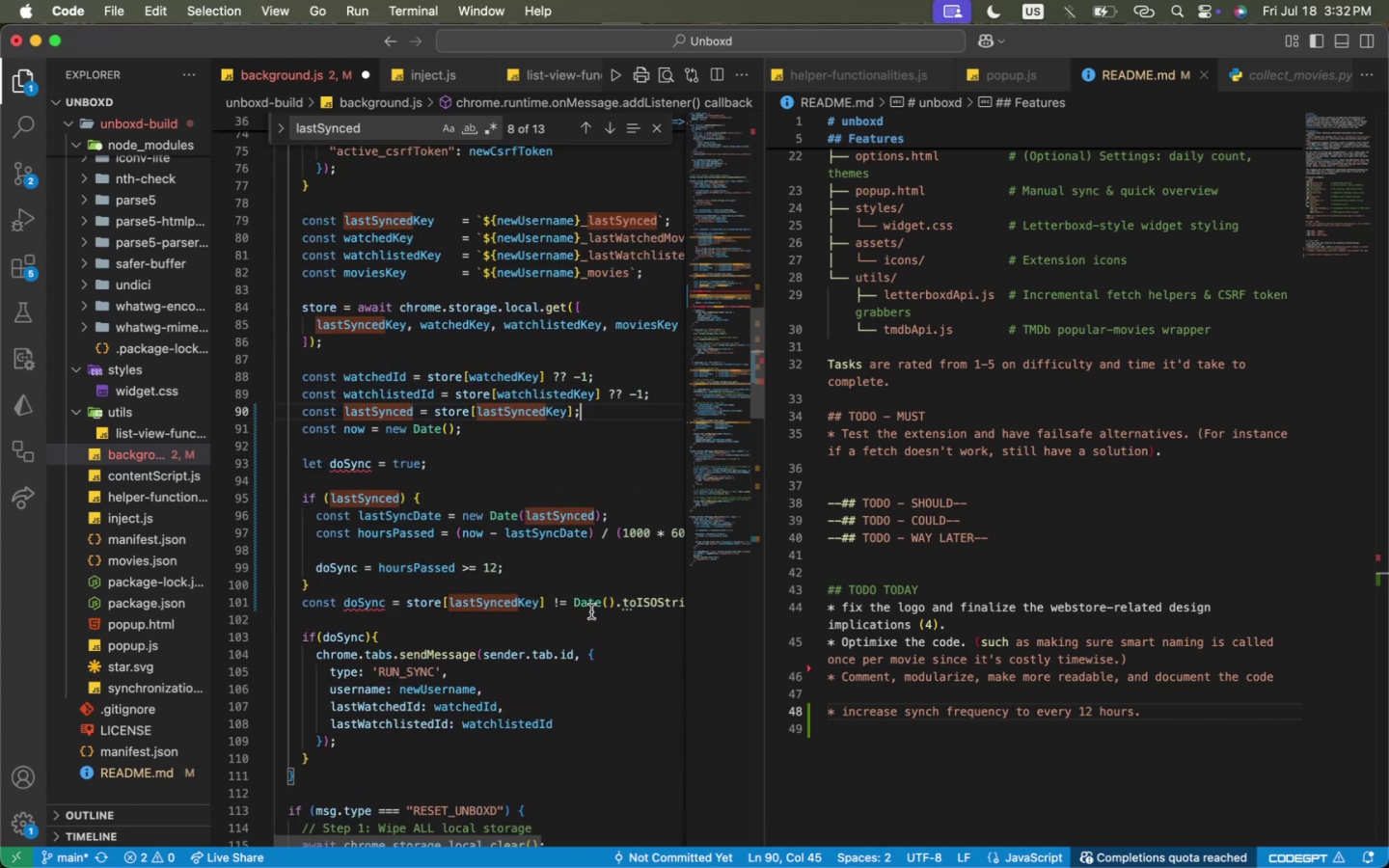 
scroll: coordinate [591, 611], scroll_direction: down, amount: 3.0
 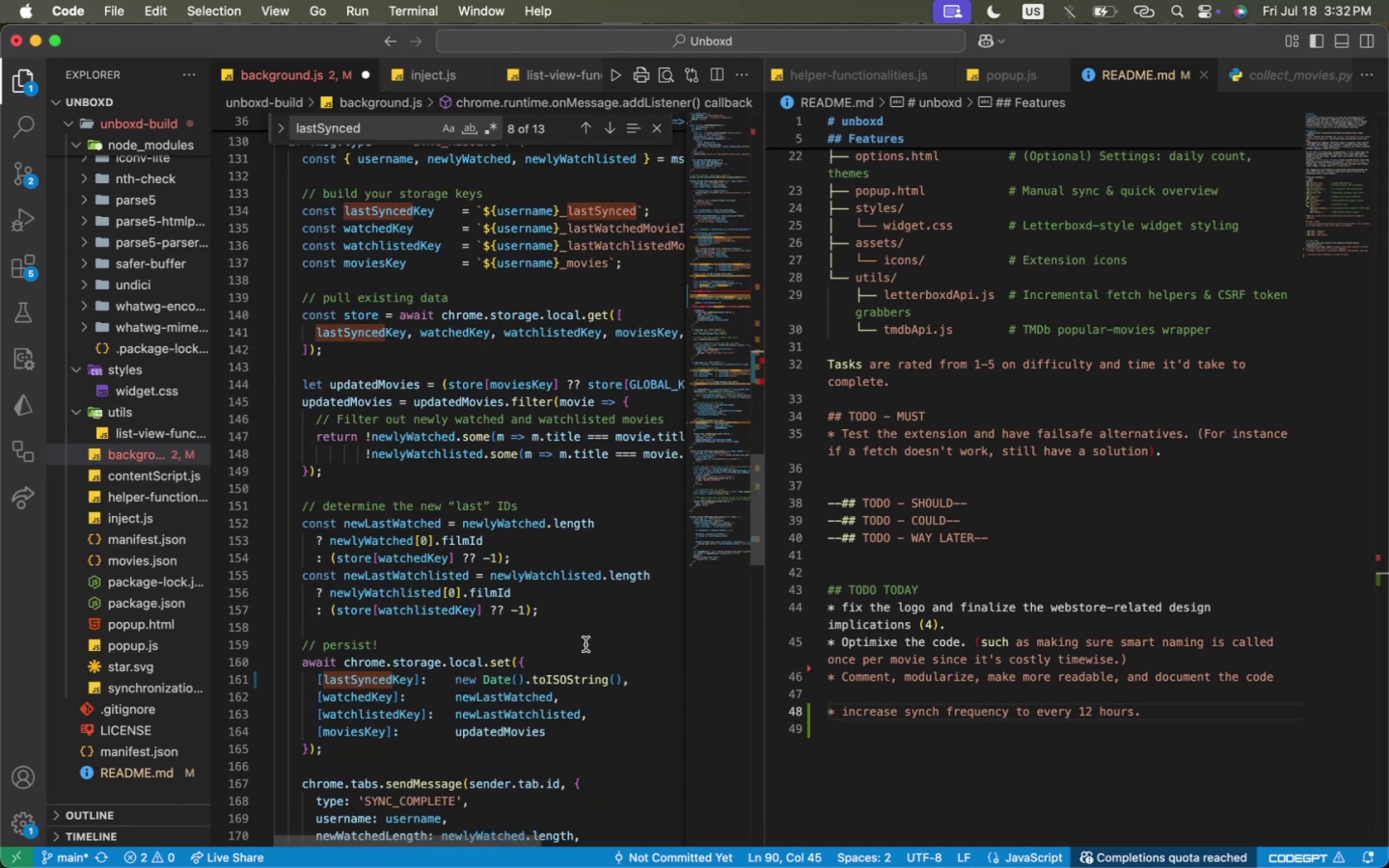 
mouse_move([586, 675])
 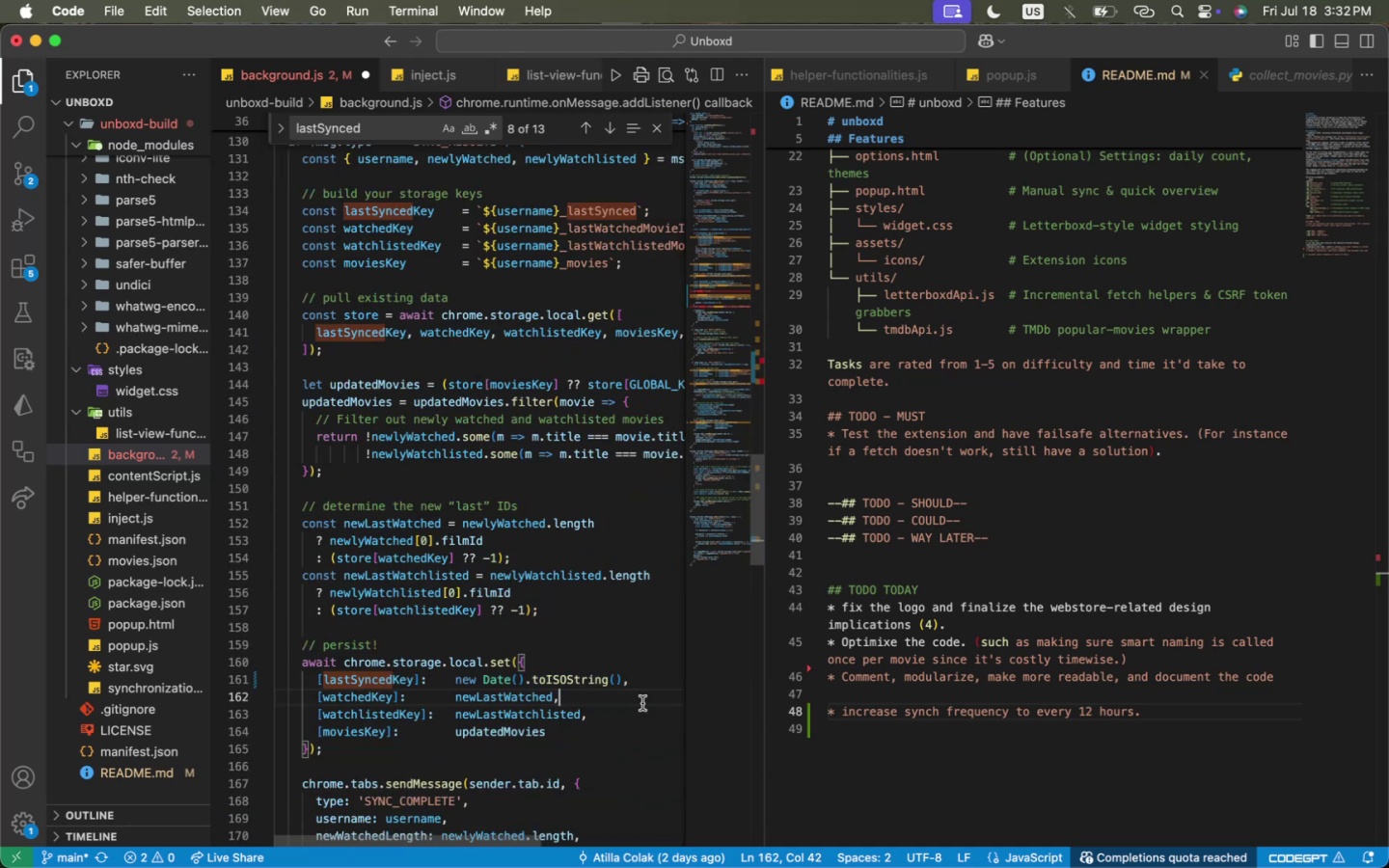 
left_click([642, 703])
 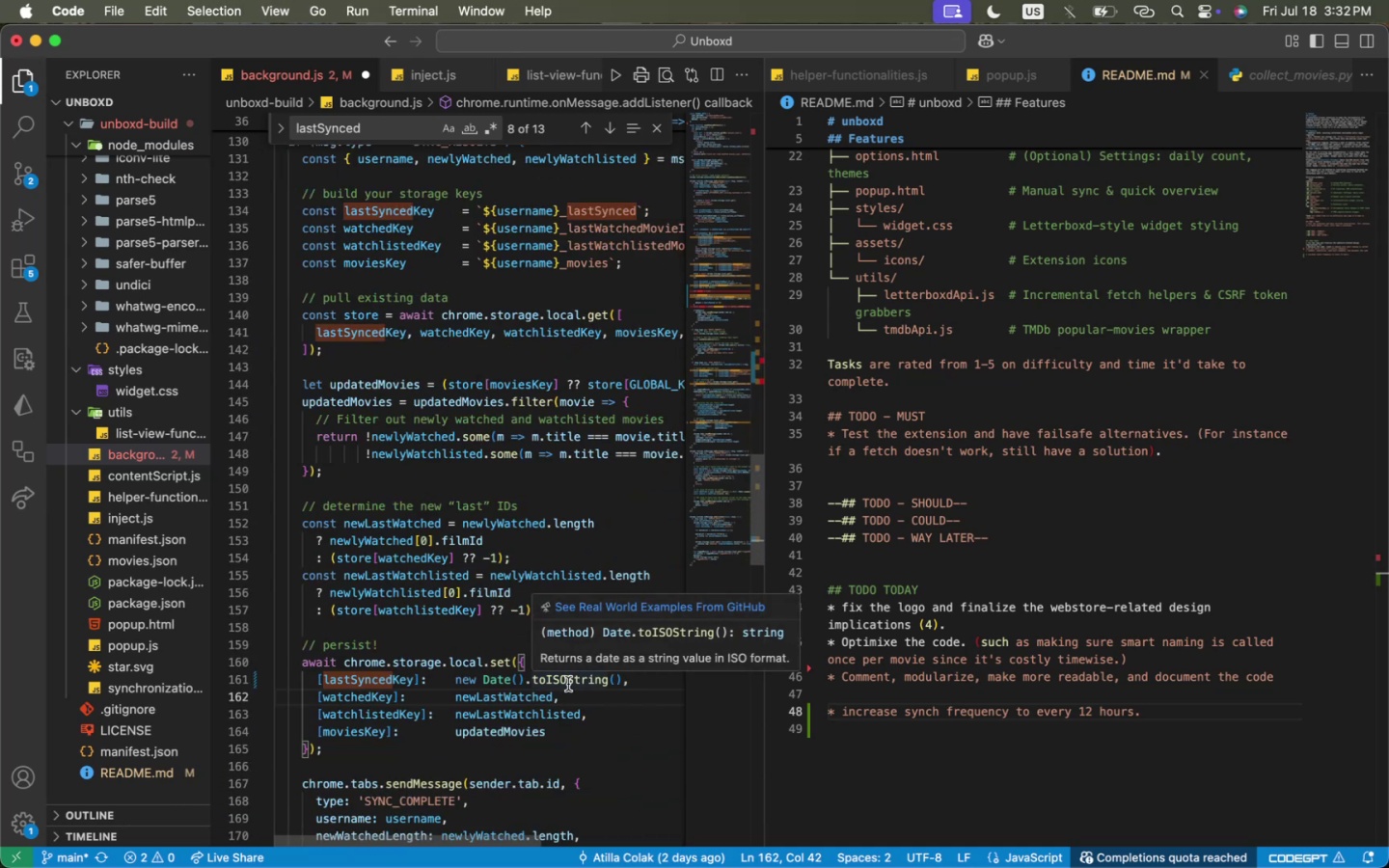 
left_click([568, 684])
 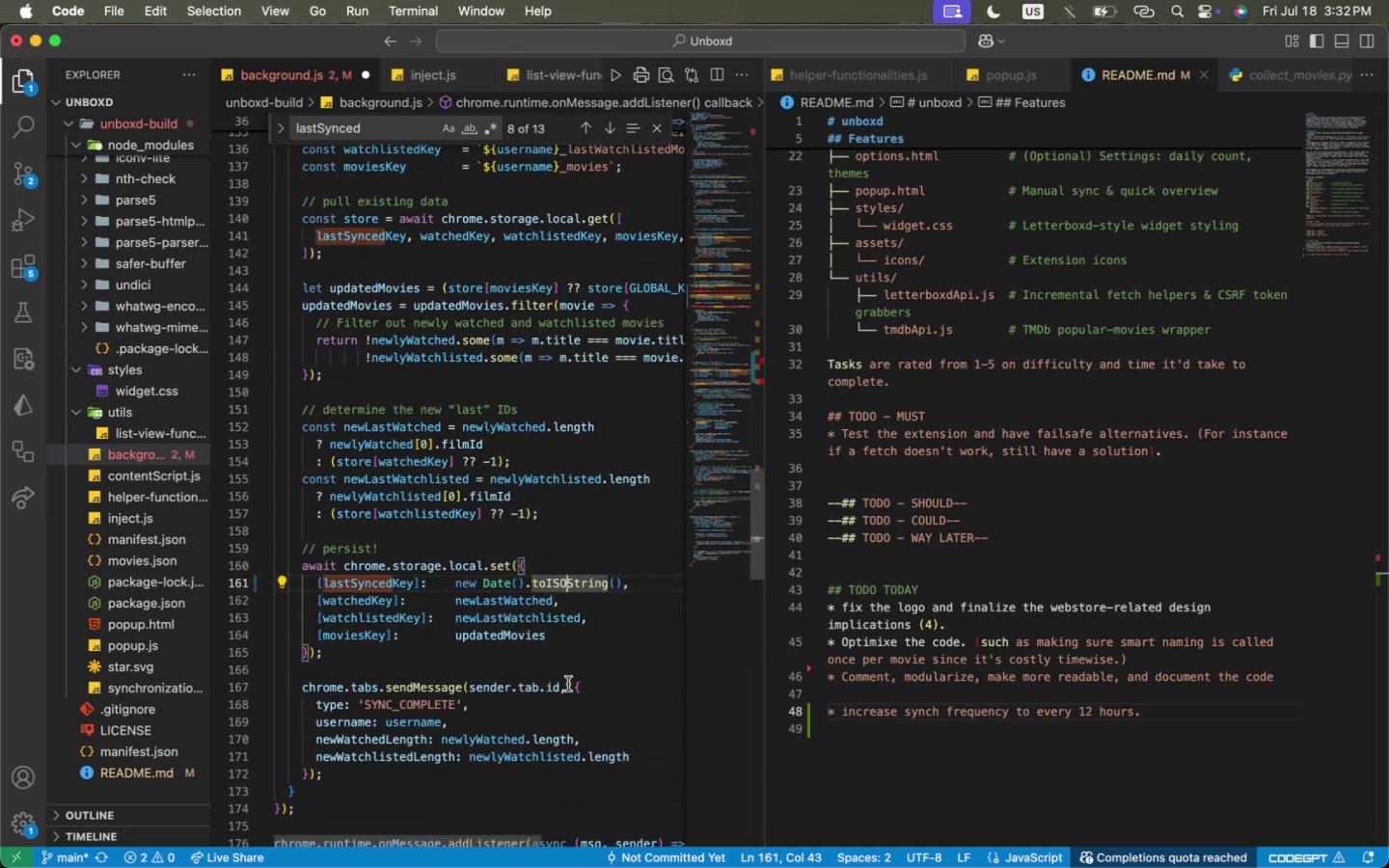 
scroll: coordinate [568, 684], scroll_direction: down, amount: 14.0
 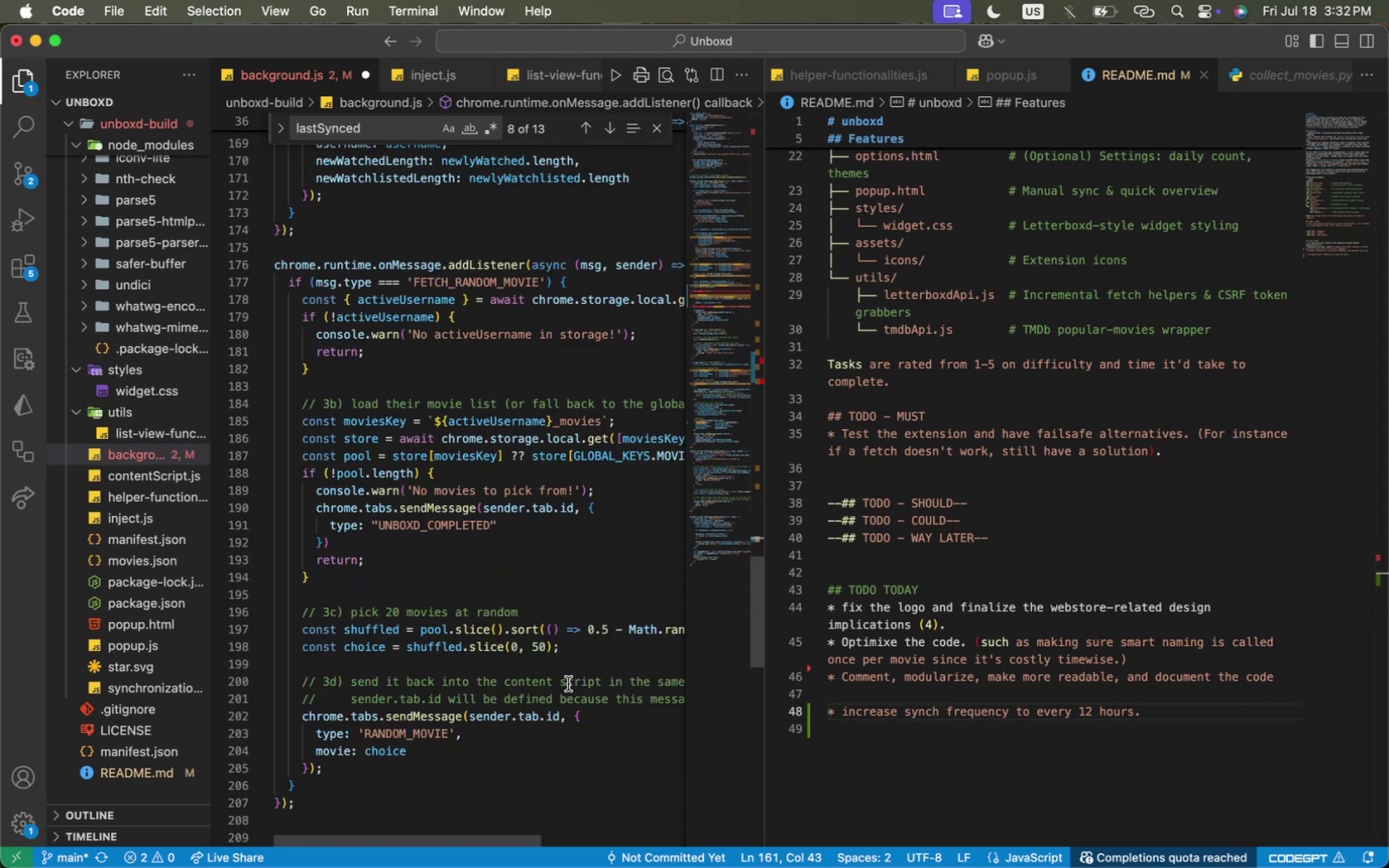 
scroll: coordinate [525, 563], scroll_direction: up, amount: 32.0
 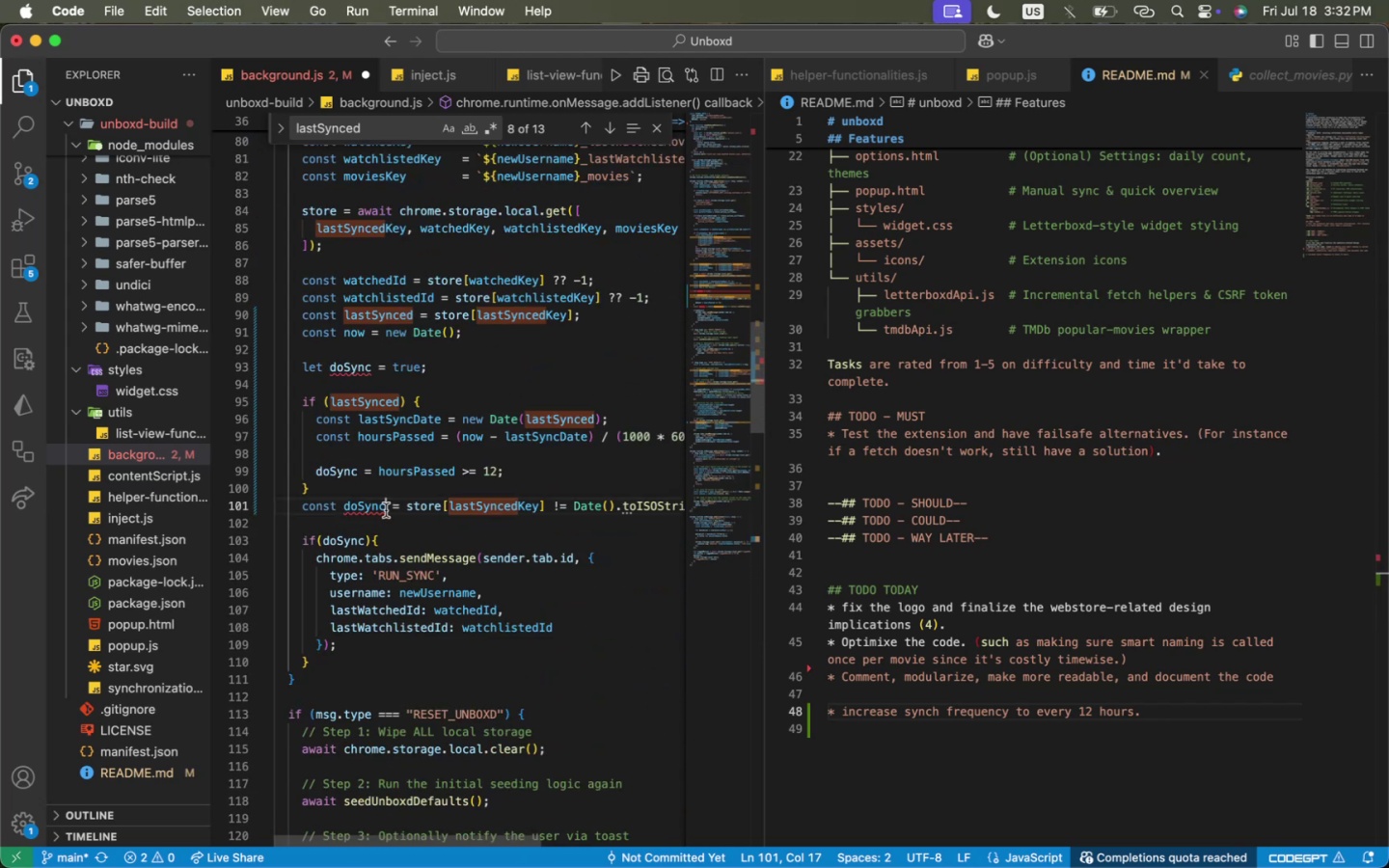 
double_click([386, 510])
 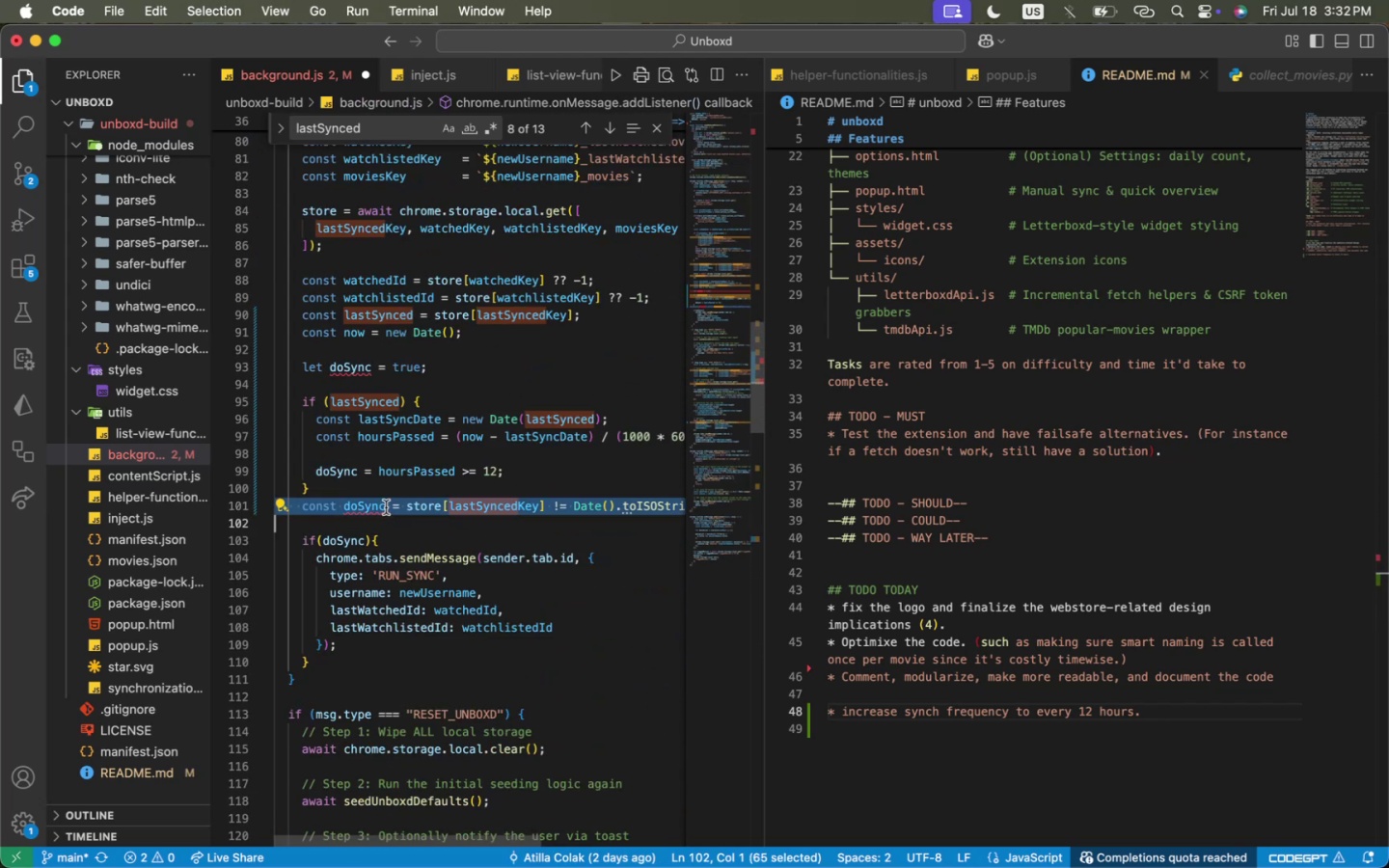 
triple_click([386, 510])
 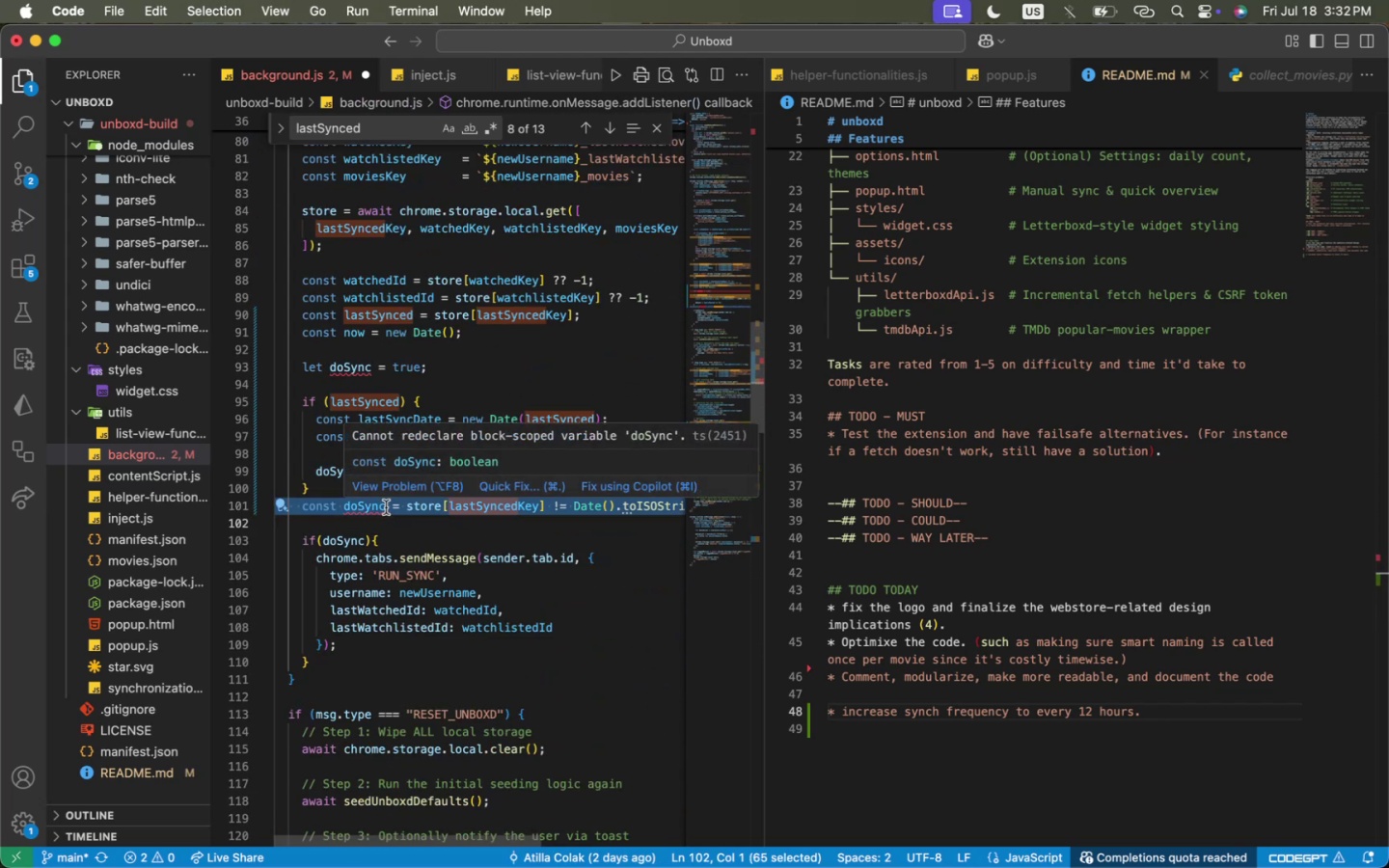 
key(Backspace)
 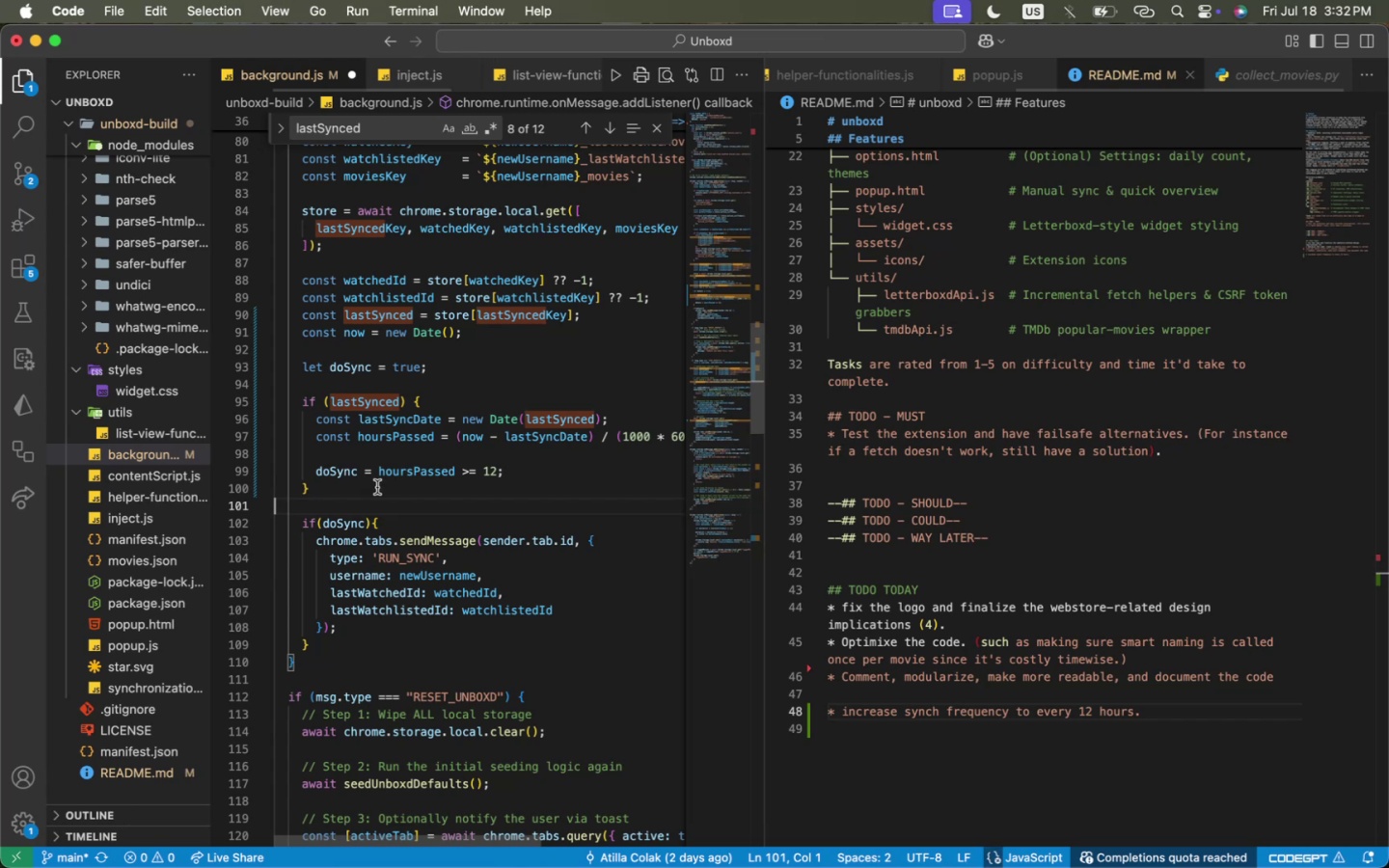 
key(Meta+CommandLeft)
 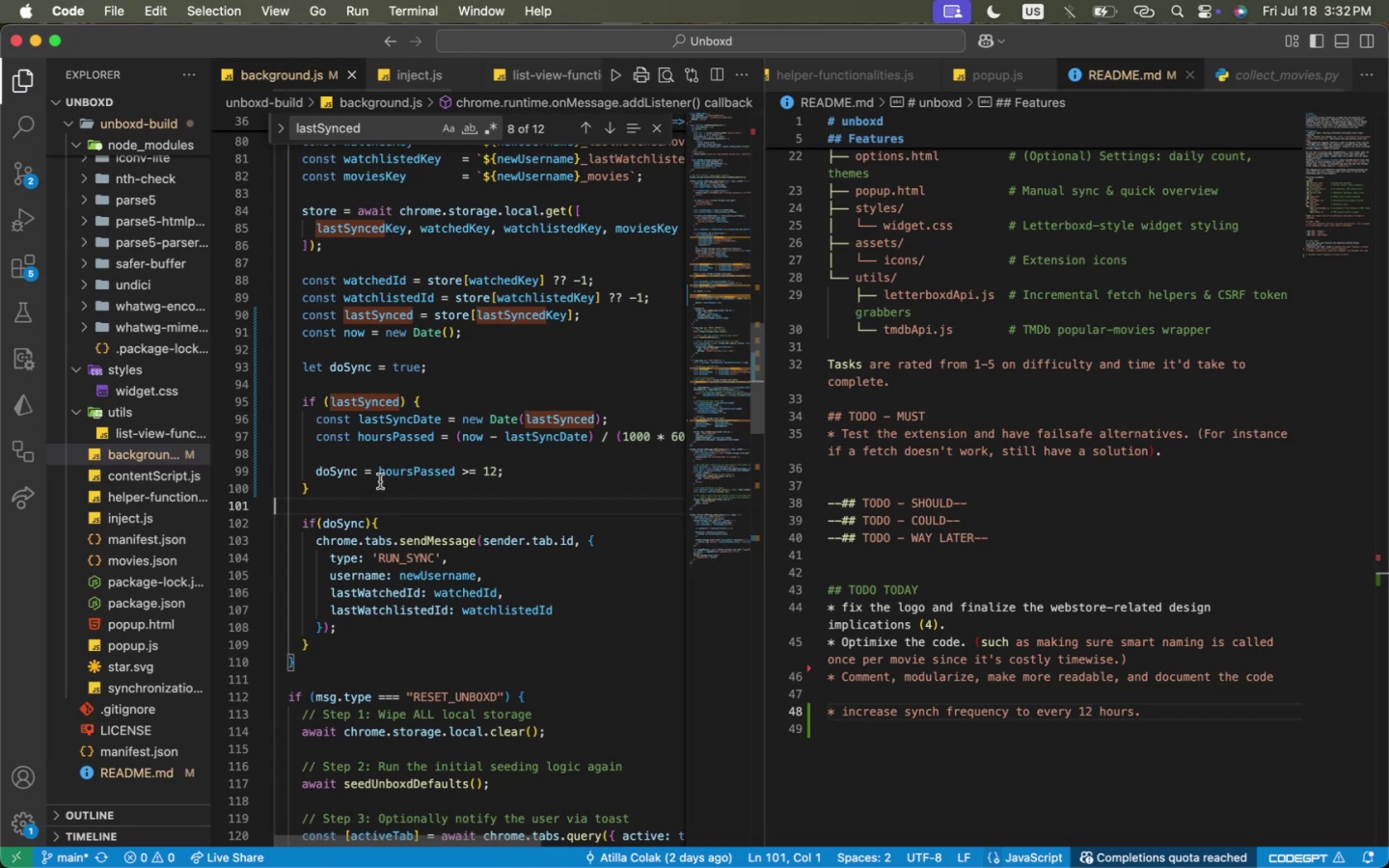 
key(Meta+S)
 